 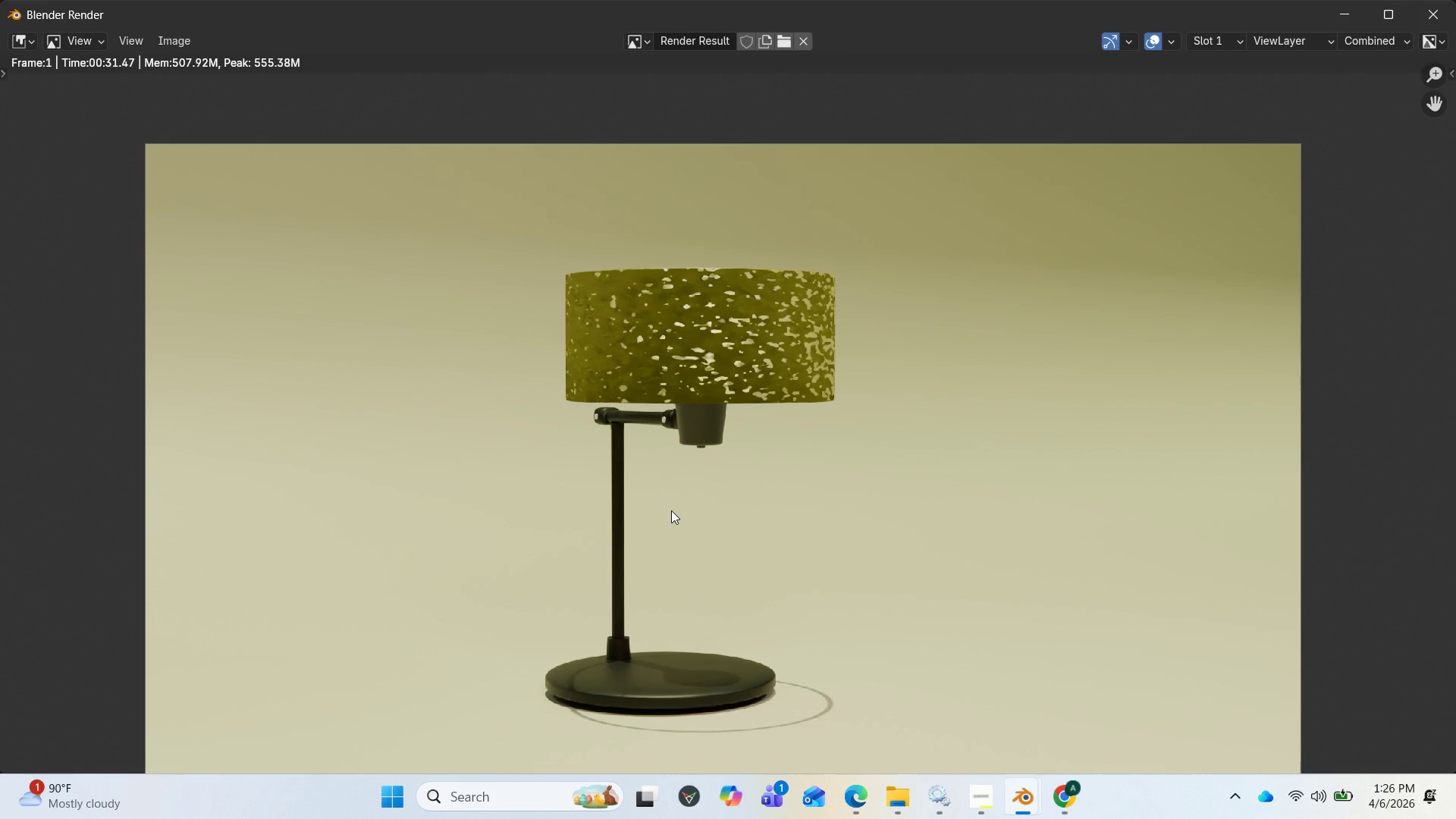 
scroll: coordinate [671, 510], scroll_direction: up, amount: 2.0
 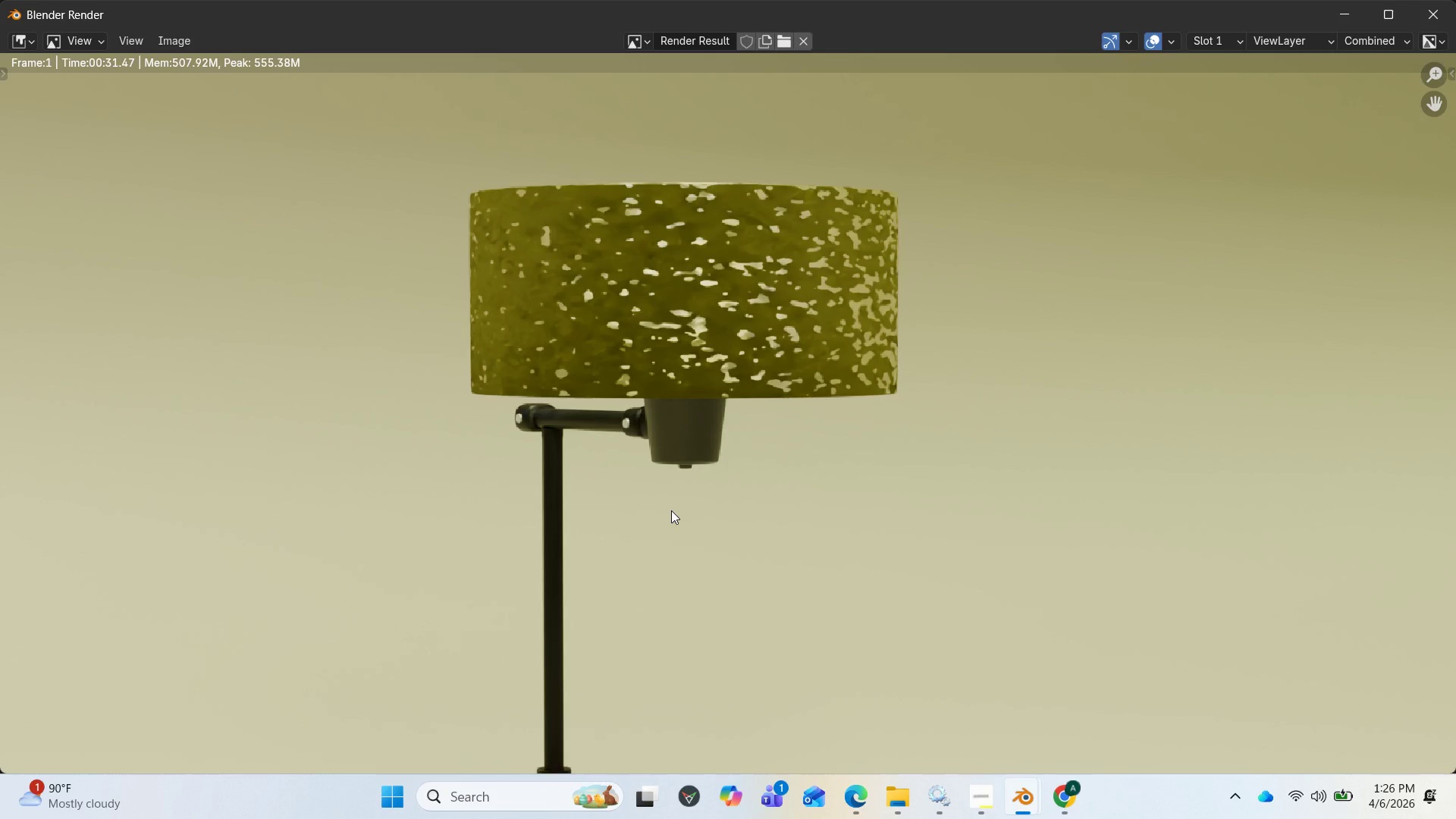 
scroll: coordinate [712, 439], scroll_direction: down, amount: 2.0
 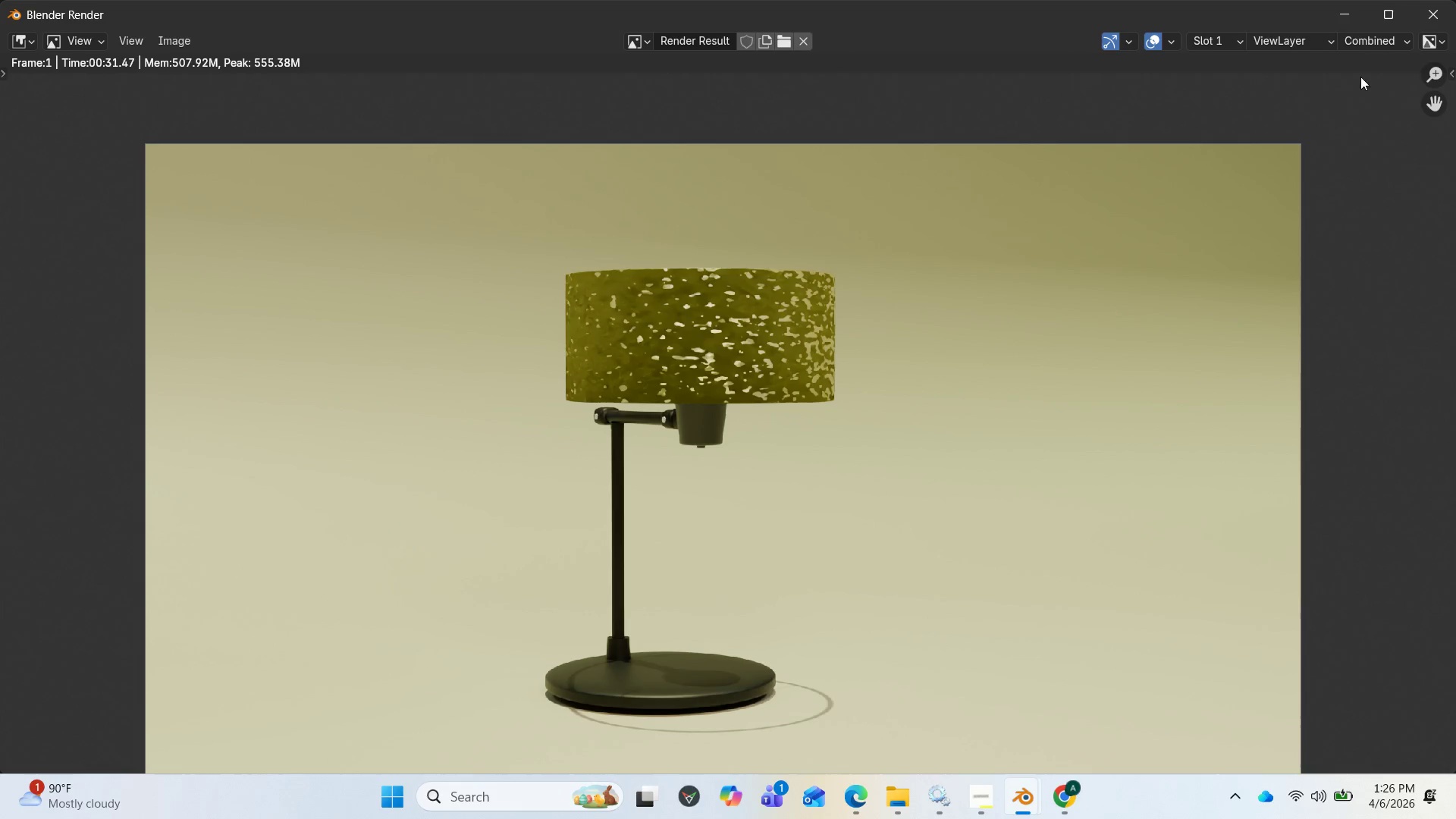 
left_click([1351, 12])
 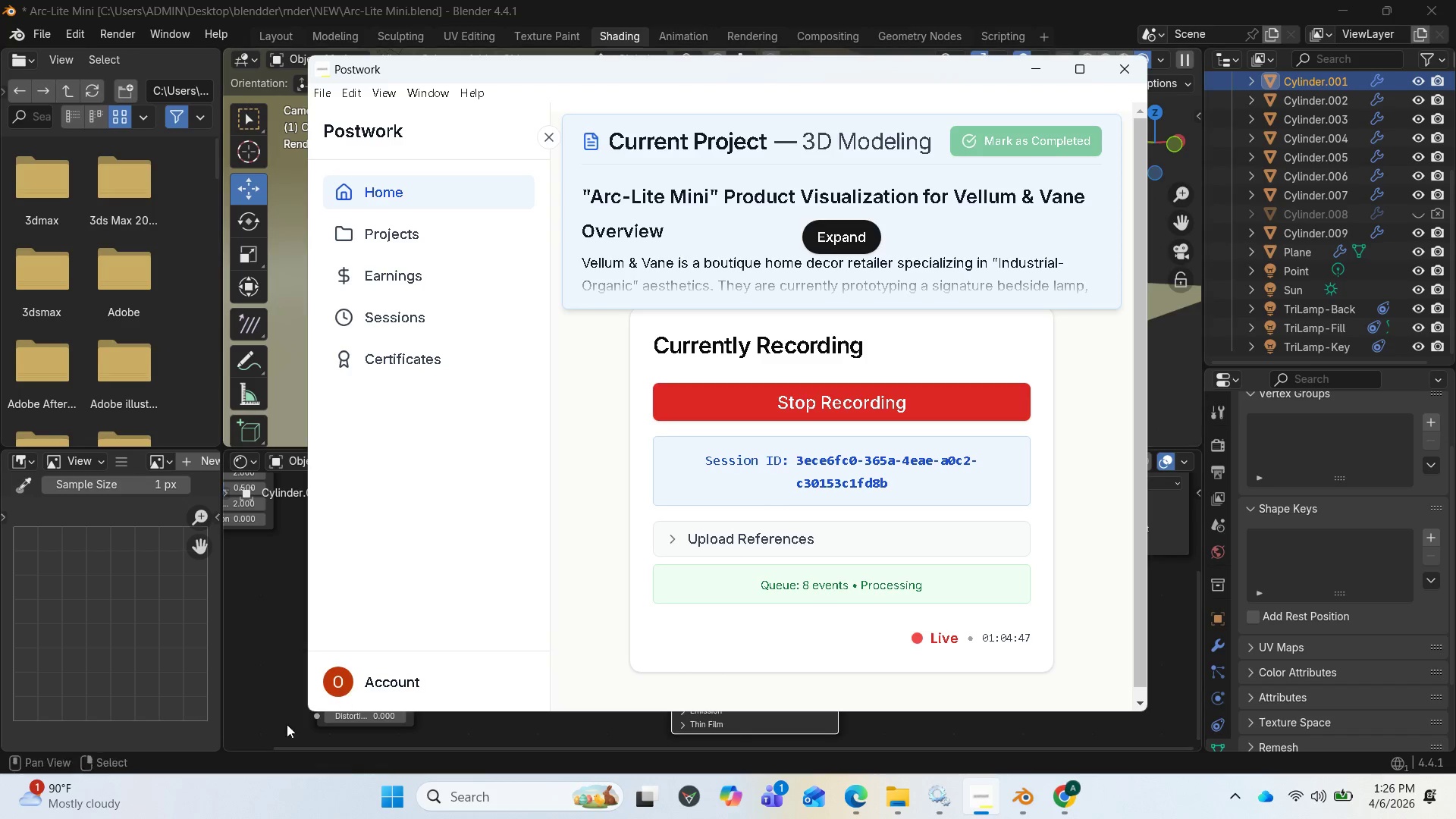 
left_click([277, 669])
 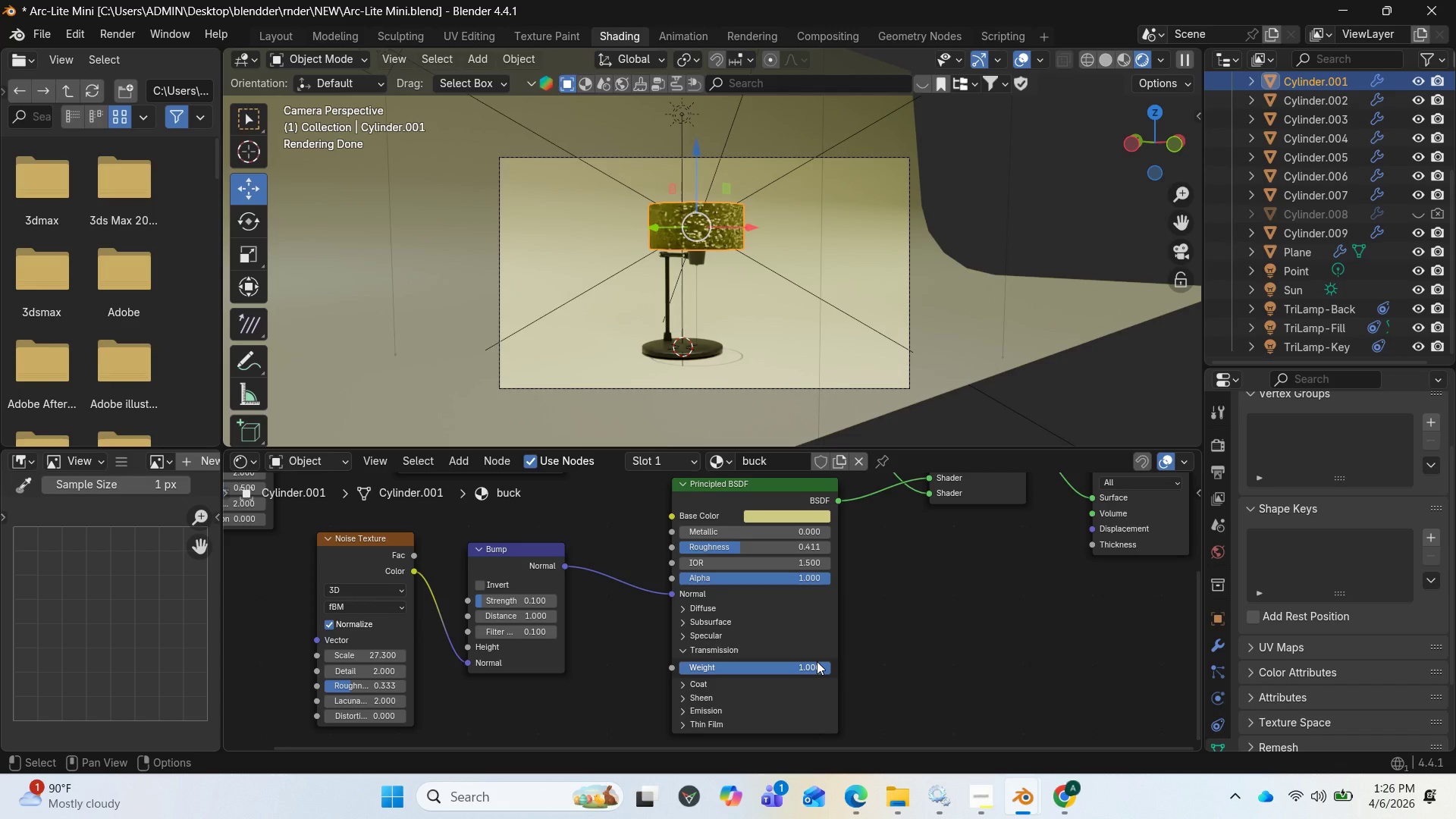 
left_click_drag(start_coordinate=[818, 664], to_coordinate=[723, 193])
 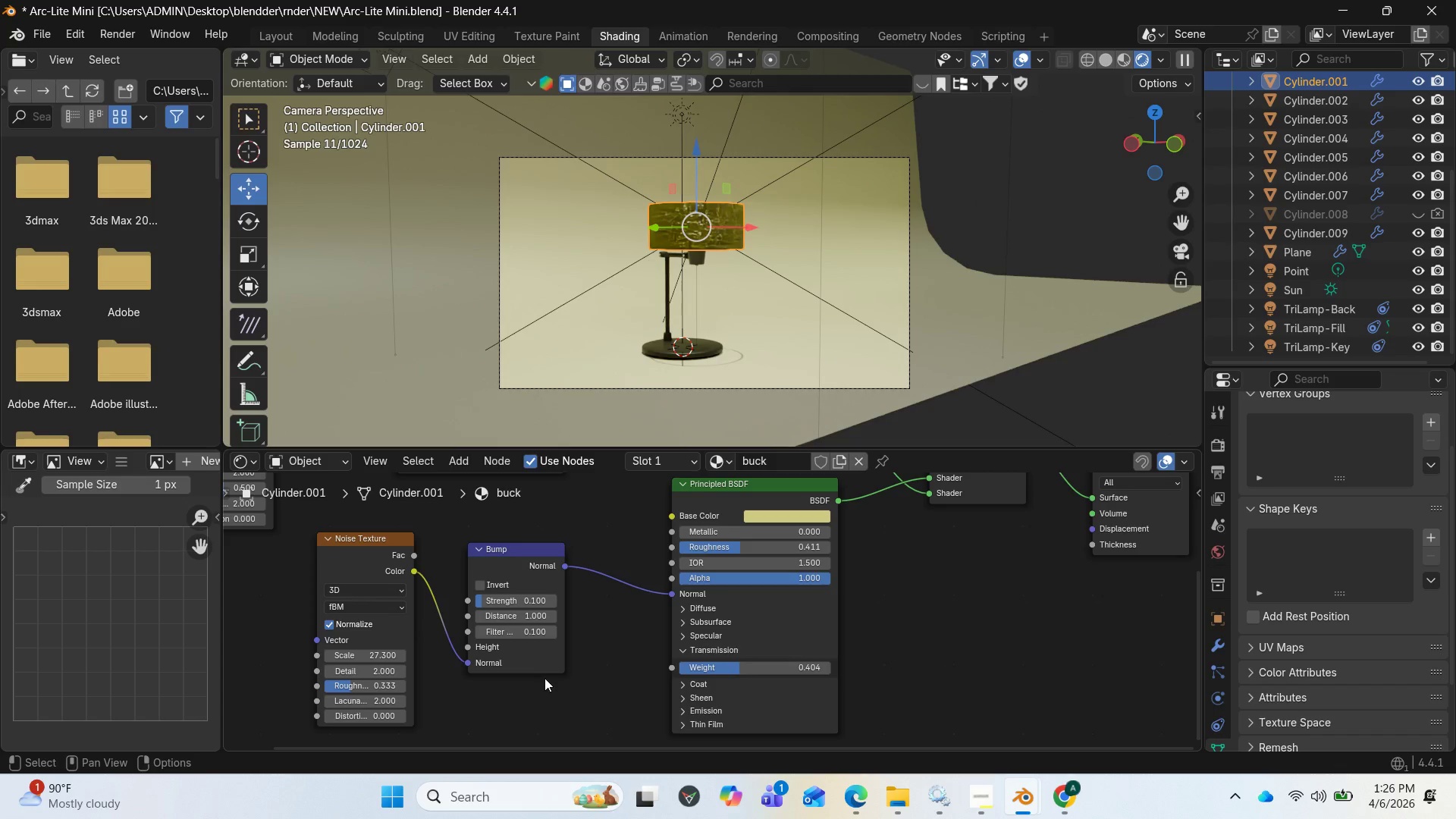 
wait(8.44)
 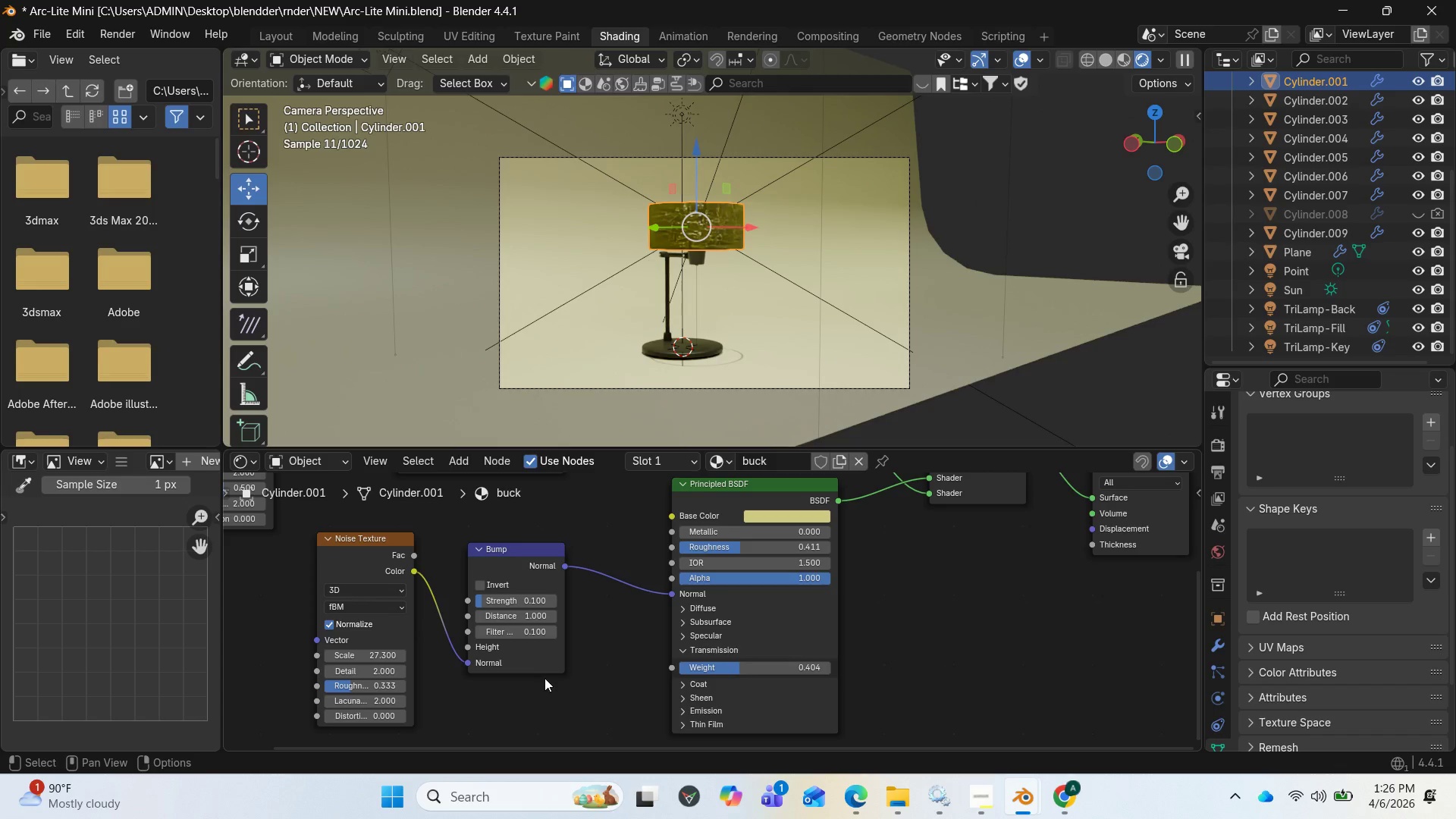 
left_click_drag(start_coordinate=[354, 686], to_coordinate=[370, 233])
 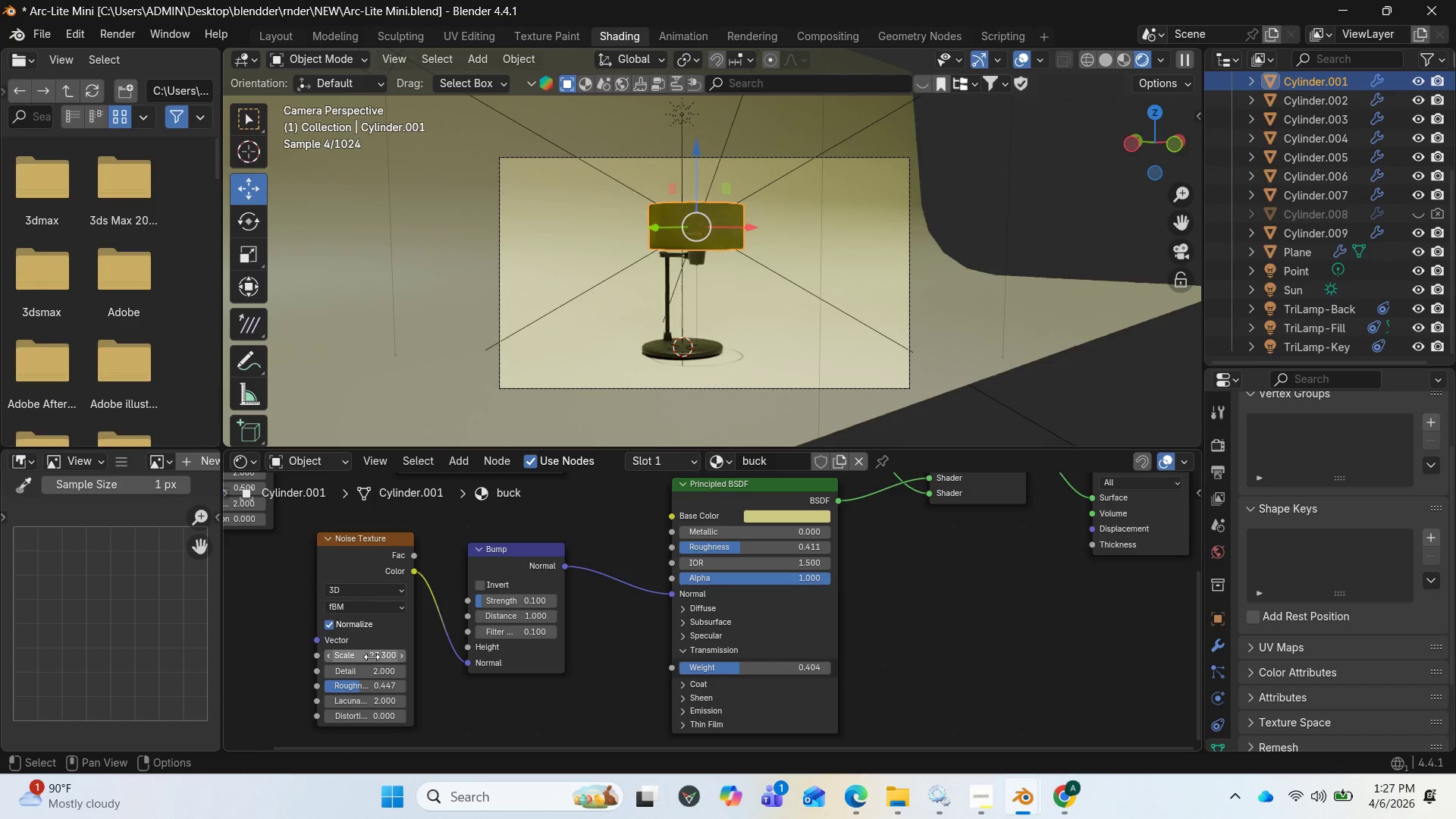 
left_click_drag(start_coordinate=[369, 654], to_coordinate=[284, 195])
 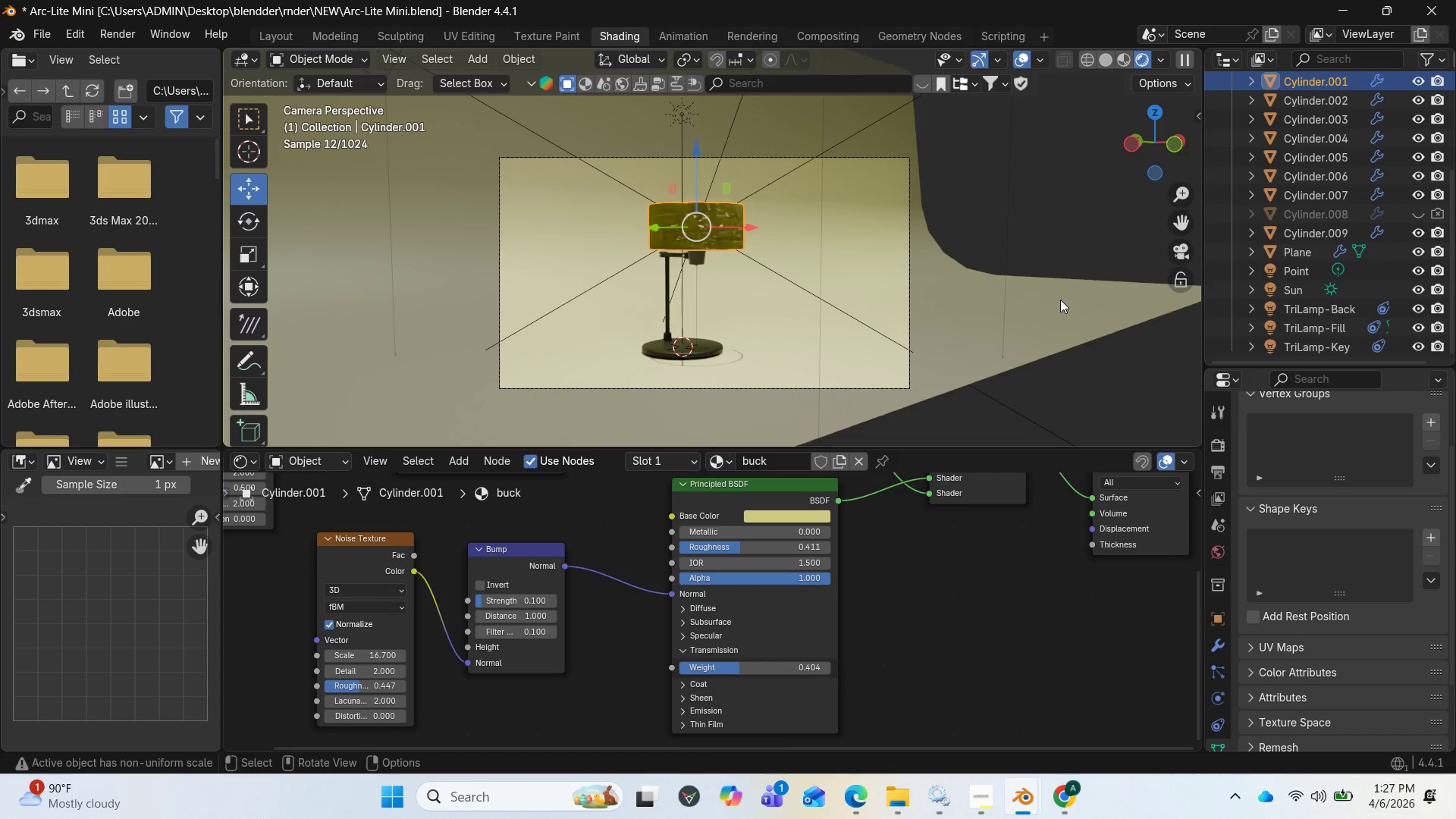 
wait(9.88)
 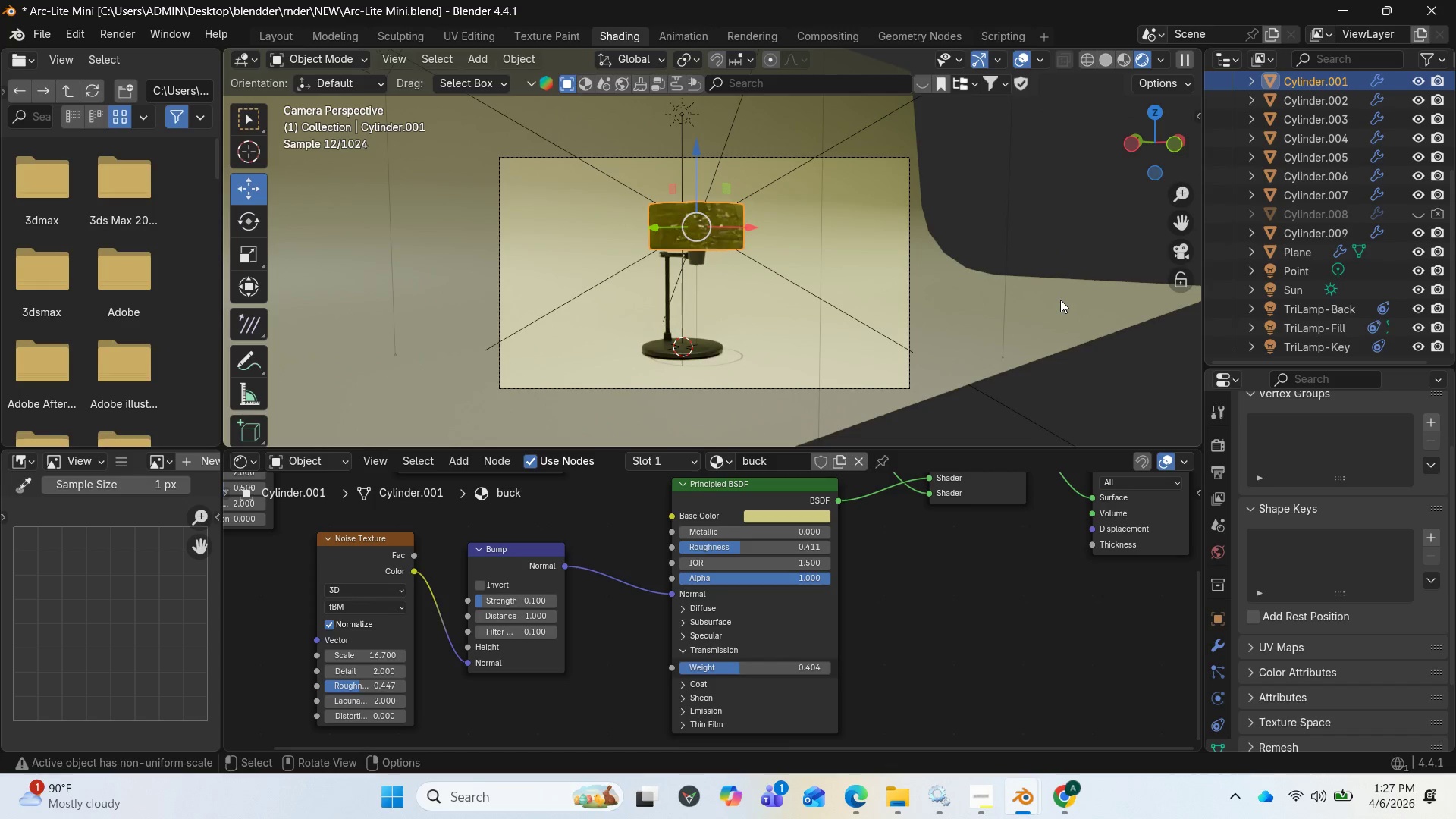 
left_click([127, 39])
 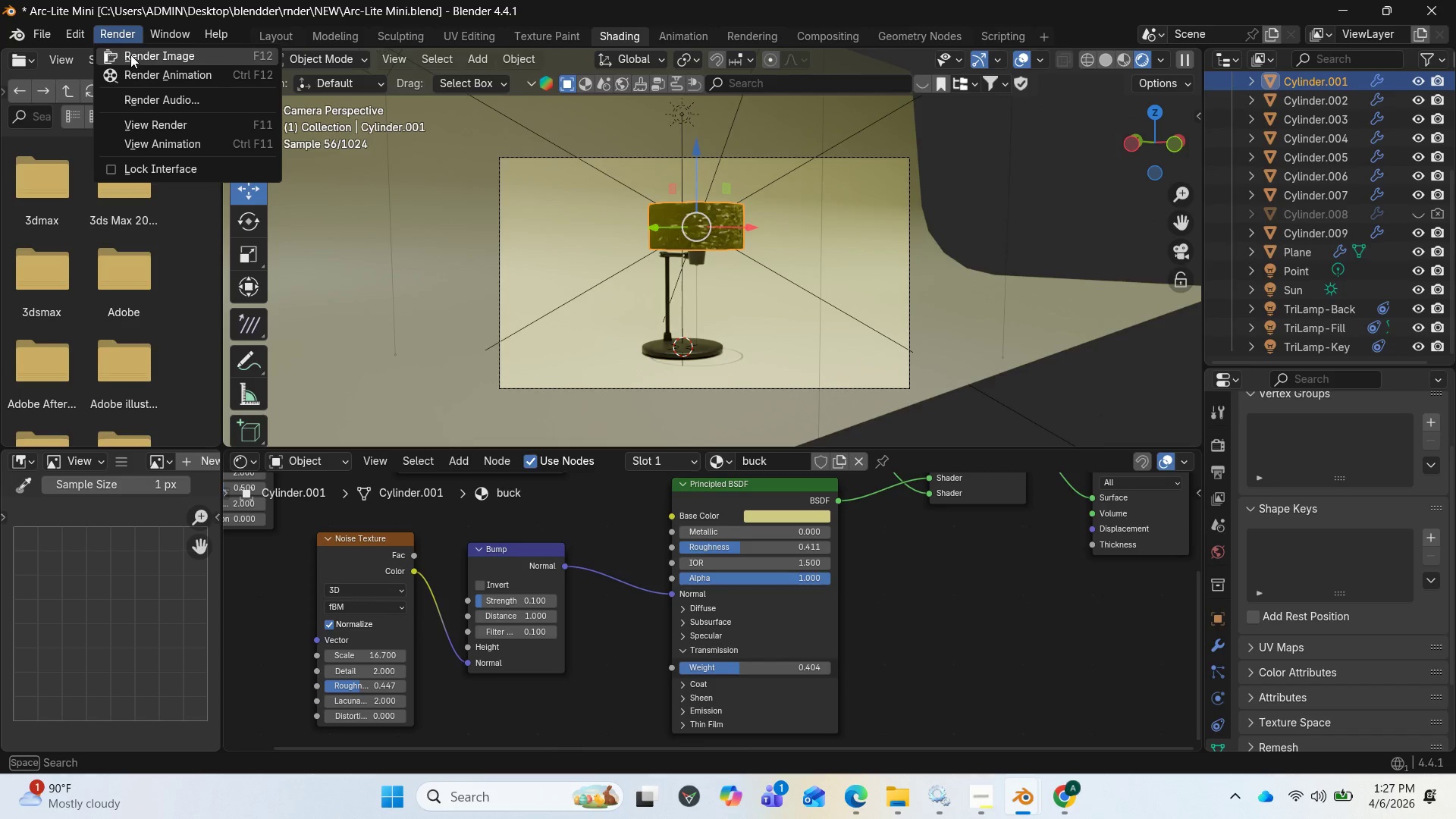 
left_click([130, 55])
 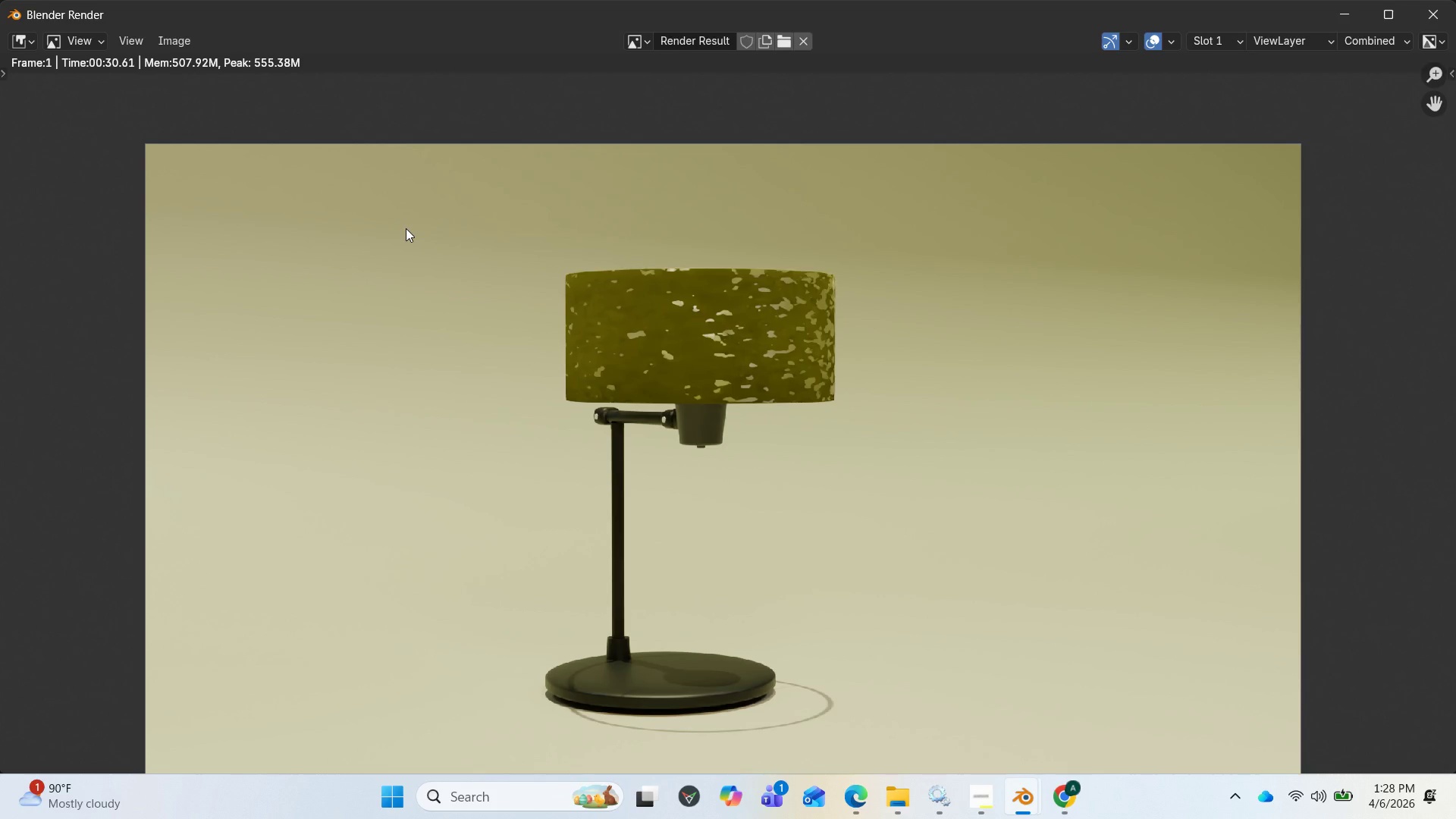 
wait(97.69)
 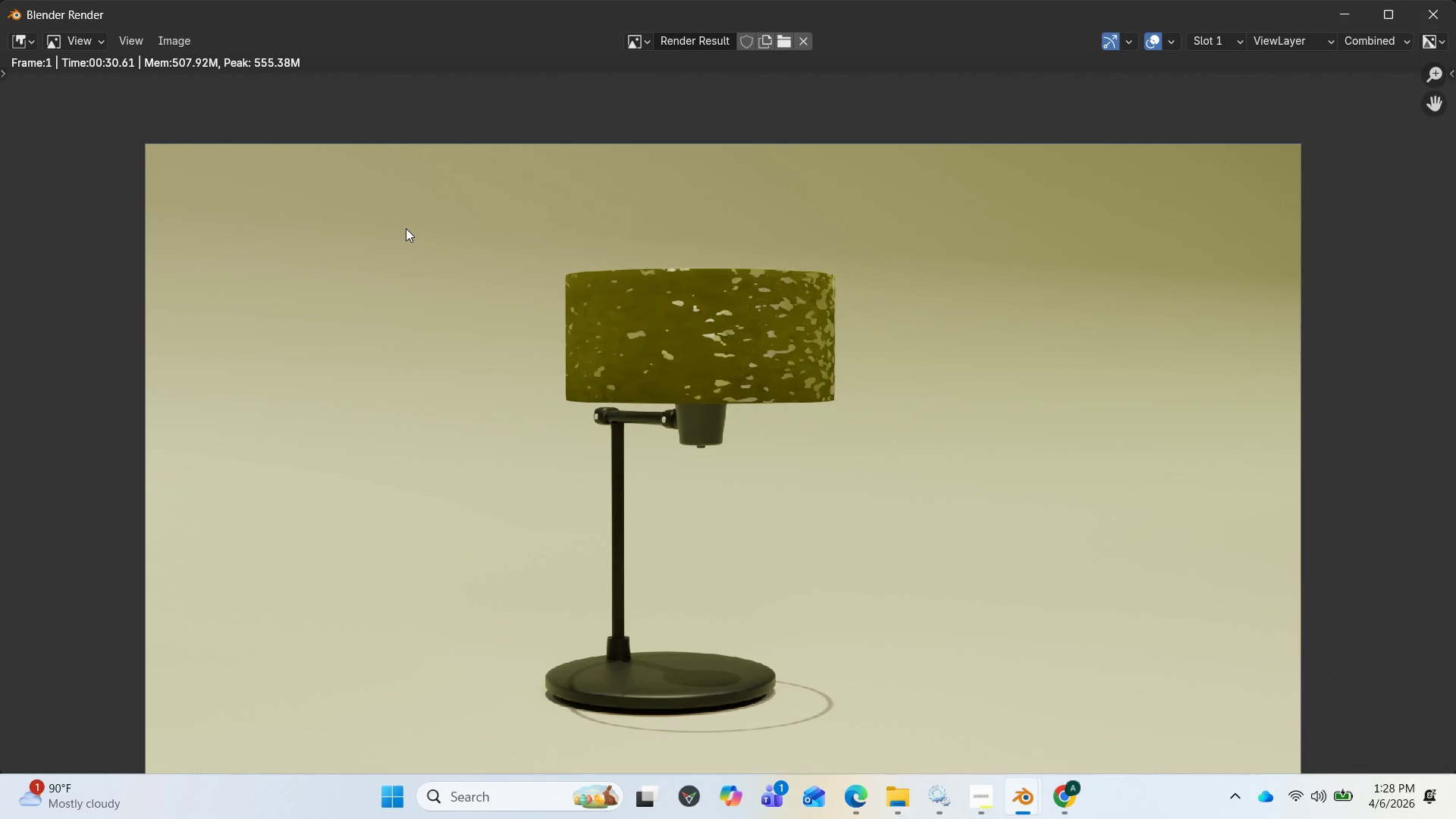 
scroll: coordinate [513, 373], scroll_direction: down, amount: 3.0
 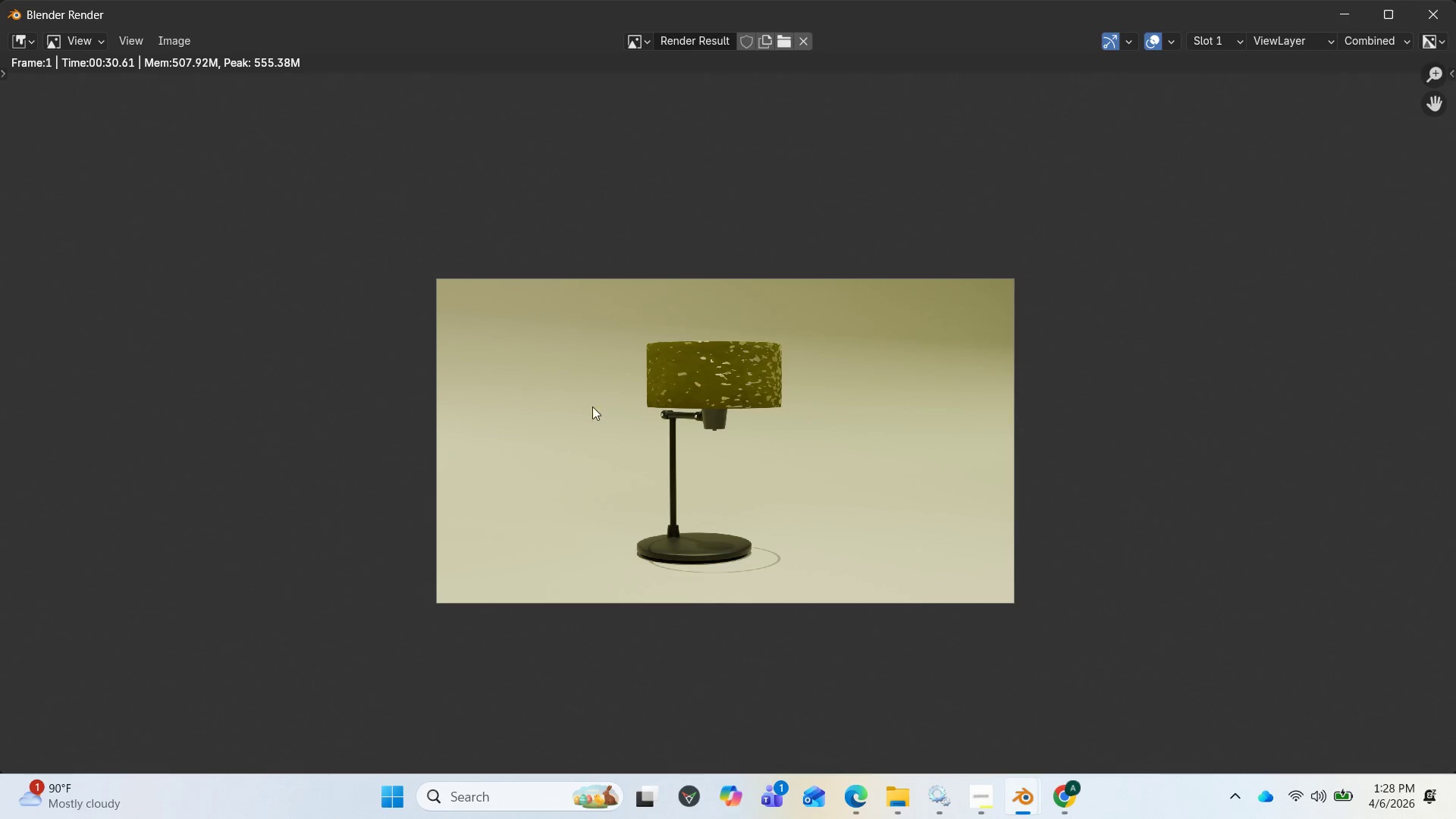 
scroll: coordinate [663, 423], scroll_direction: up, amount: 5.0
 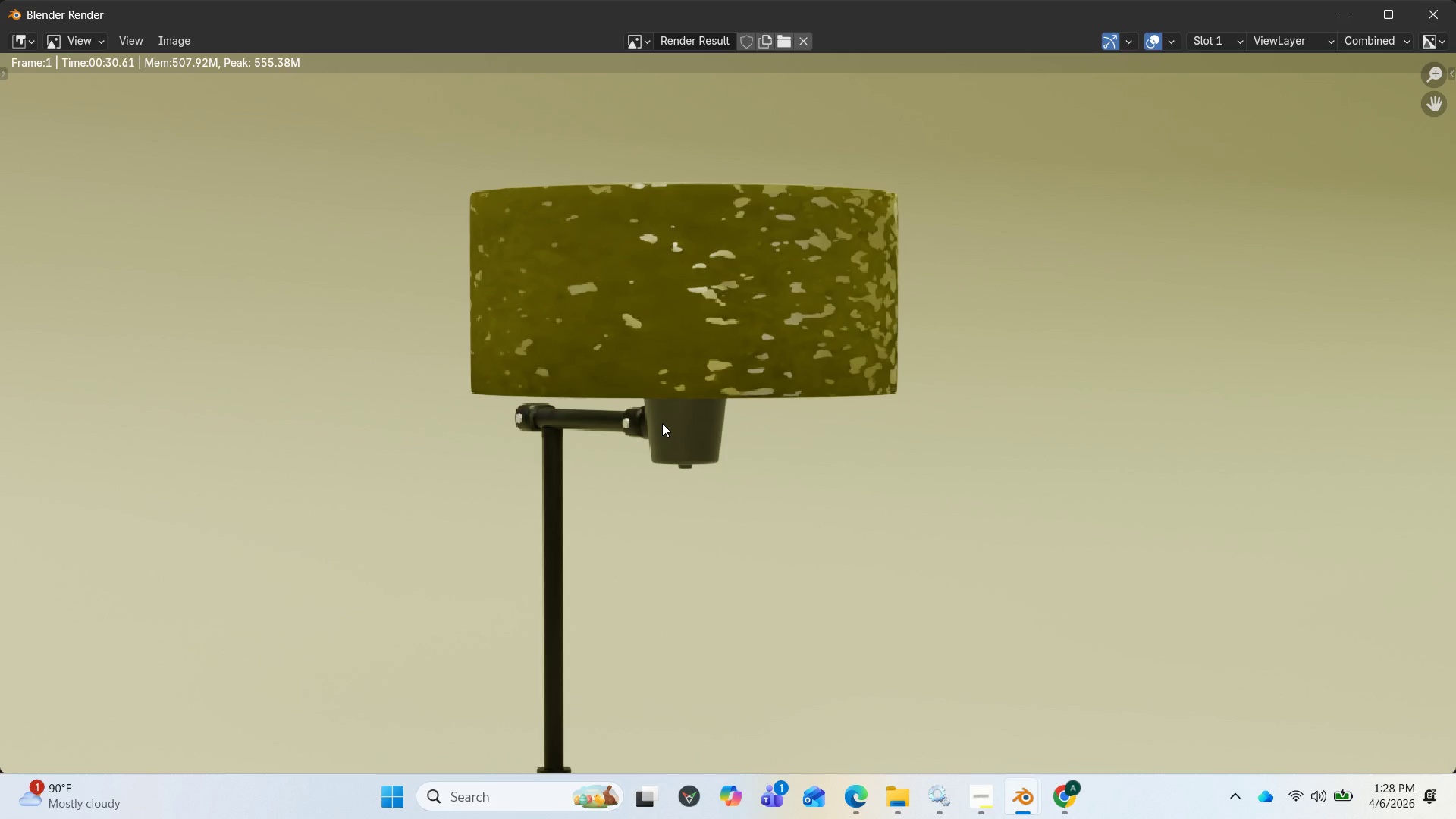 
scroll: coordinate [661, 423], scroll_direction: down, amount: 2.0
 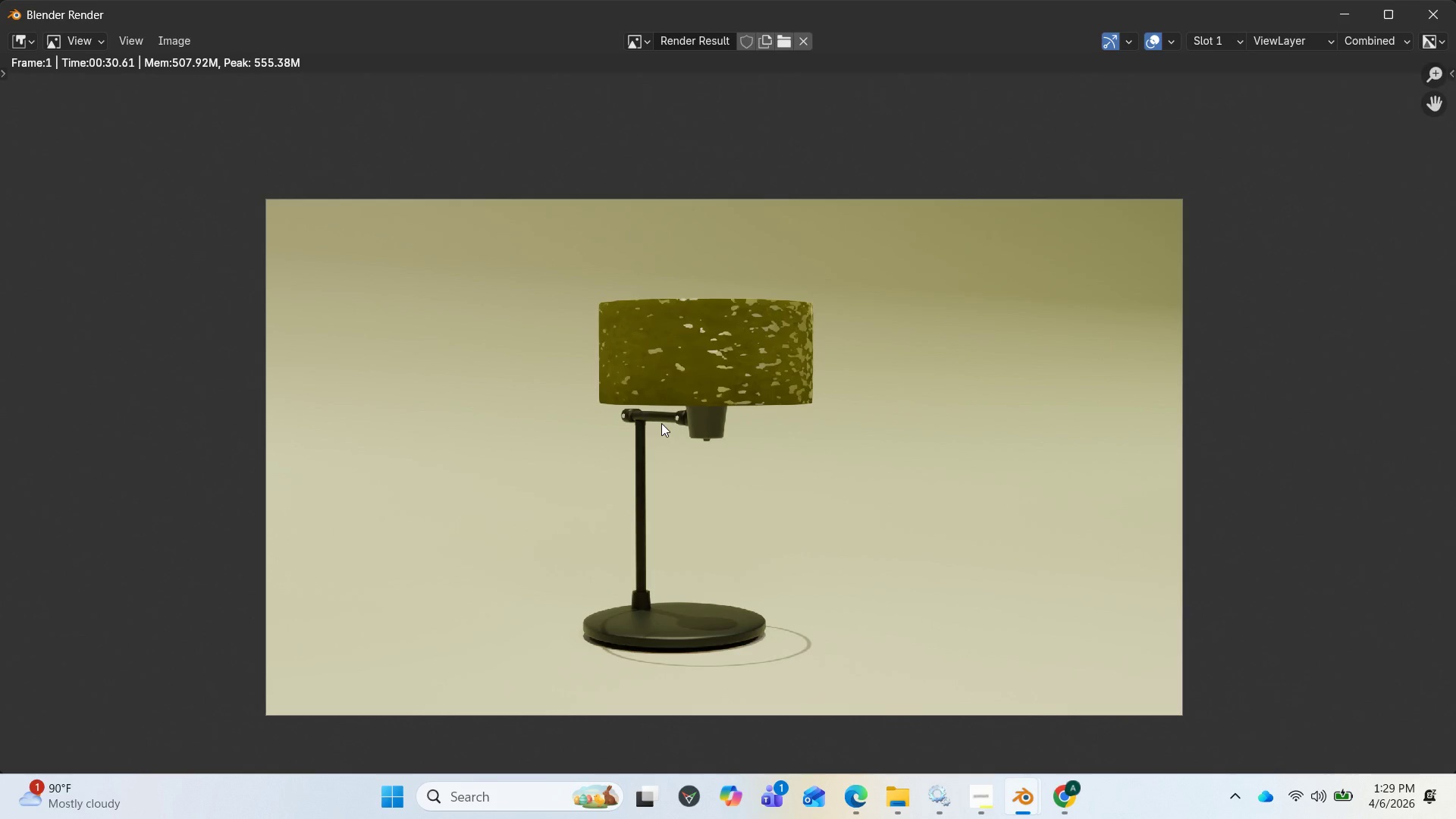 
scroll: coordinate [658, 423], scroll_direction: up, amount: 2.0
 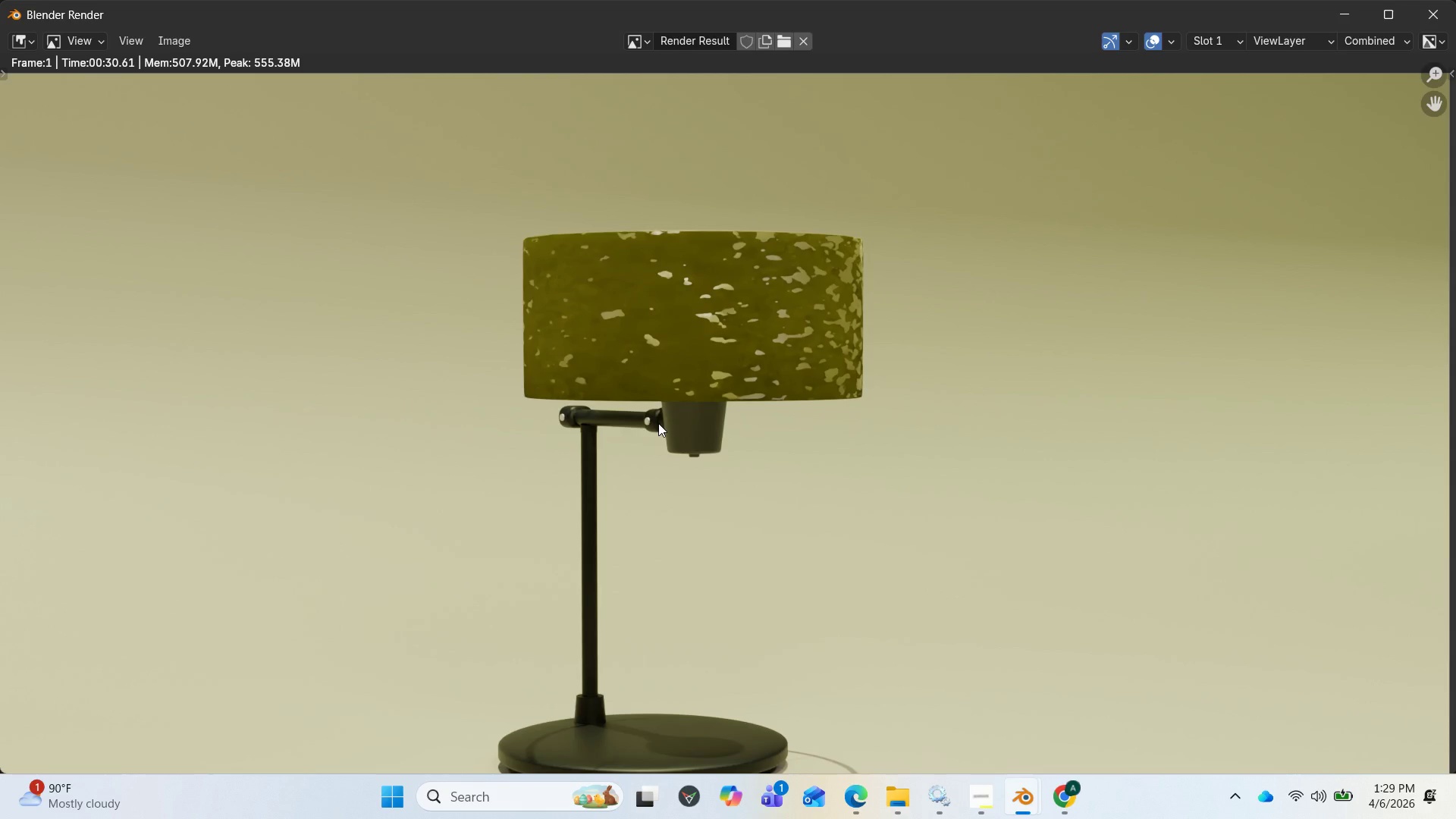 
scroll: coordinate [665, 428], scroll_direction: down, amount: 1.0
 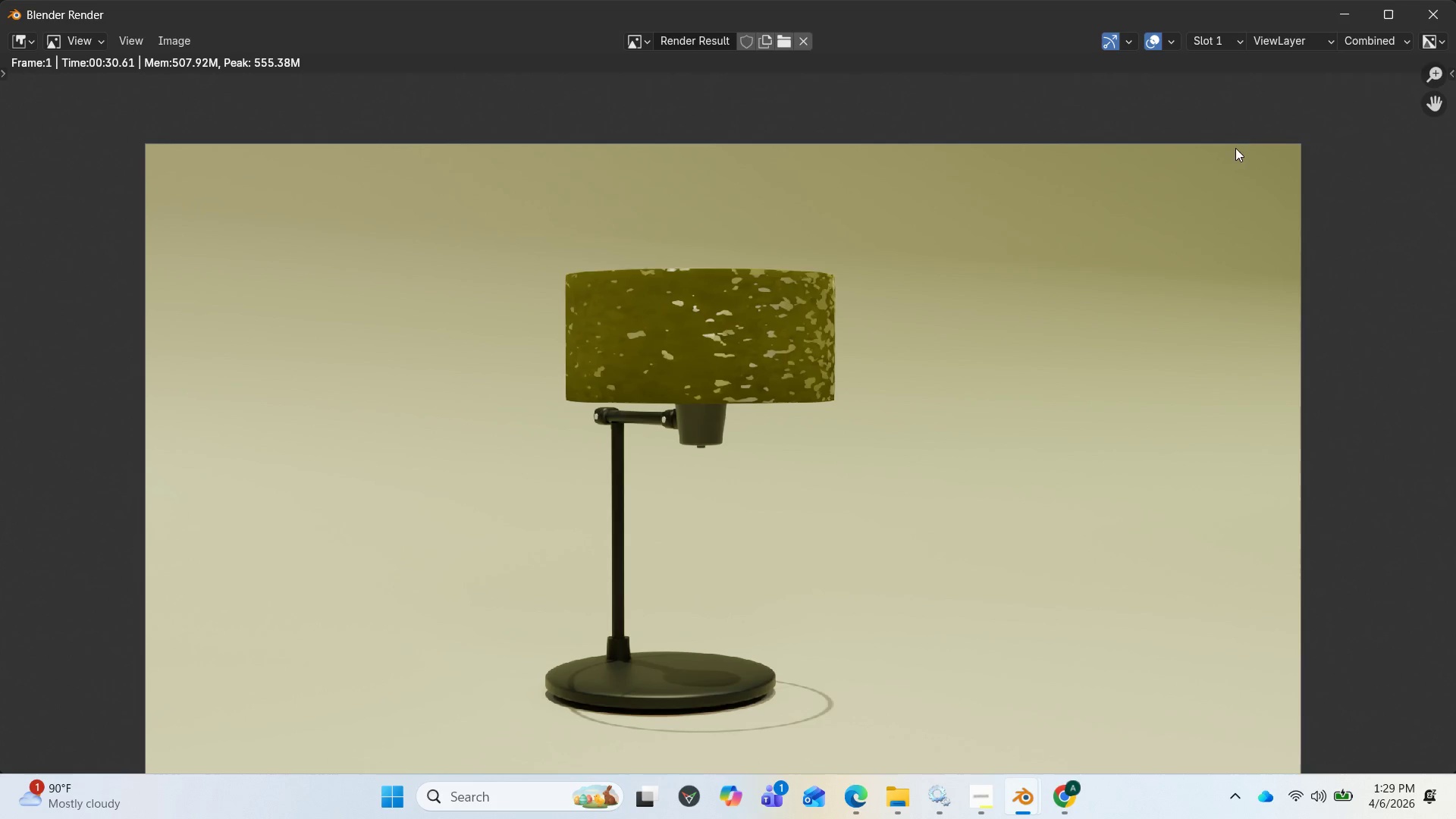 
left_click([1337, 11])
 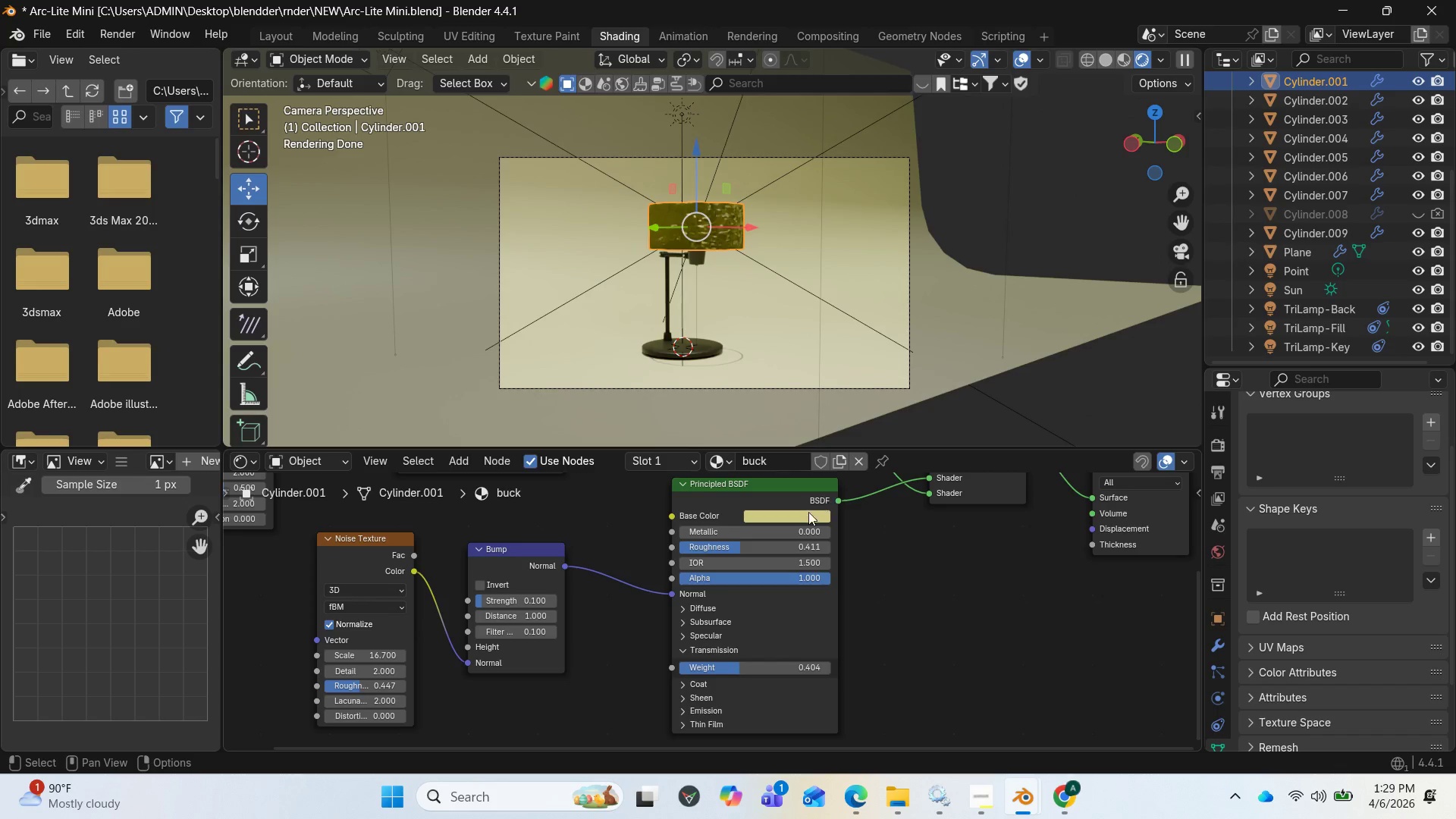 
left_click([798, 522])
 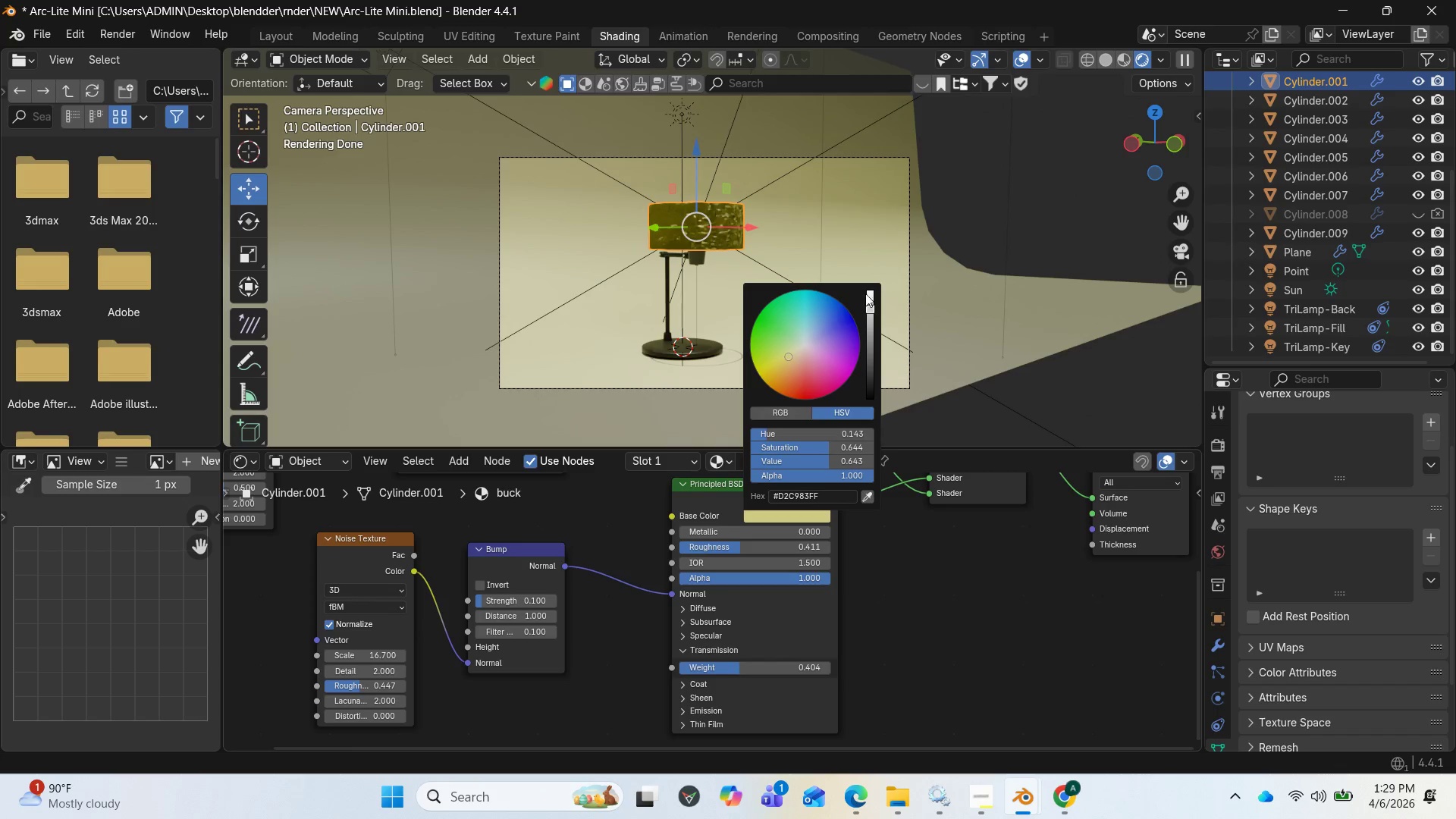 
left_click_drag(start_coordinate=[870, 305], to_coordinate=[871, 380])
 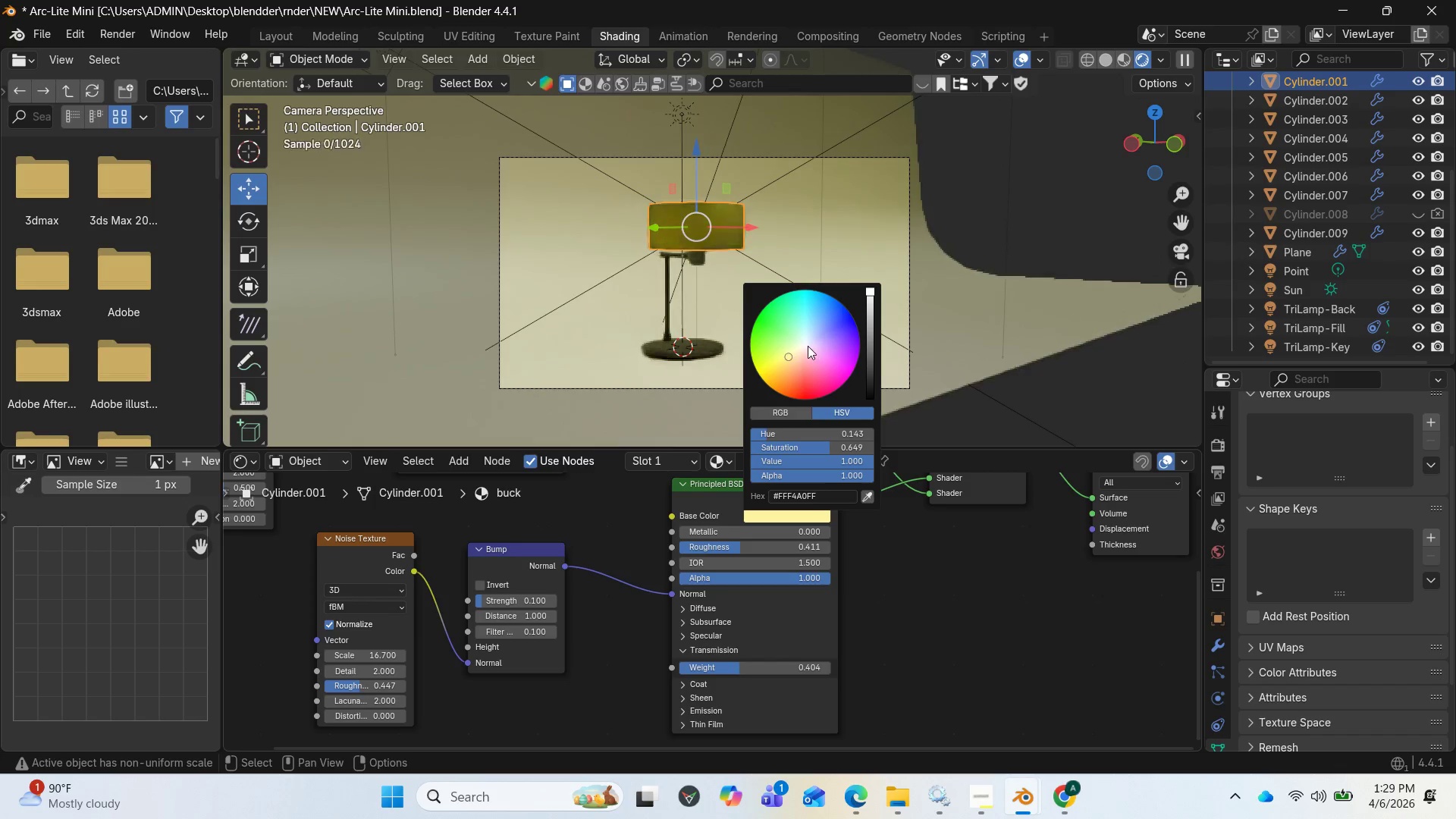 
mouse_move([791, 353])
 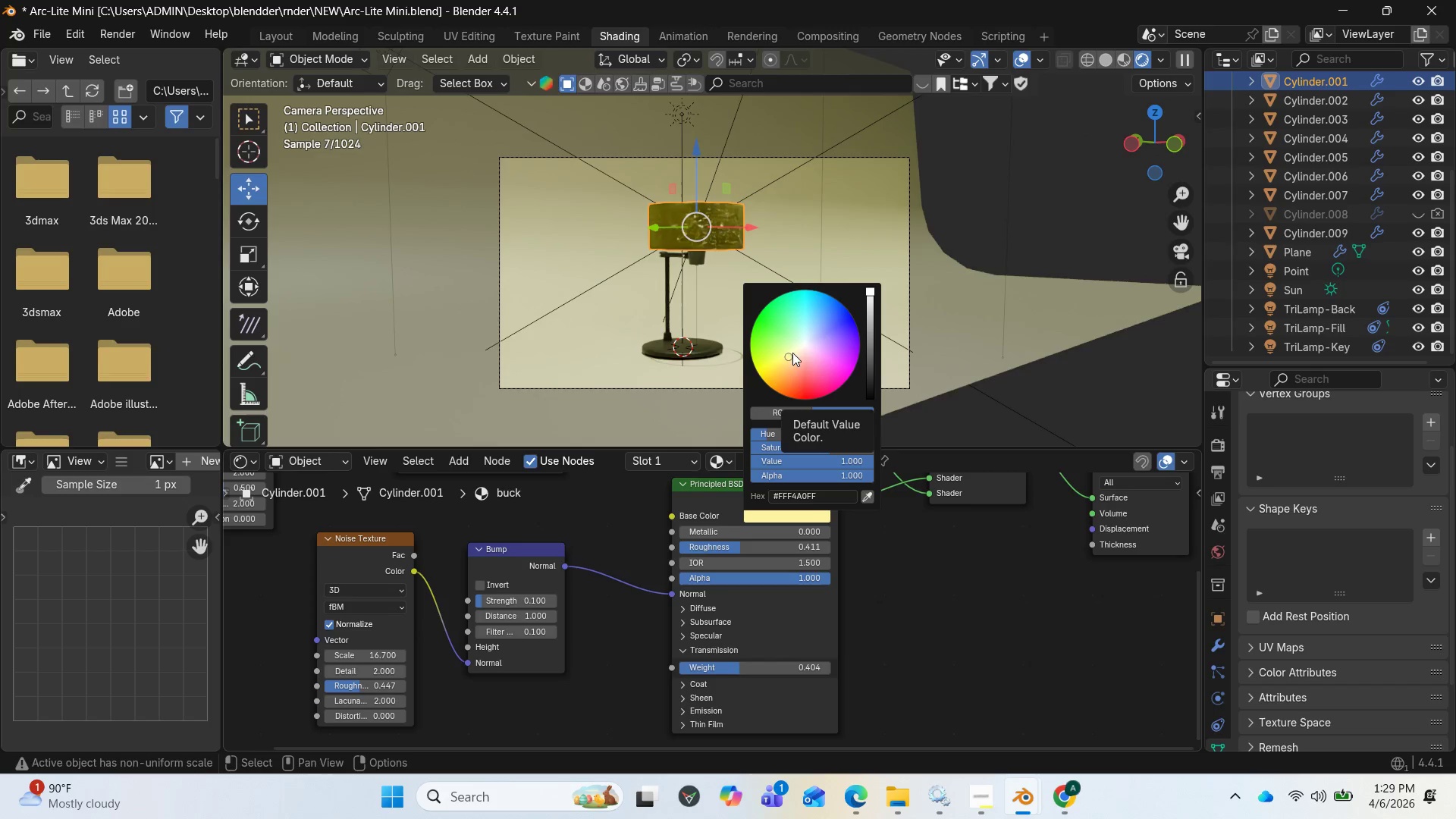 
left_click_drag(start_coordinate=[787, 359], to_coordinate=[786, 369])
 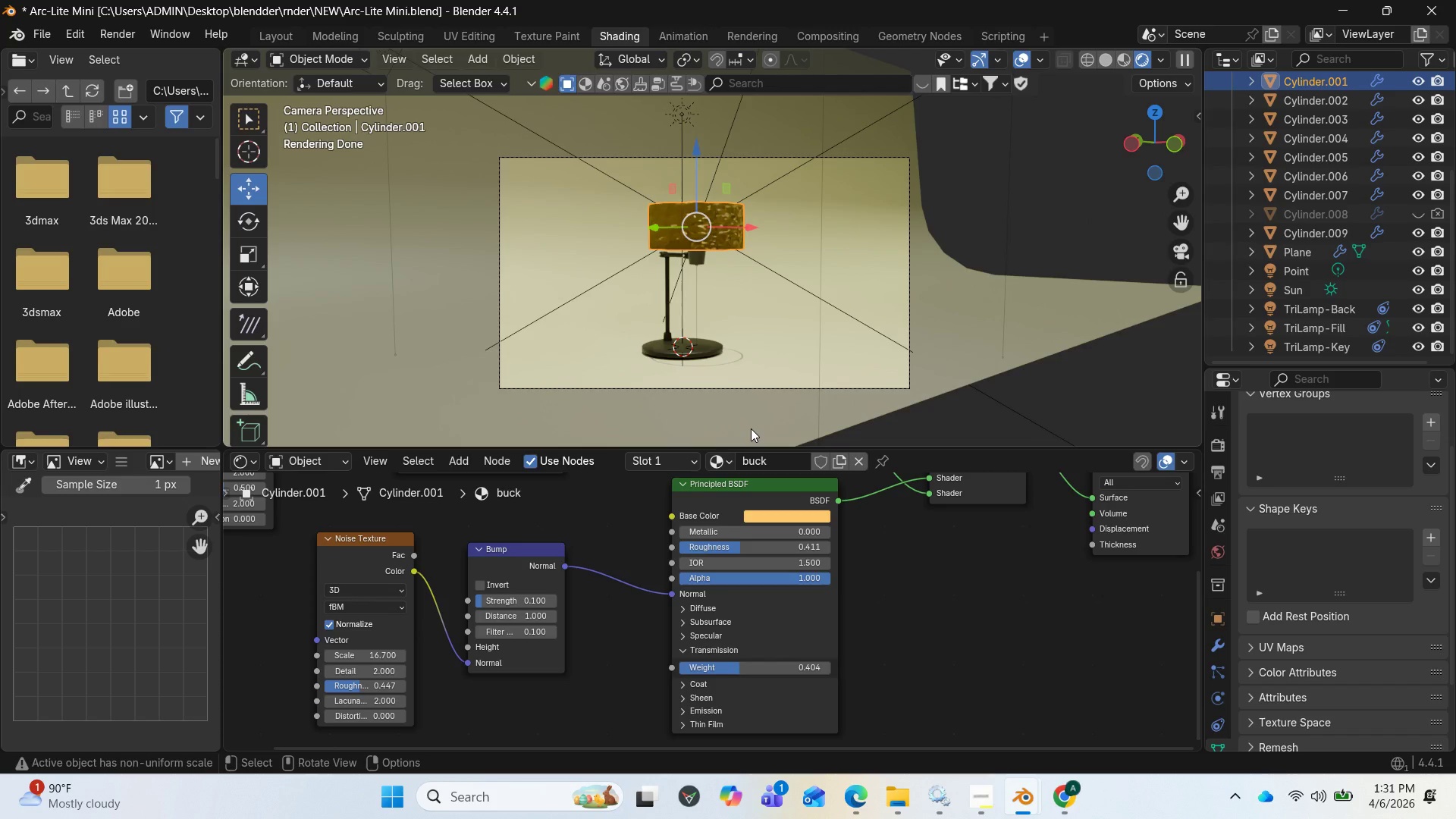 
wait(113.41)
 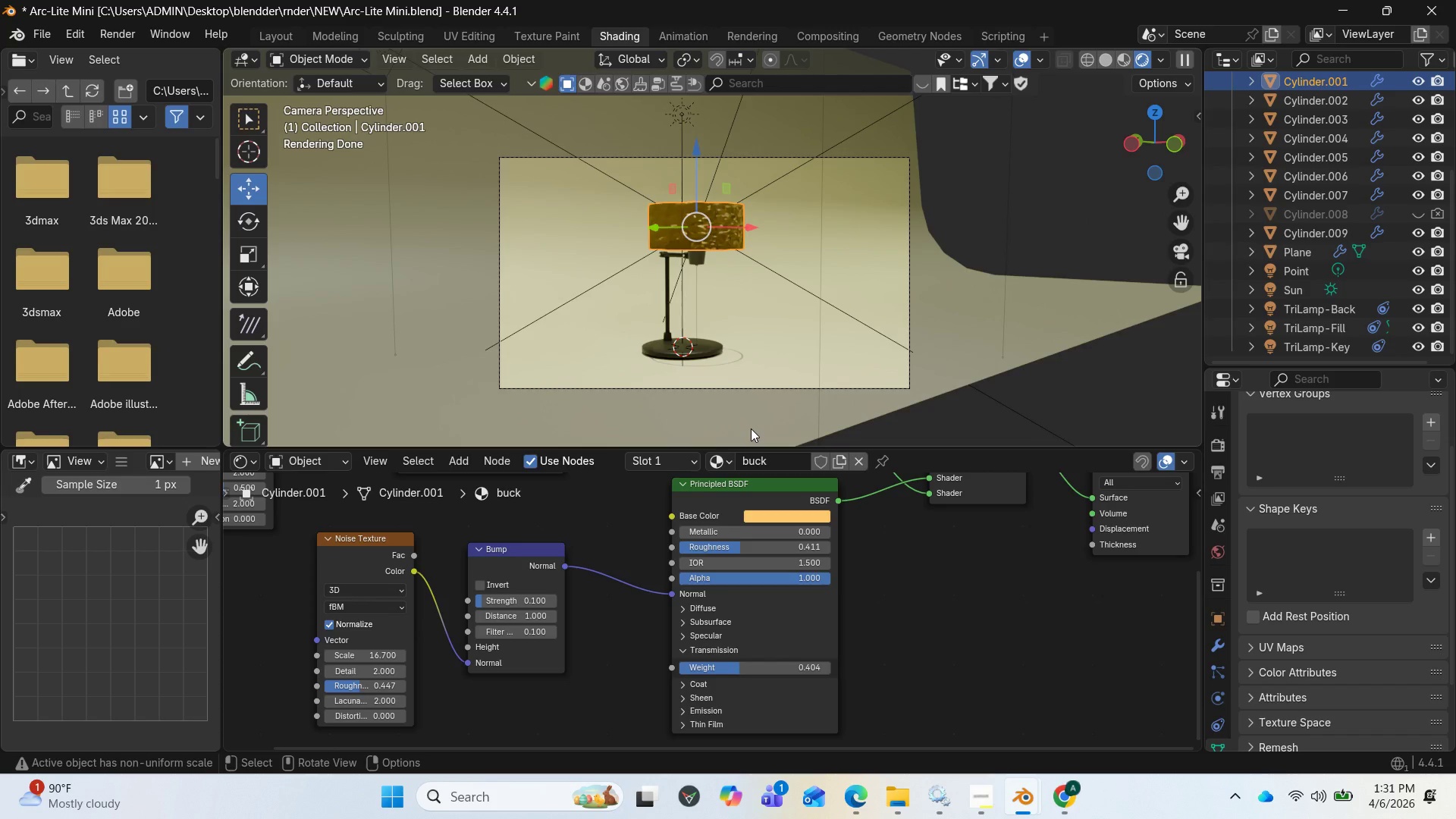 
scroll: coordinate [613, 639], scroll_direction: down, amount: 2.0
 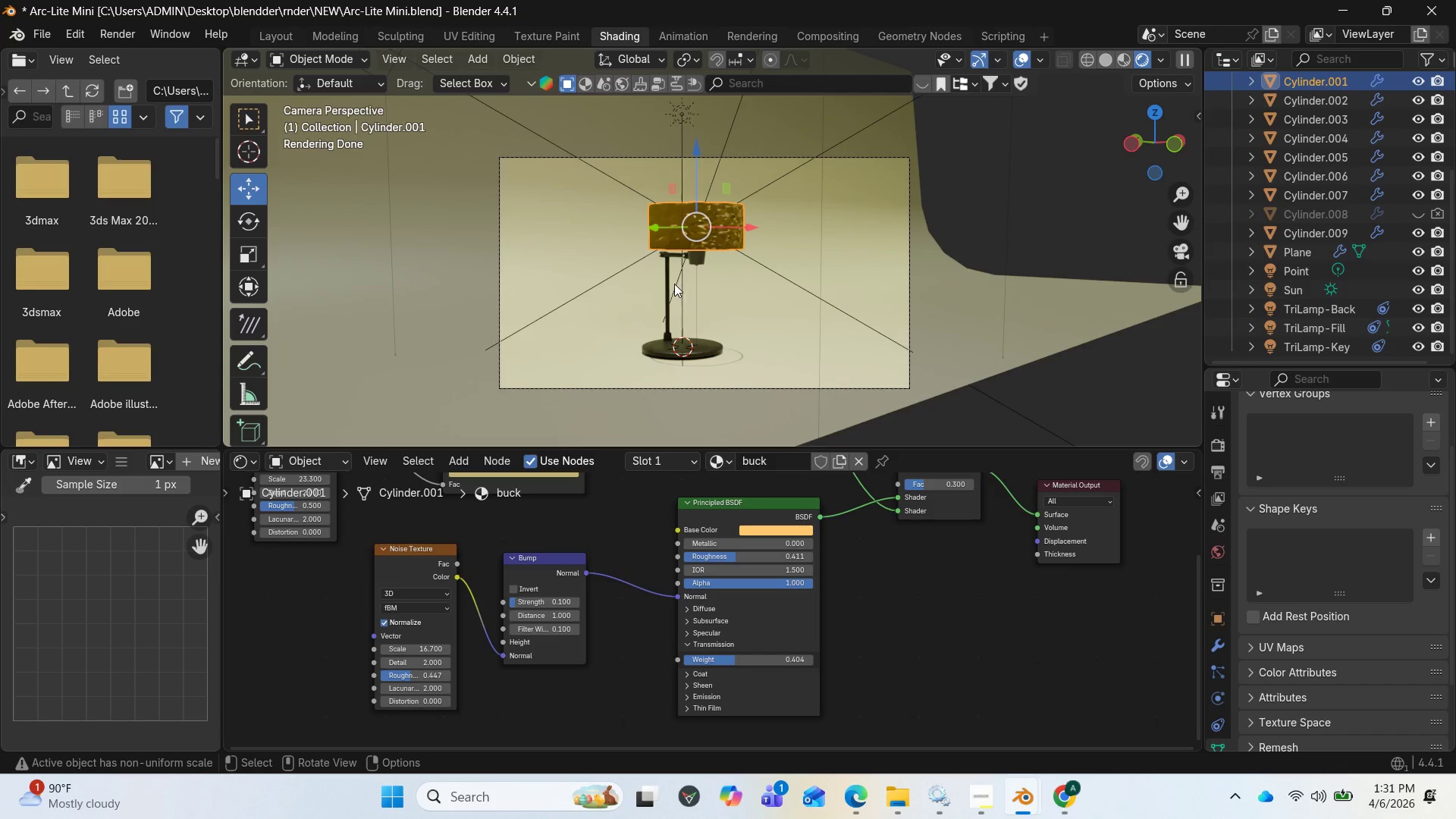 
left_click([667, 281])
 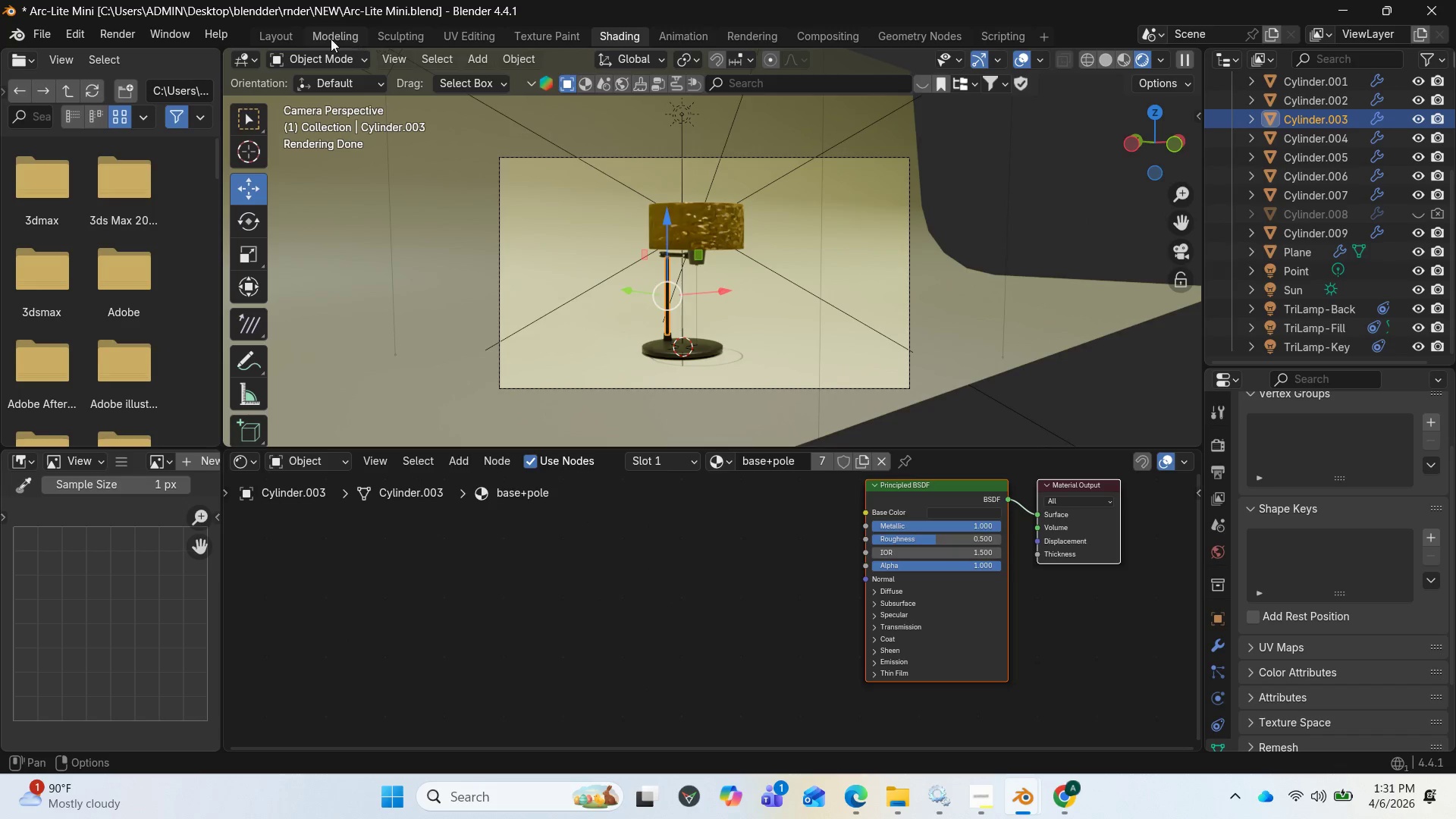 
left_click([280, 35])
 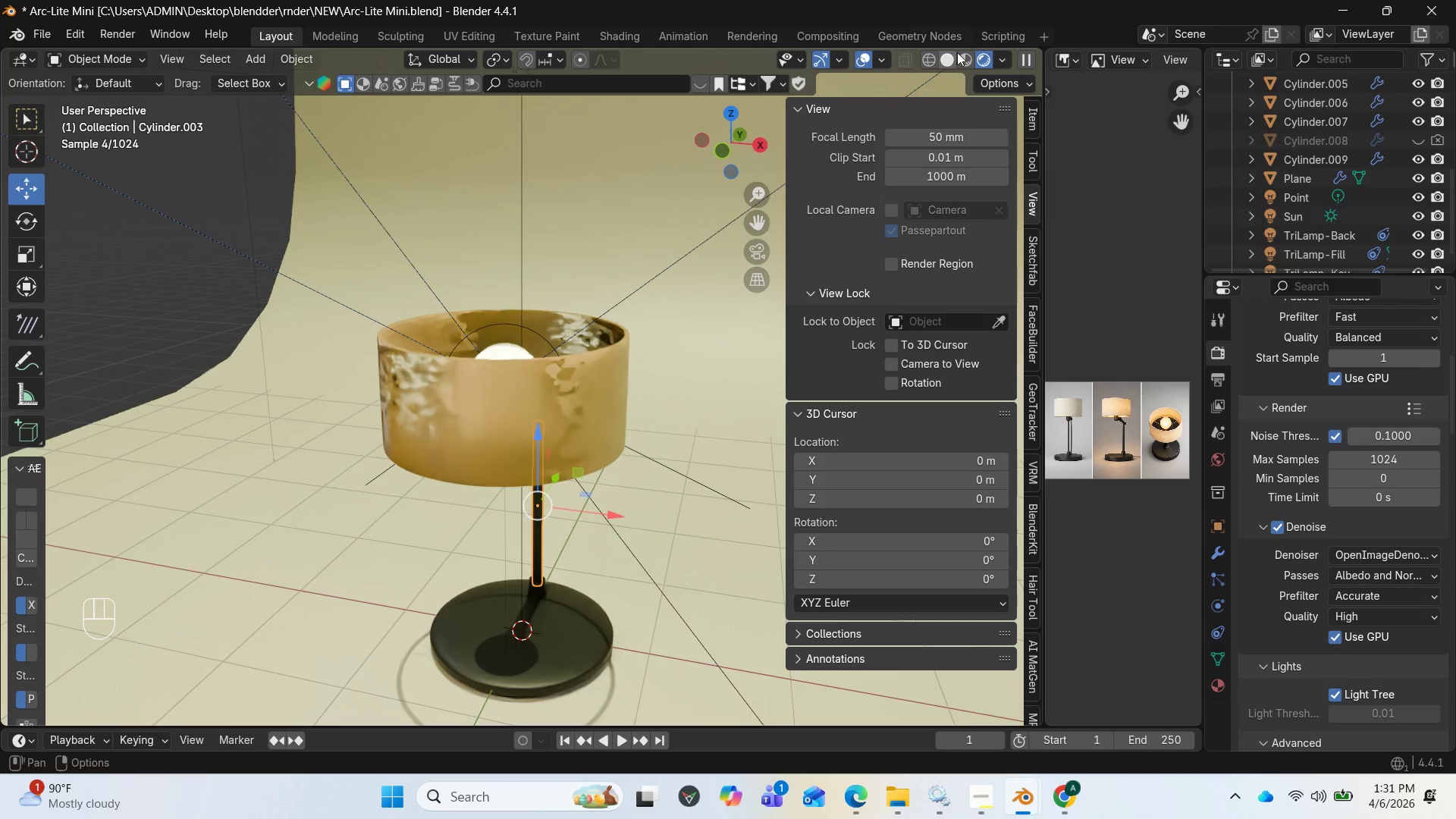 
wait(6.28)
 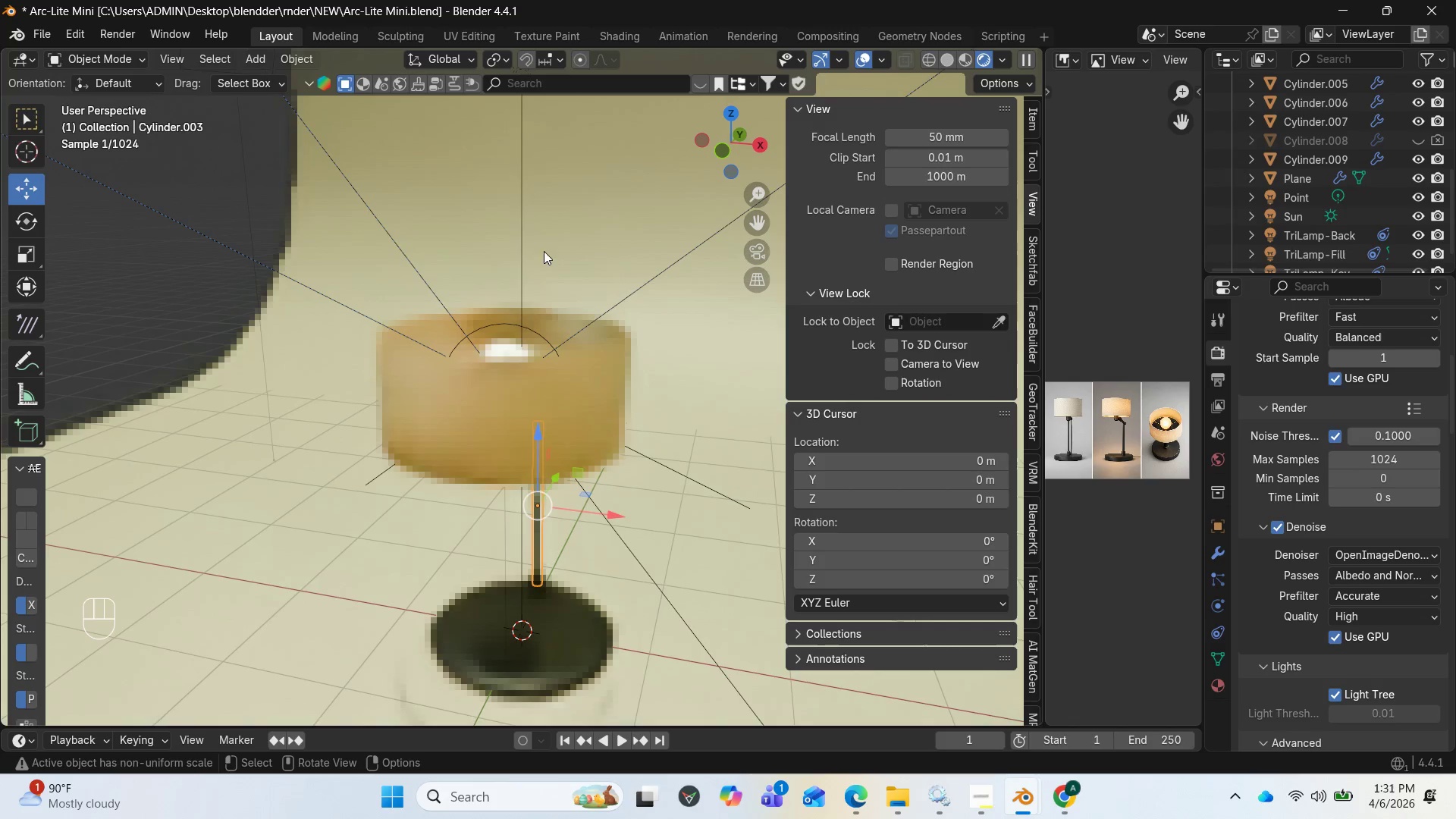 
left_click([967, 58])
 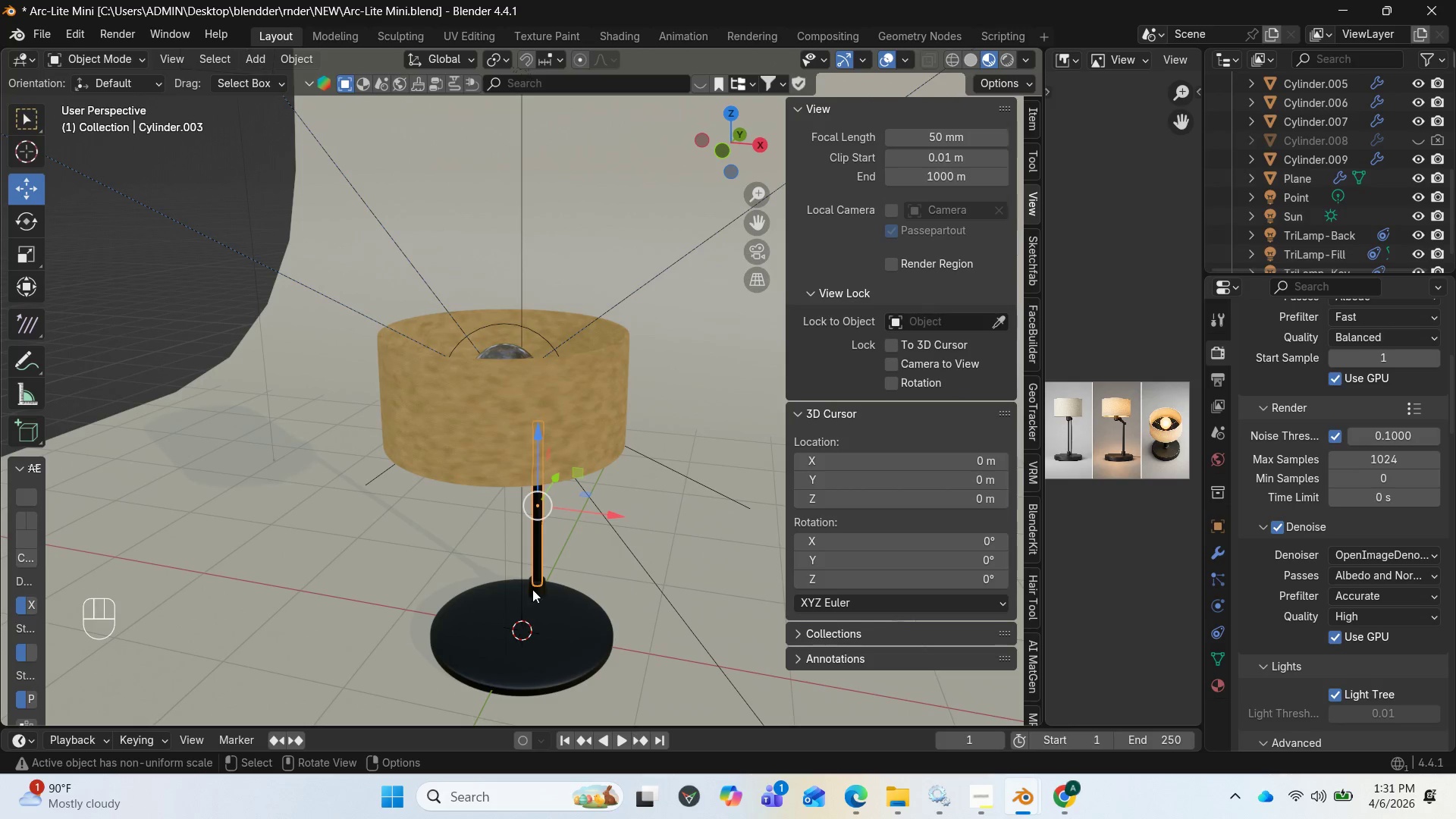 
wait(8.42)
 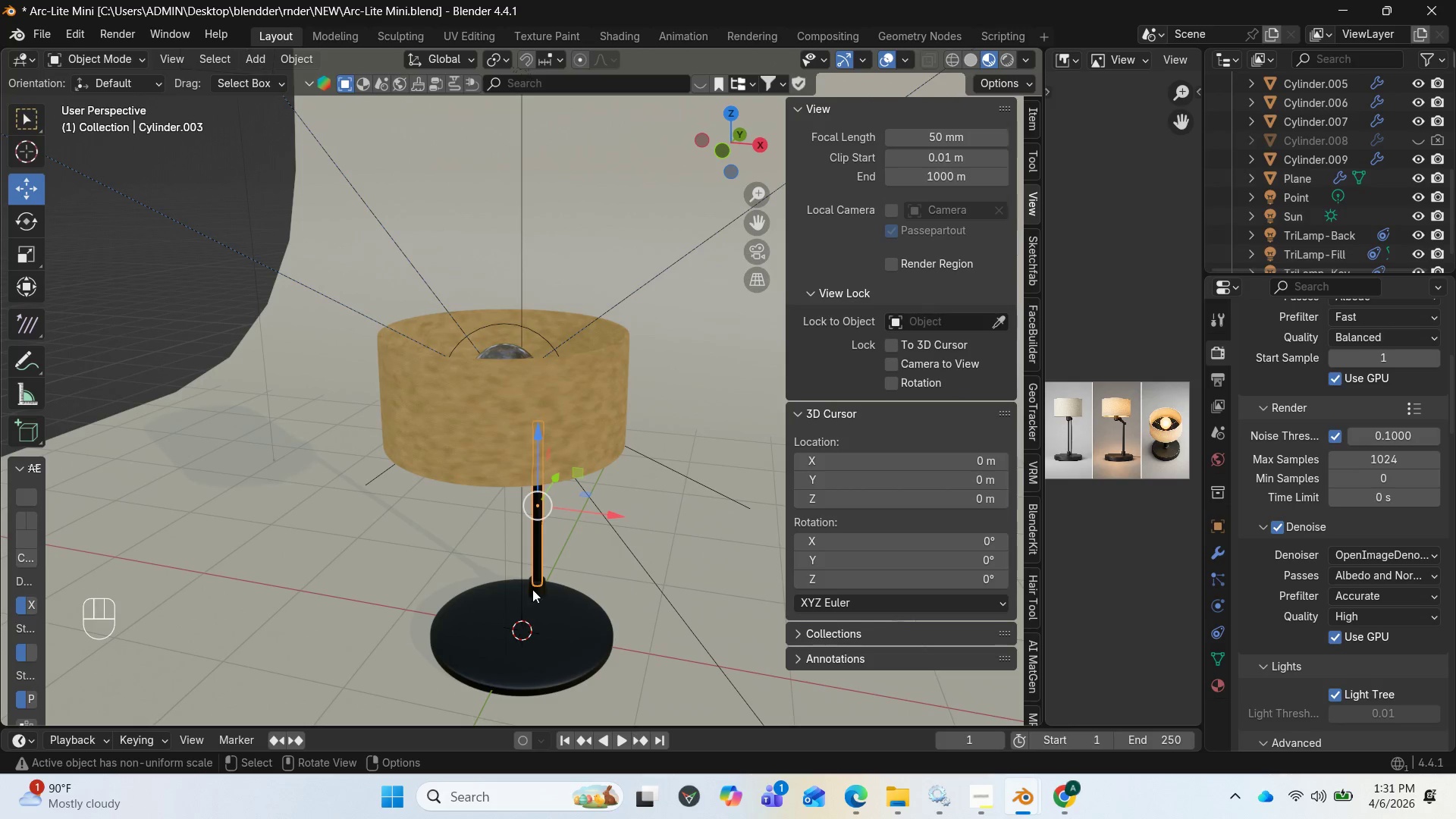 
key(Tab)
 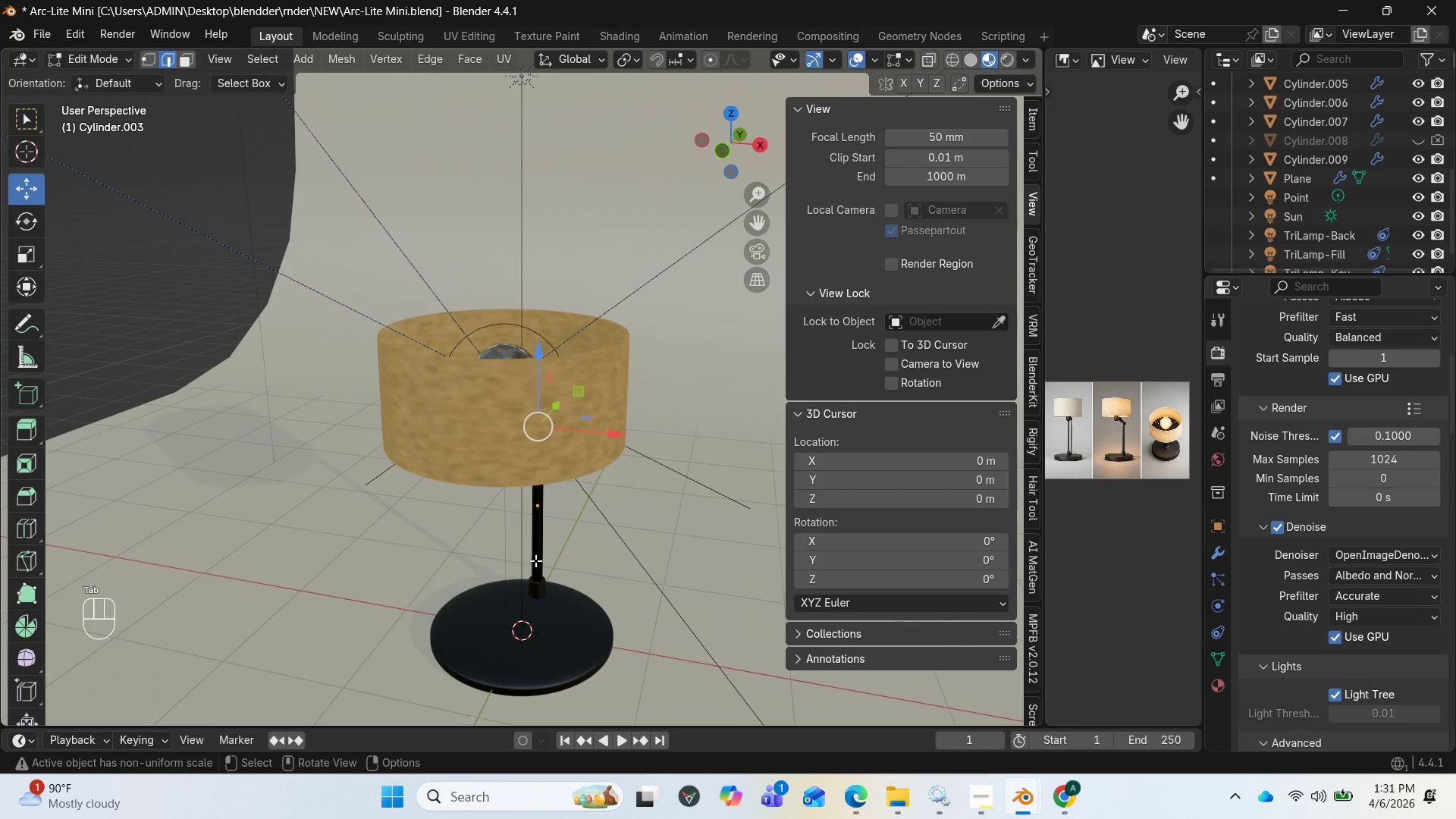 
key(A)
 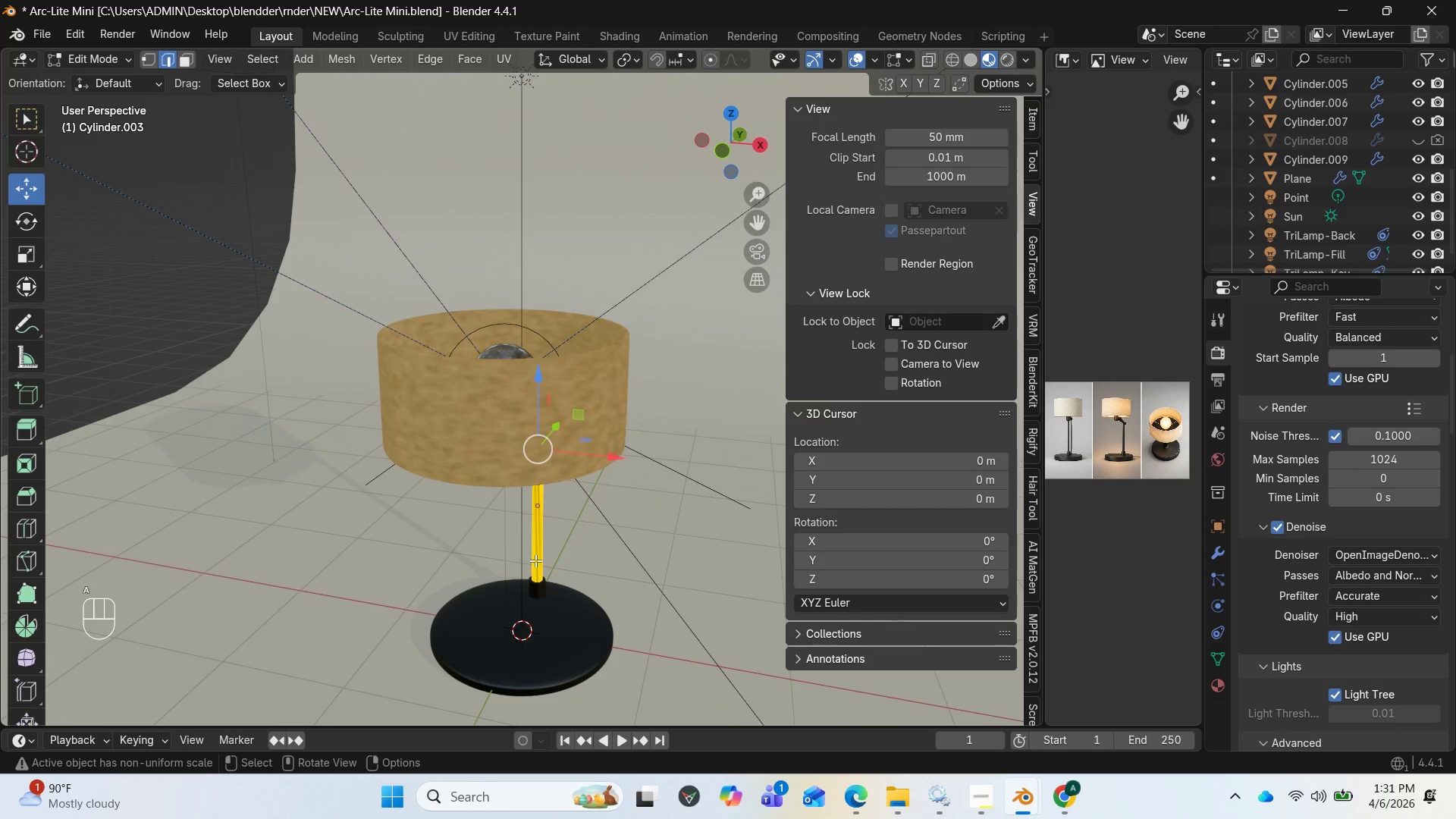 
key(U)
 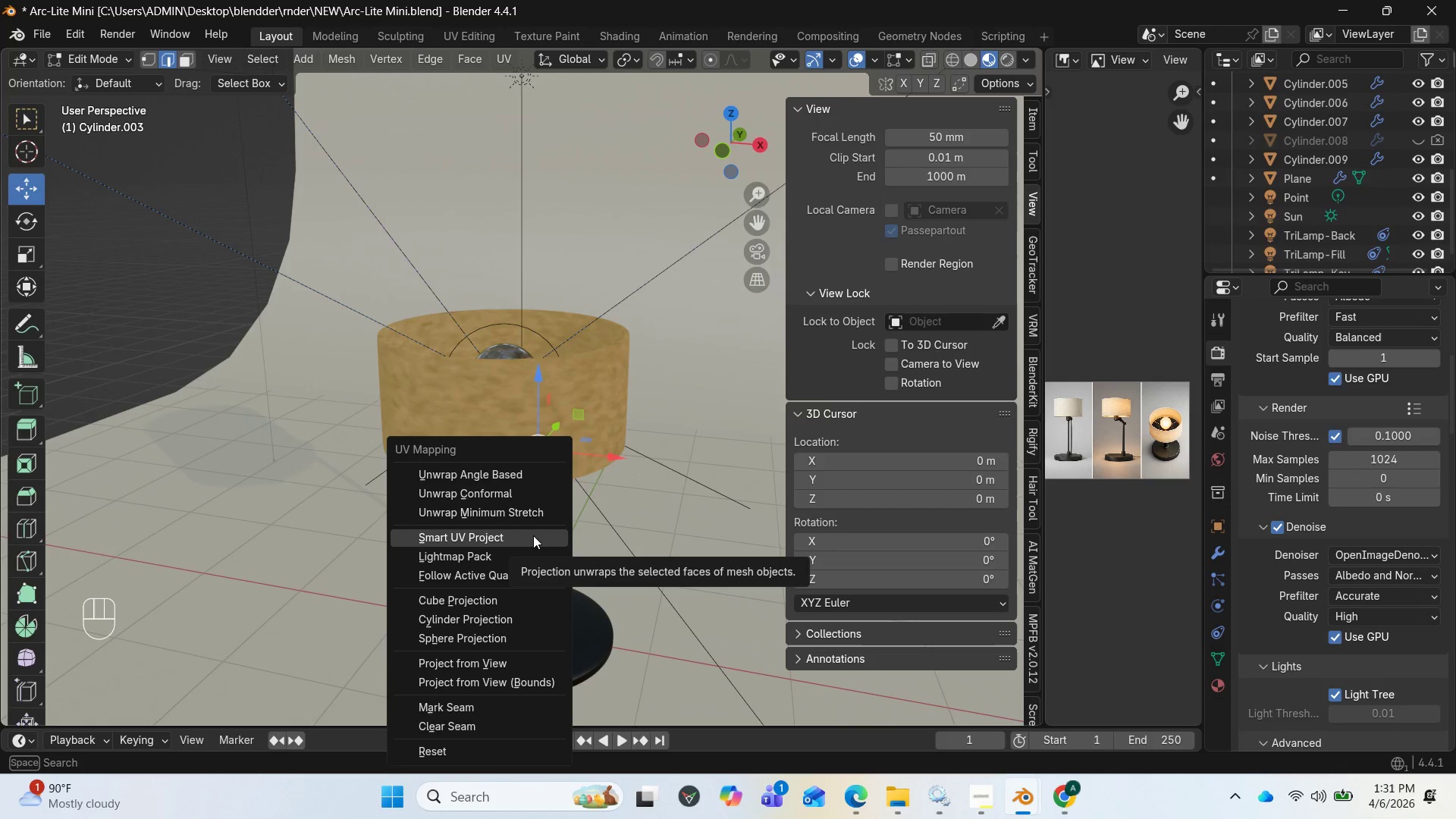 
wait(5.5)
 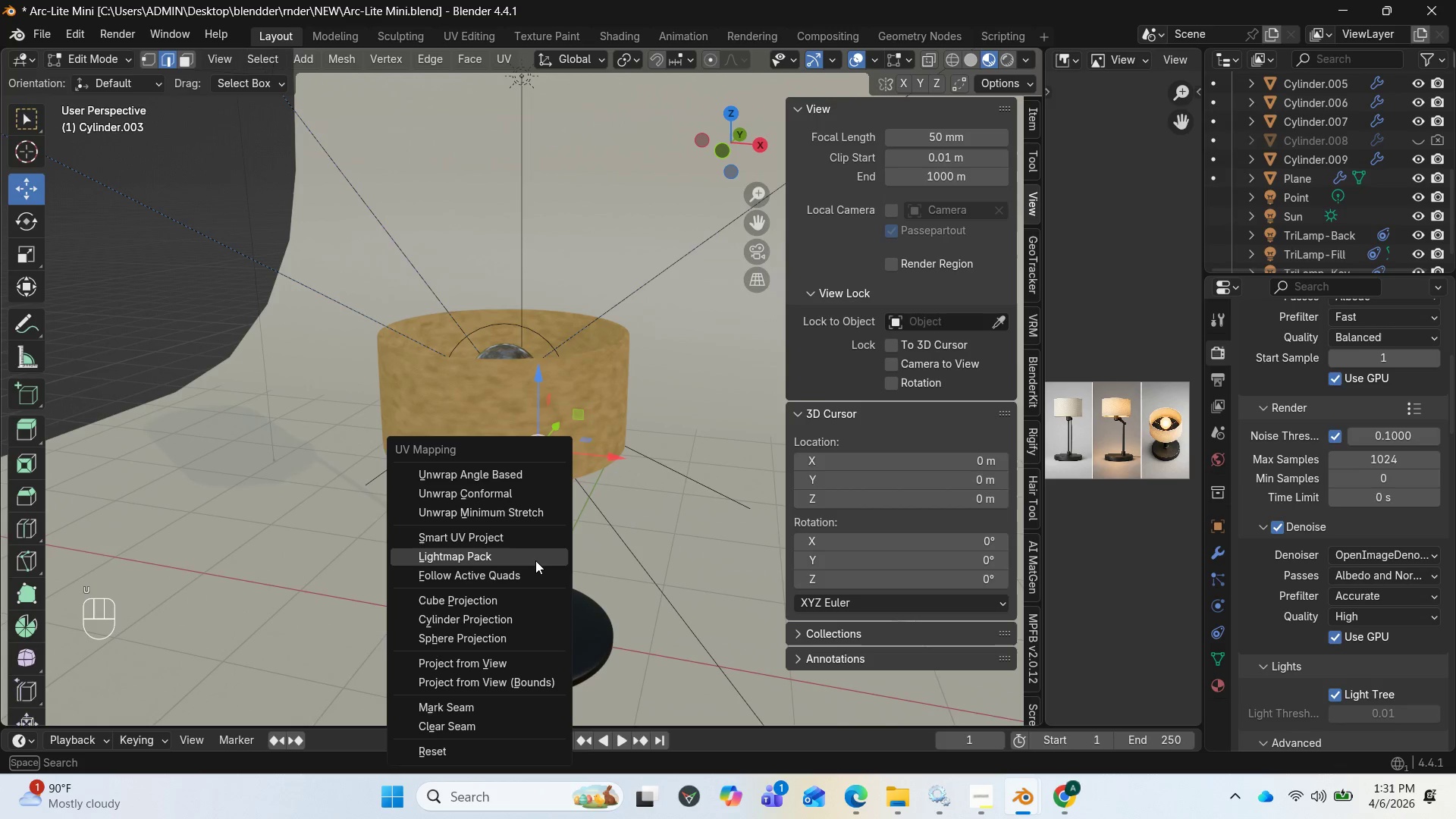 
left_click([533, 535])
 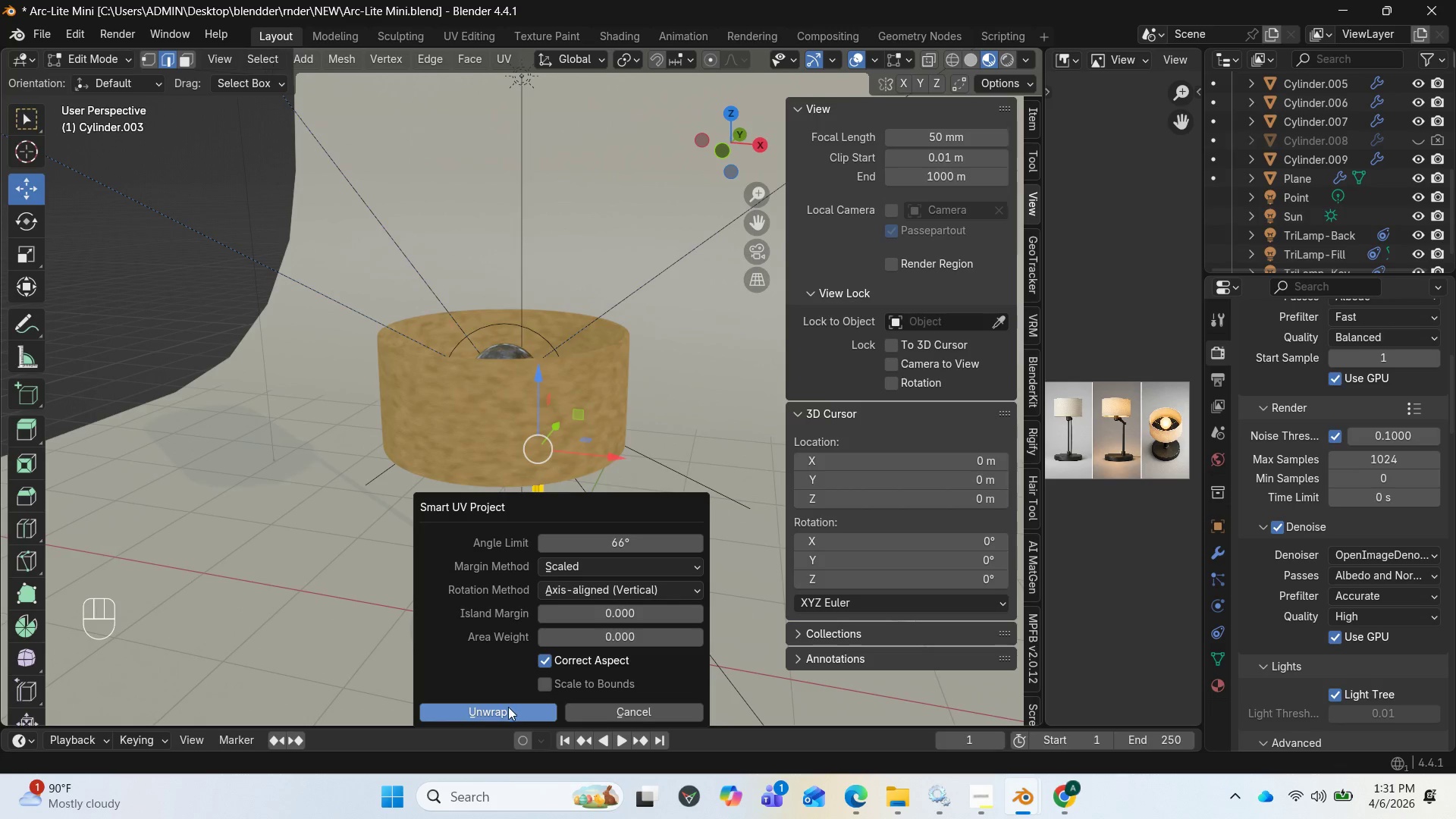 
left_click([506, 708])
 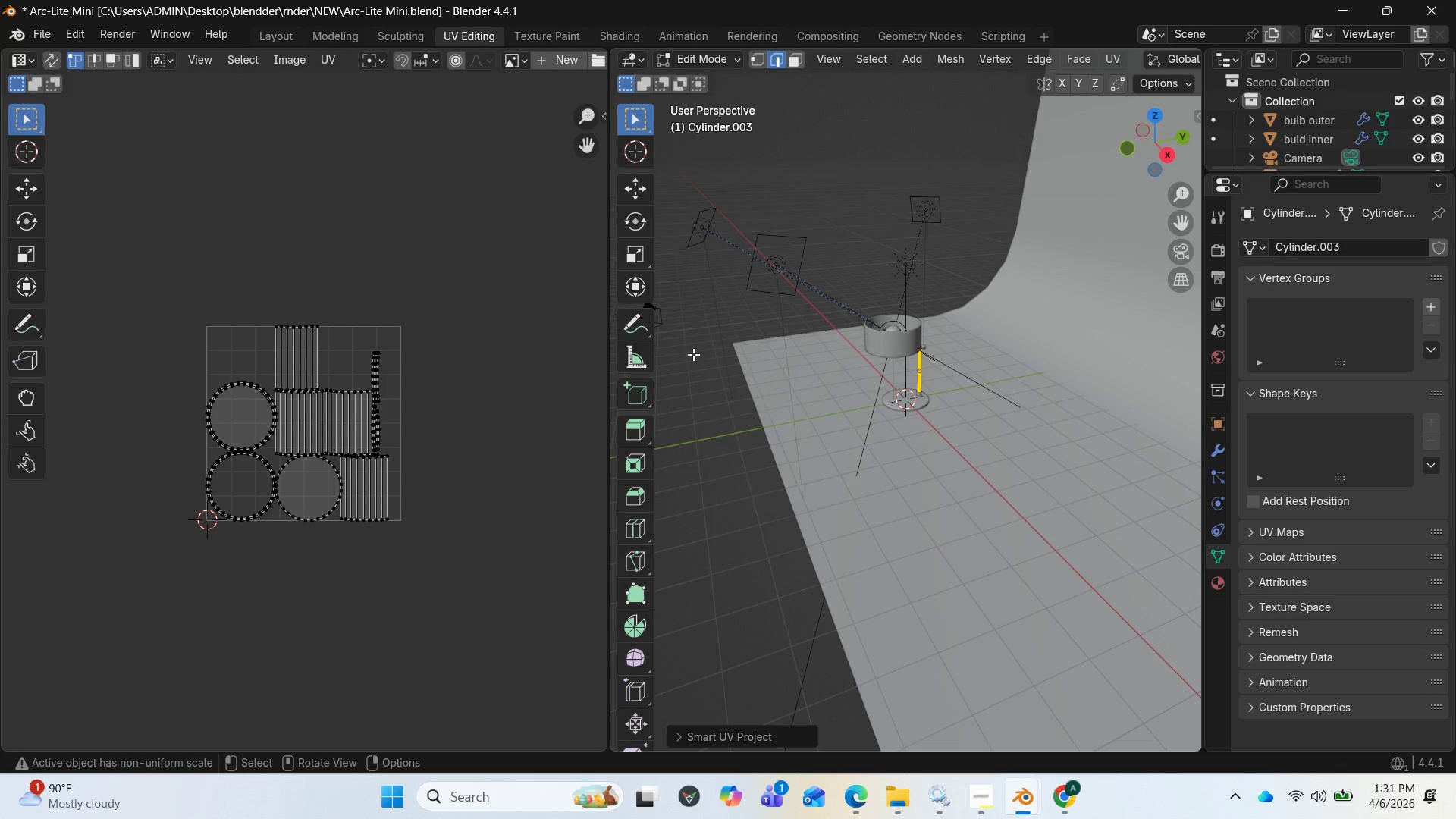 
wait(10.12)
 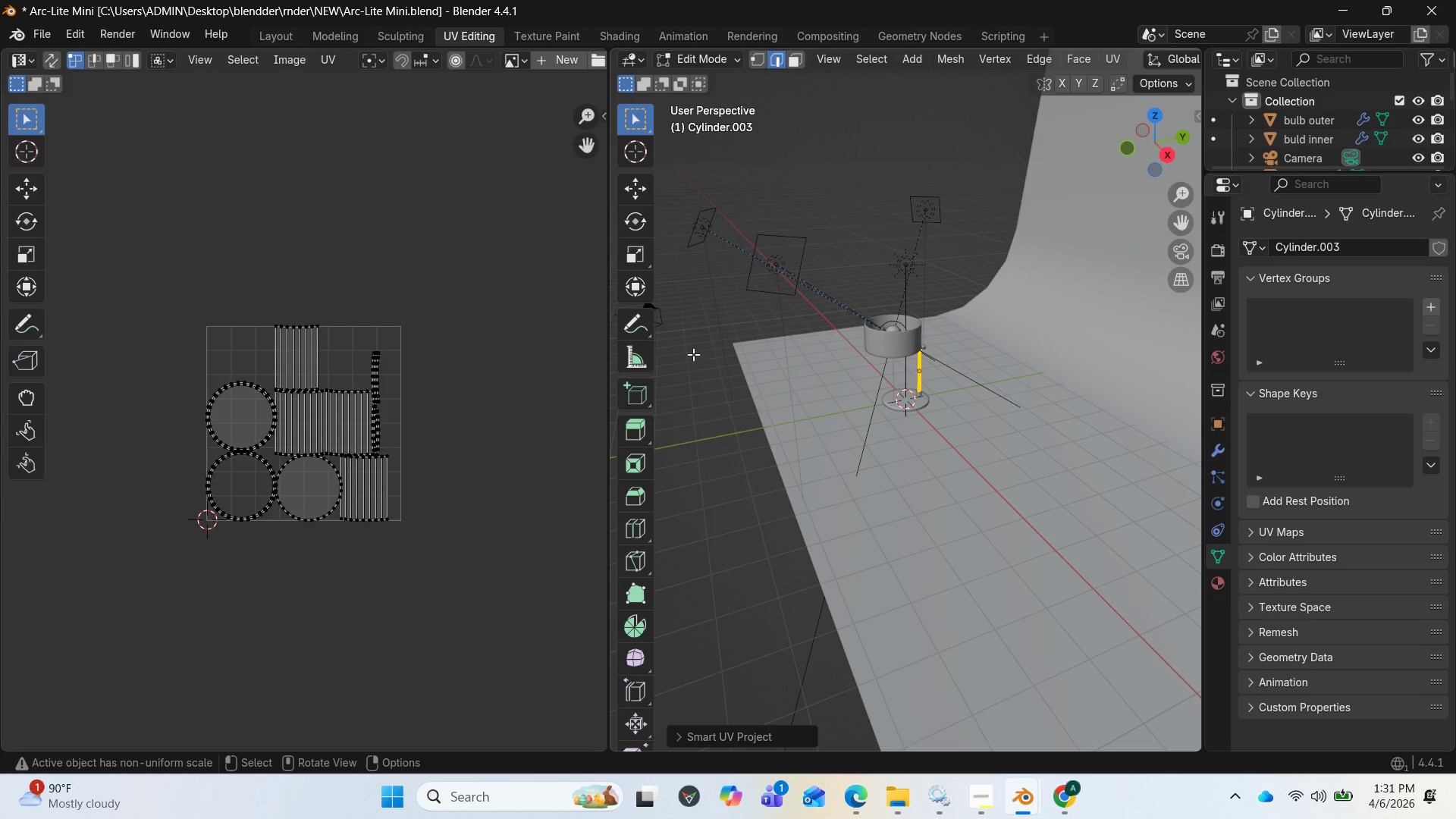 
left_click([290, 32])
 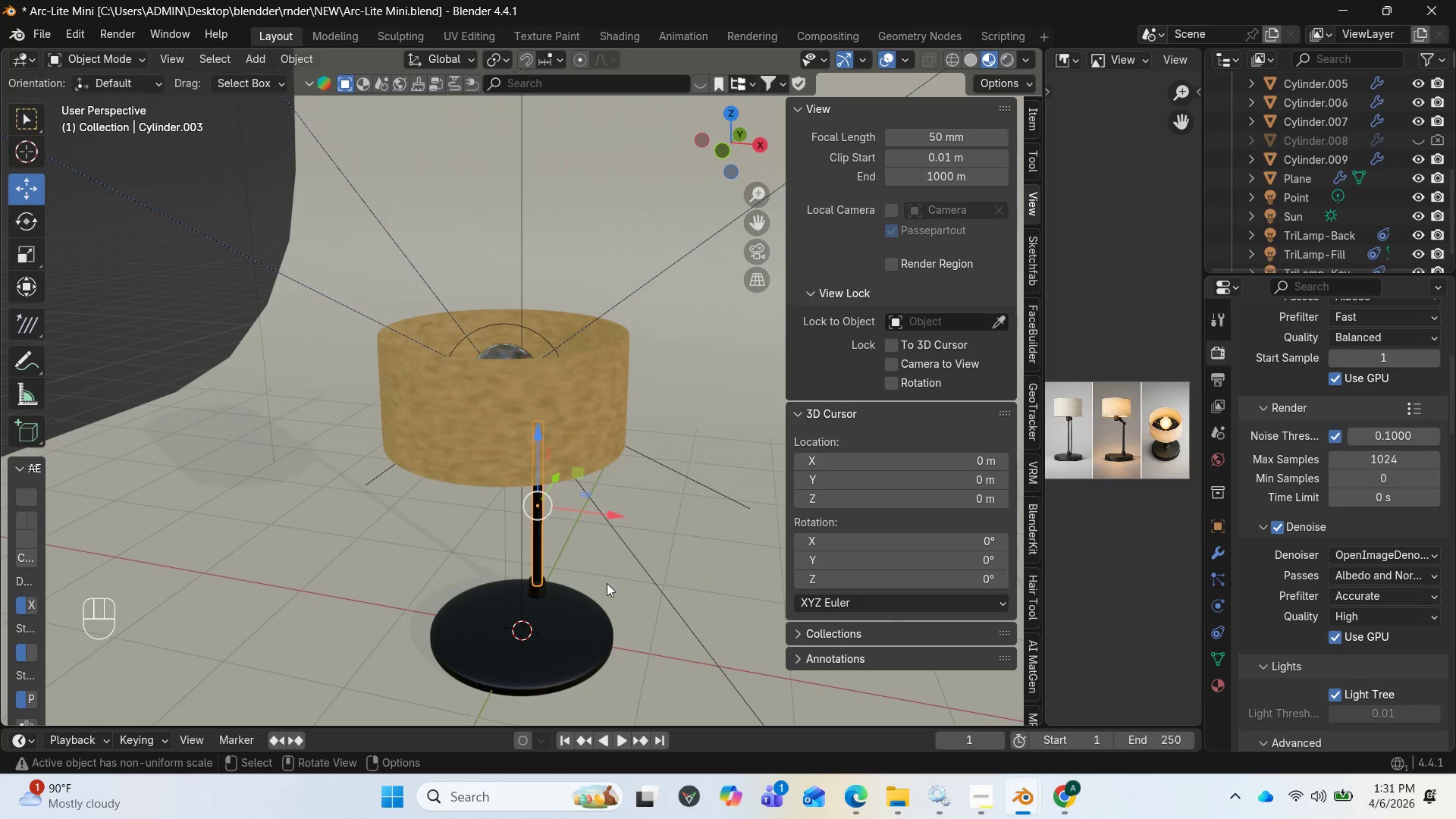 
left_click([588, 625])
 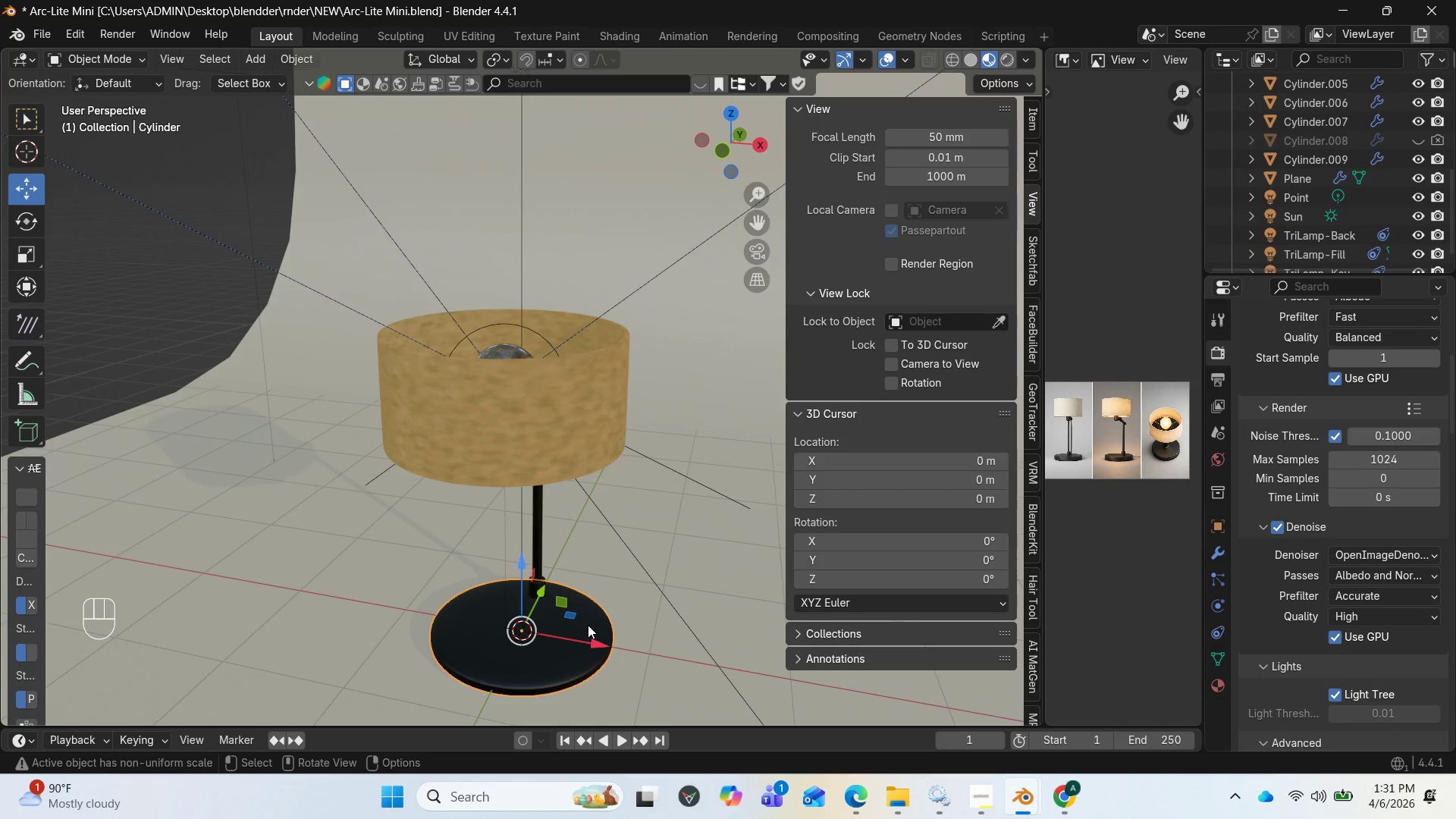 
scroll: coordinate [588, 625], scroll_direction: down, amount: 1.0
 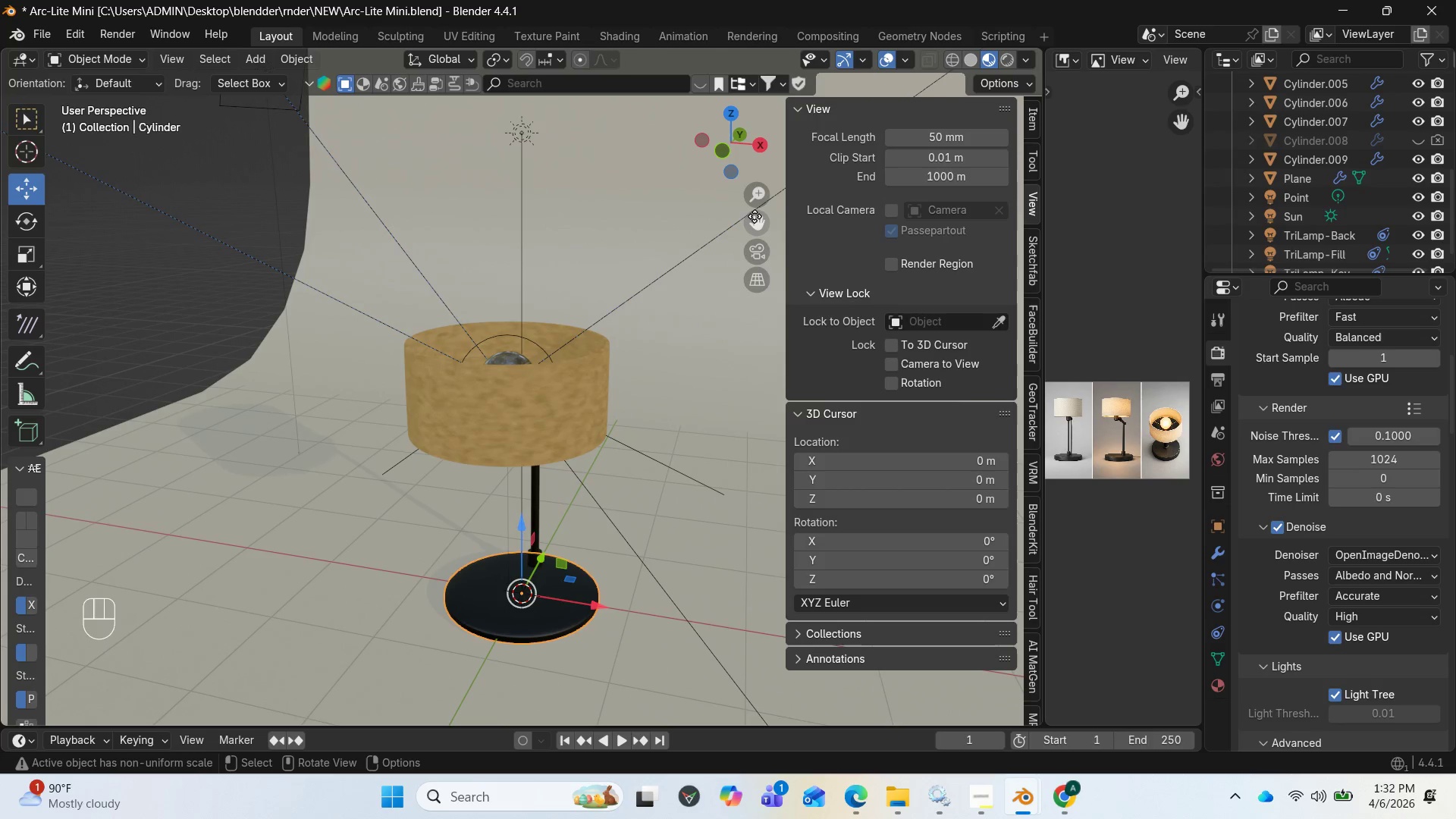 
left_click_drag(start_coordinate=[755, 215], to_coordinate=[756, 720])
 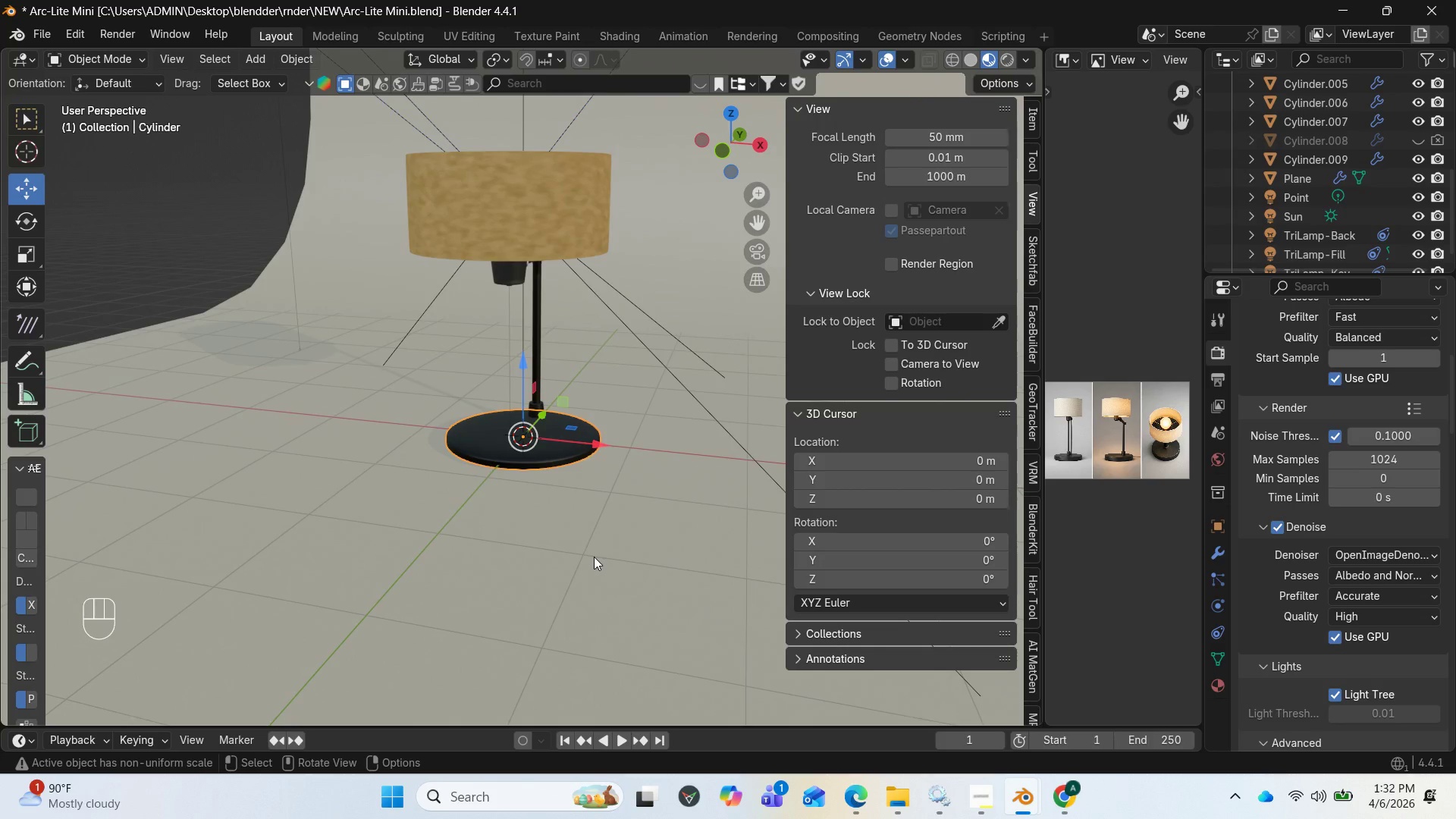 
scroll: coordinate [586, 496], scroll_direction: up, amount: 3.0
 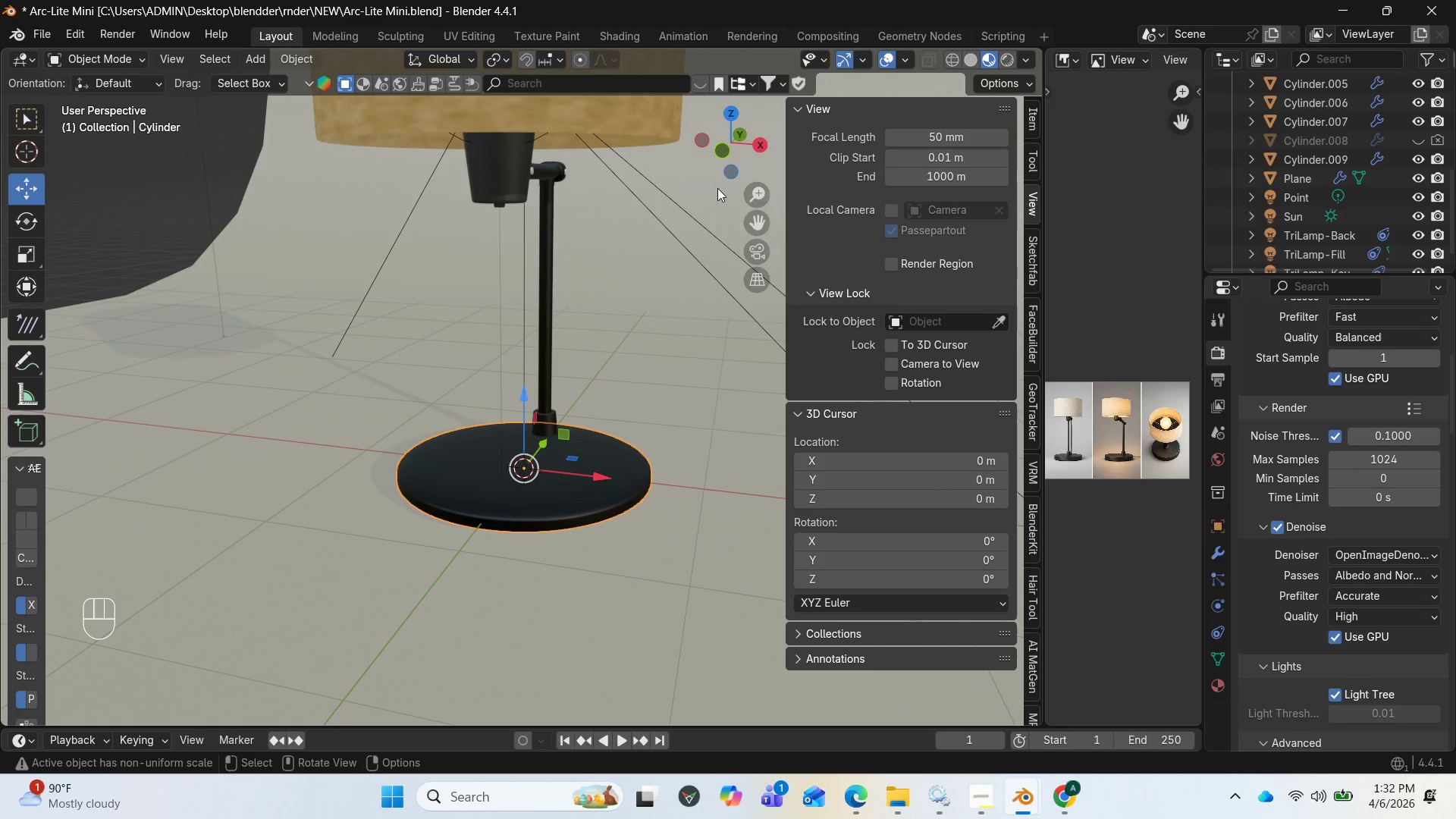 
left_click_drag(start_coordinate=[733, 152], to_coordinate=[706, 154])
 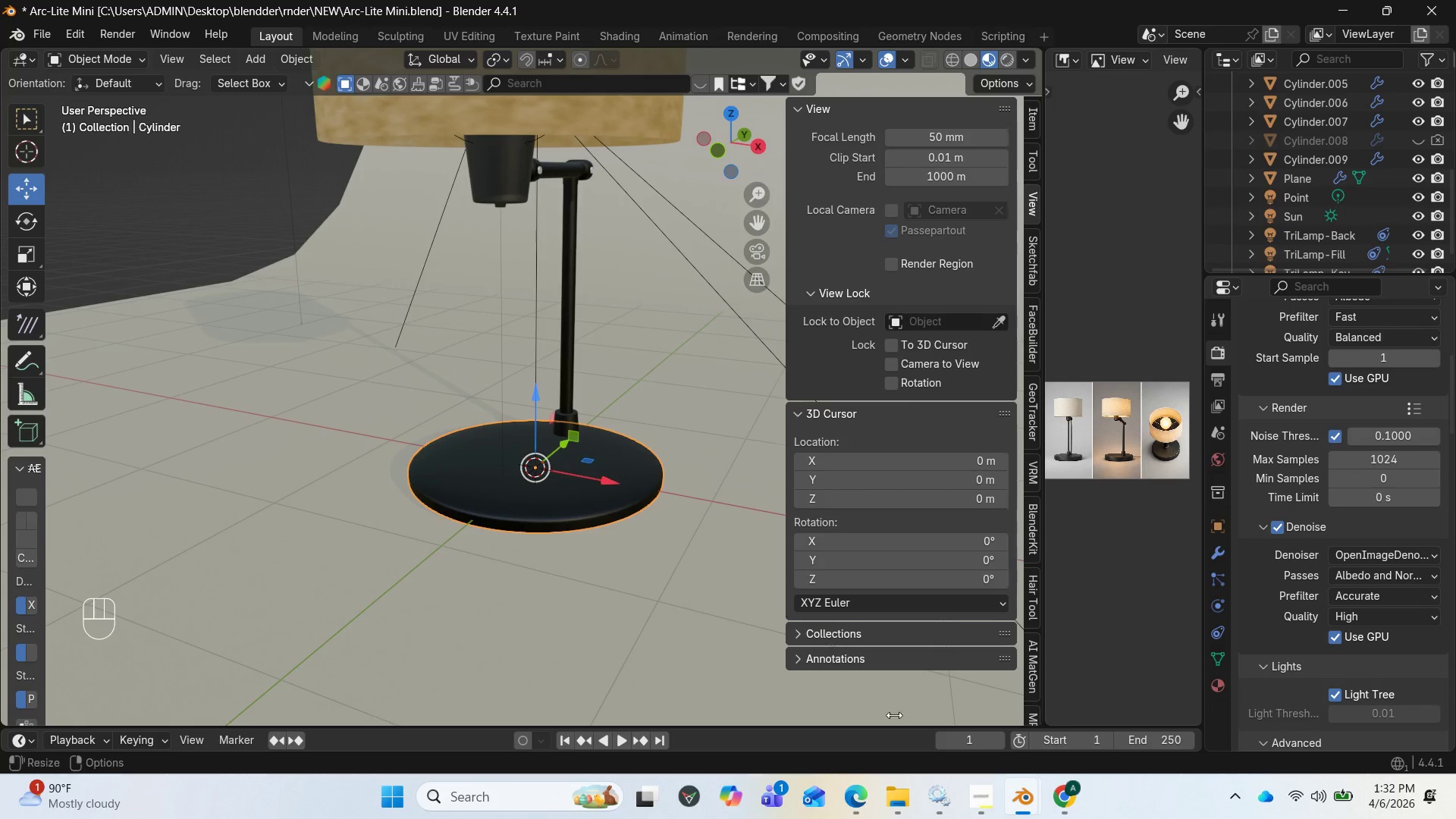 
key(Tab)
type(AU)
 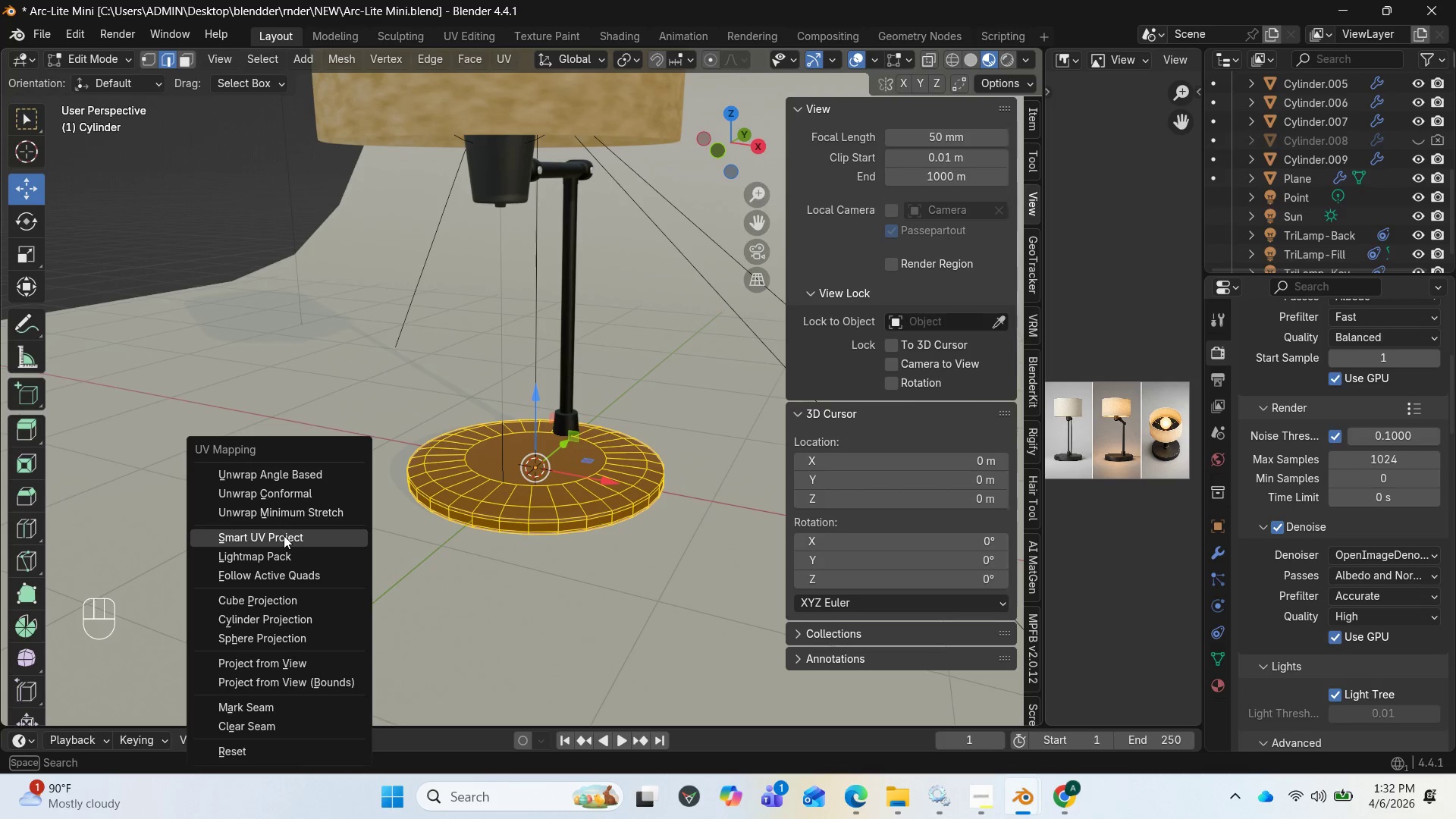 
left_click([284, 535])
 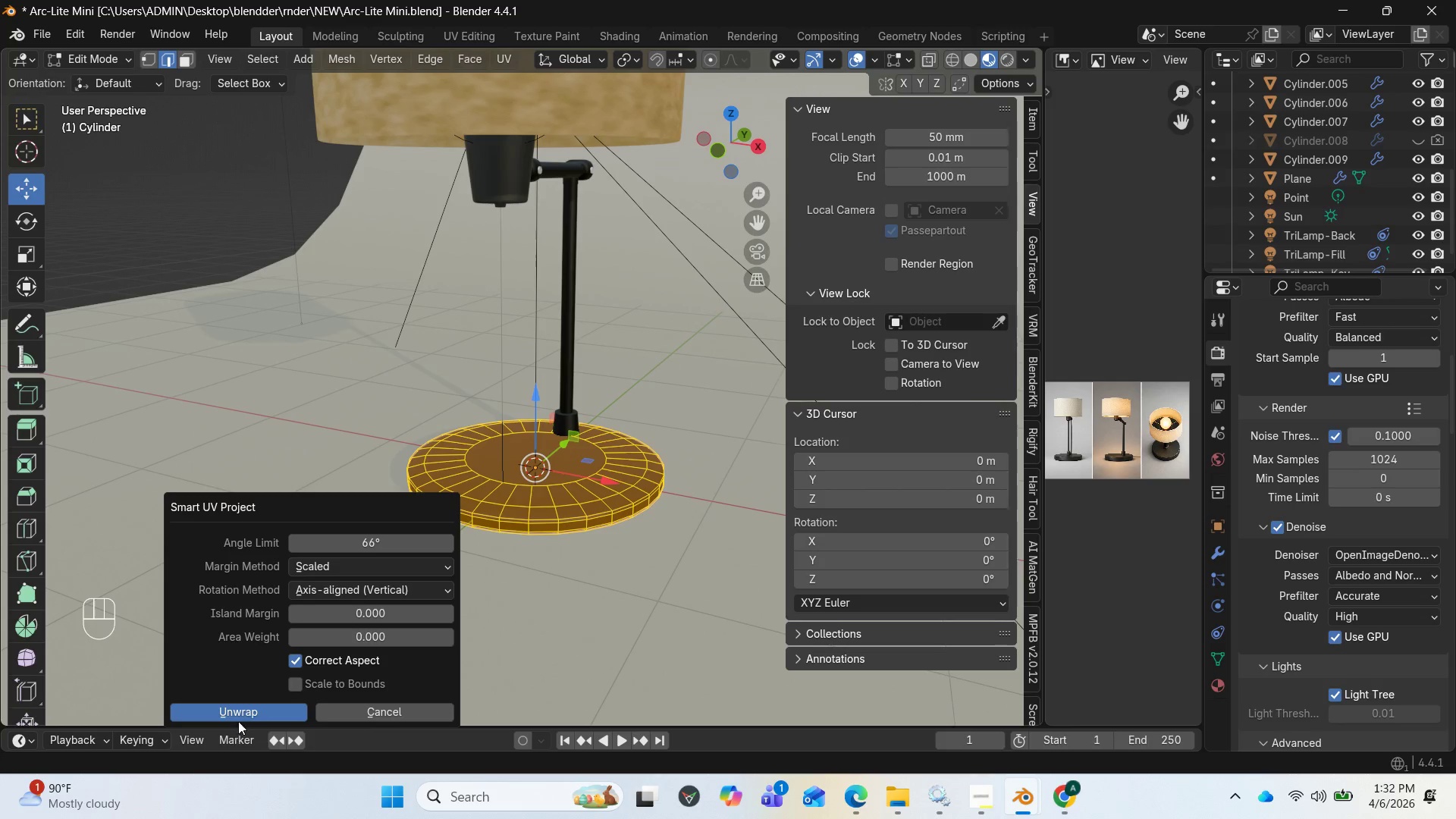 
left_click([245, 708])
 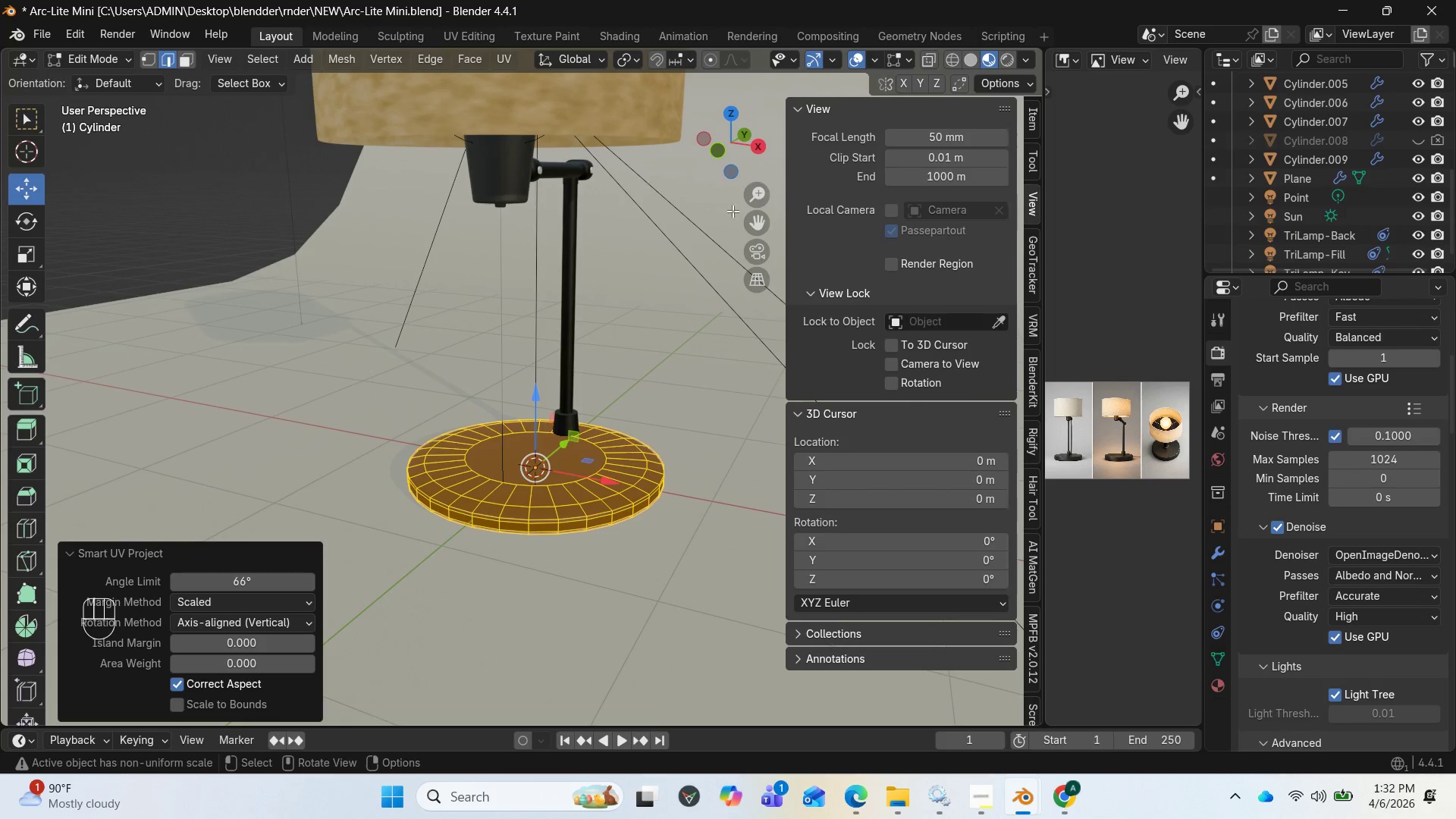 
left_click_drag(start_coordinate=[745, 132], to_coordinate=[670, 99])
 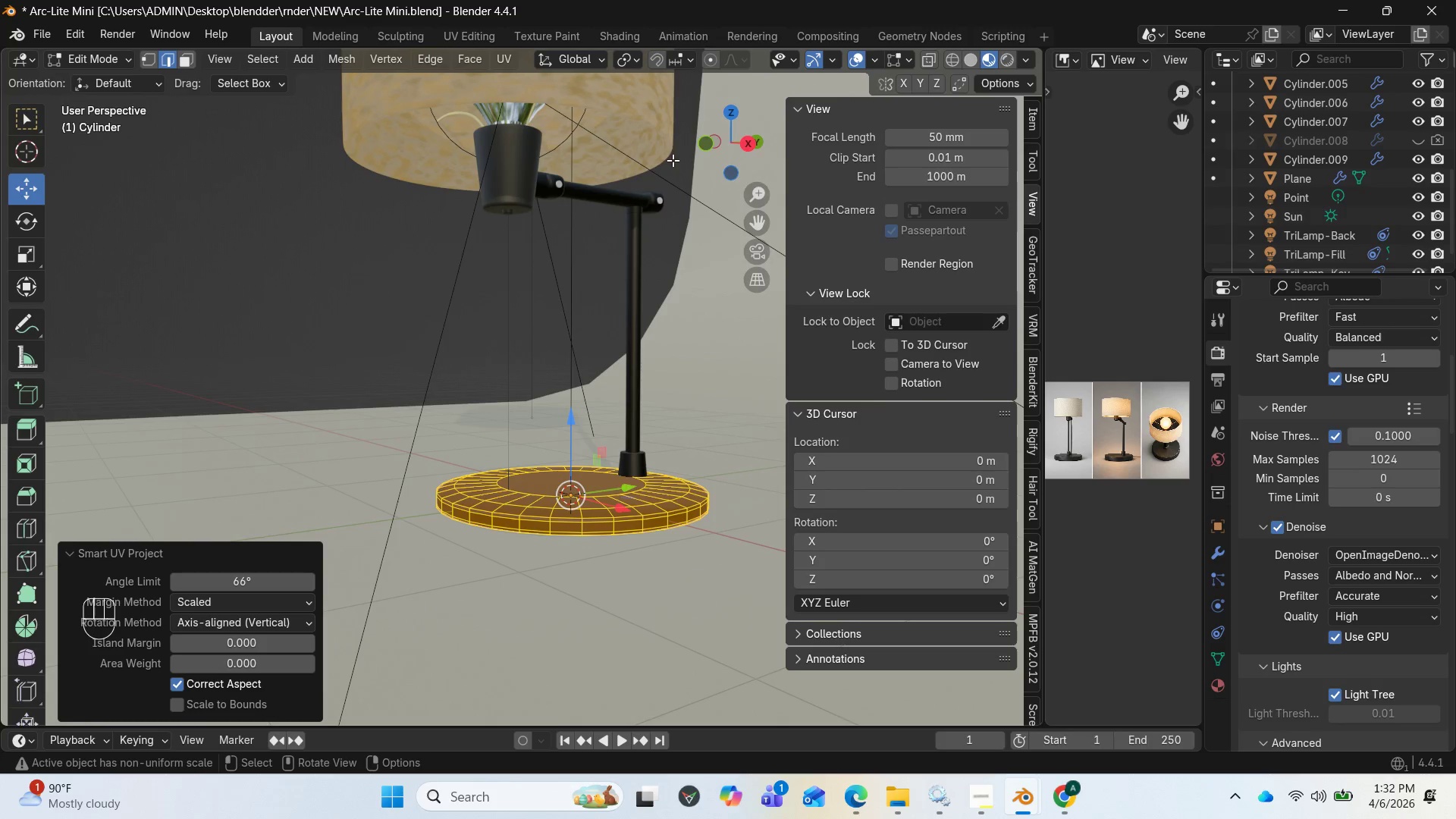 
left_click_drag(start_coordinate=[743, 140], to_coordinate=[896, 301])
 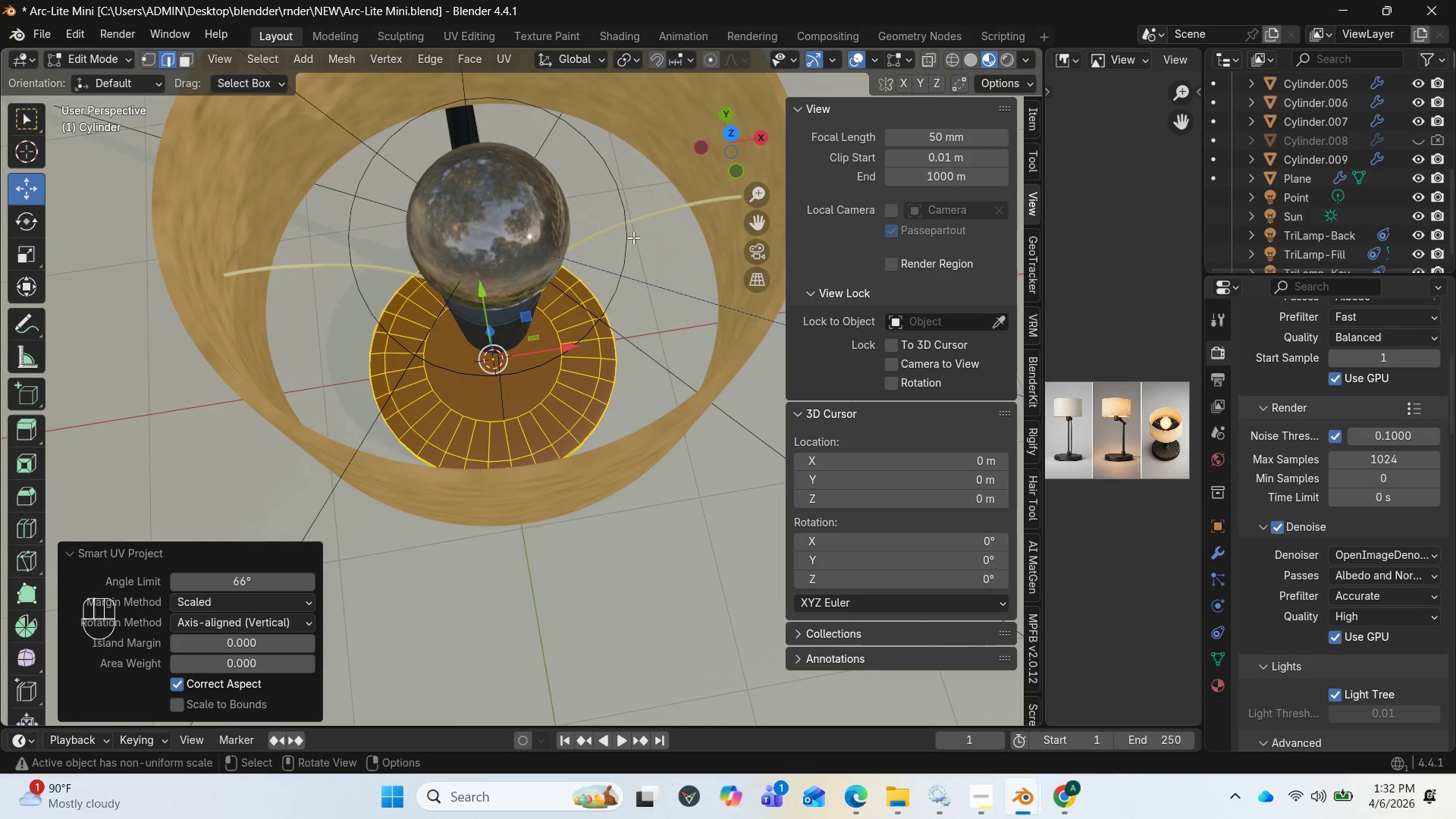 
left_click([629, 238])
 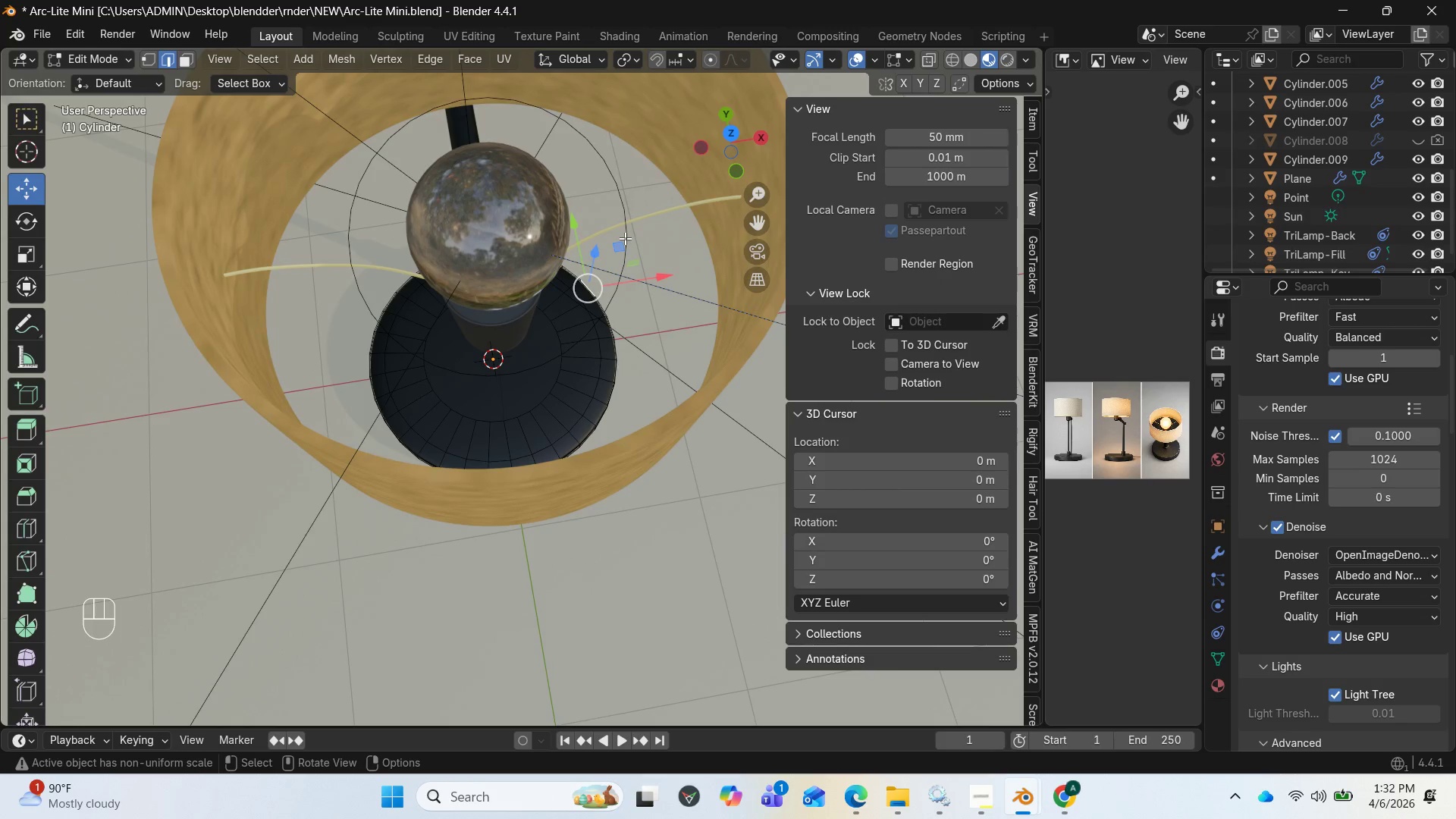 
left_click([624, 236])
 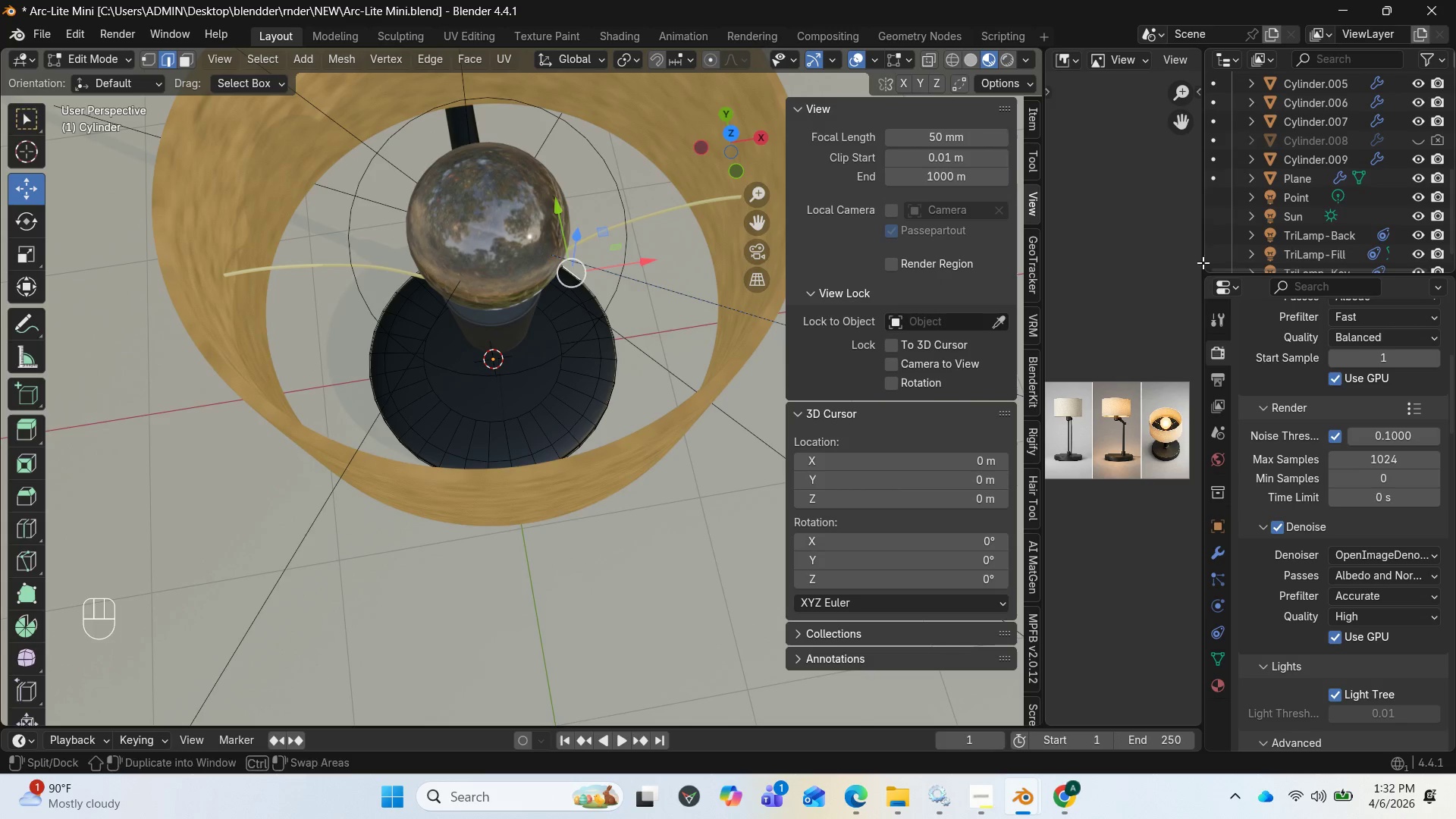 
scroll: coordinate [1286, 201], scroll_direction: down, amount: 6.0
 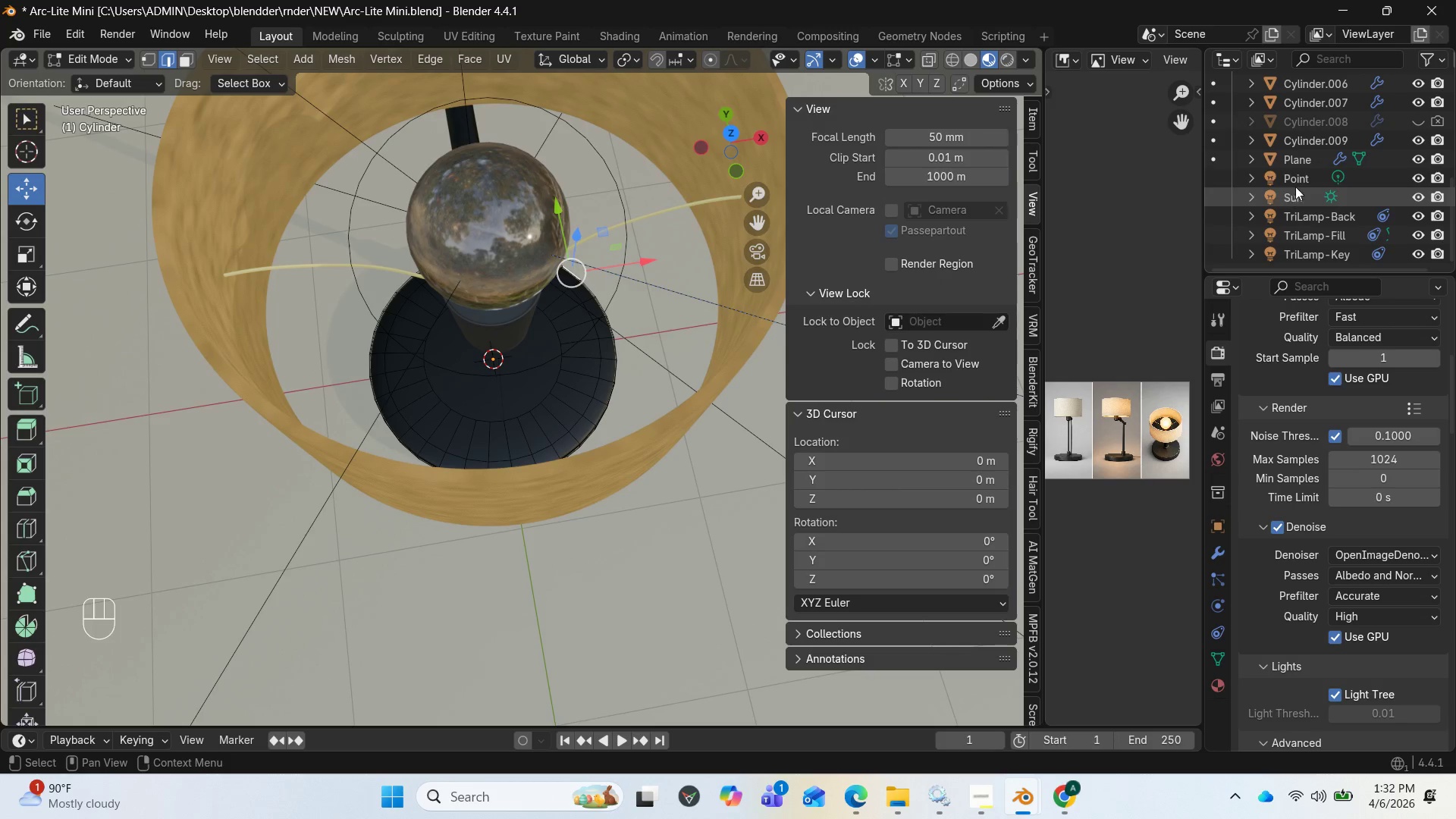 
left_click([1296, 181])
 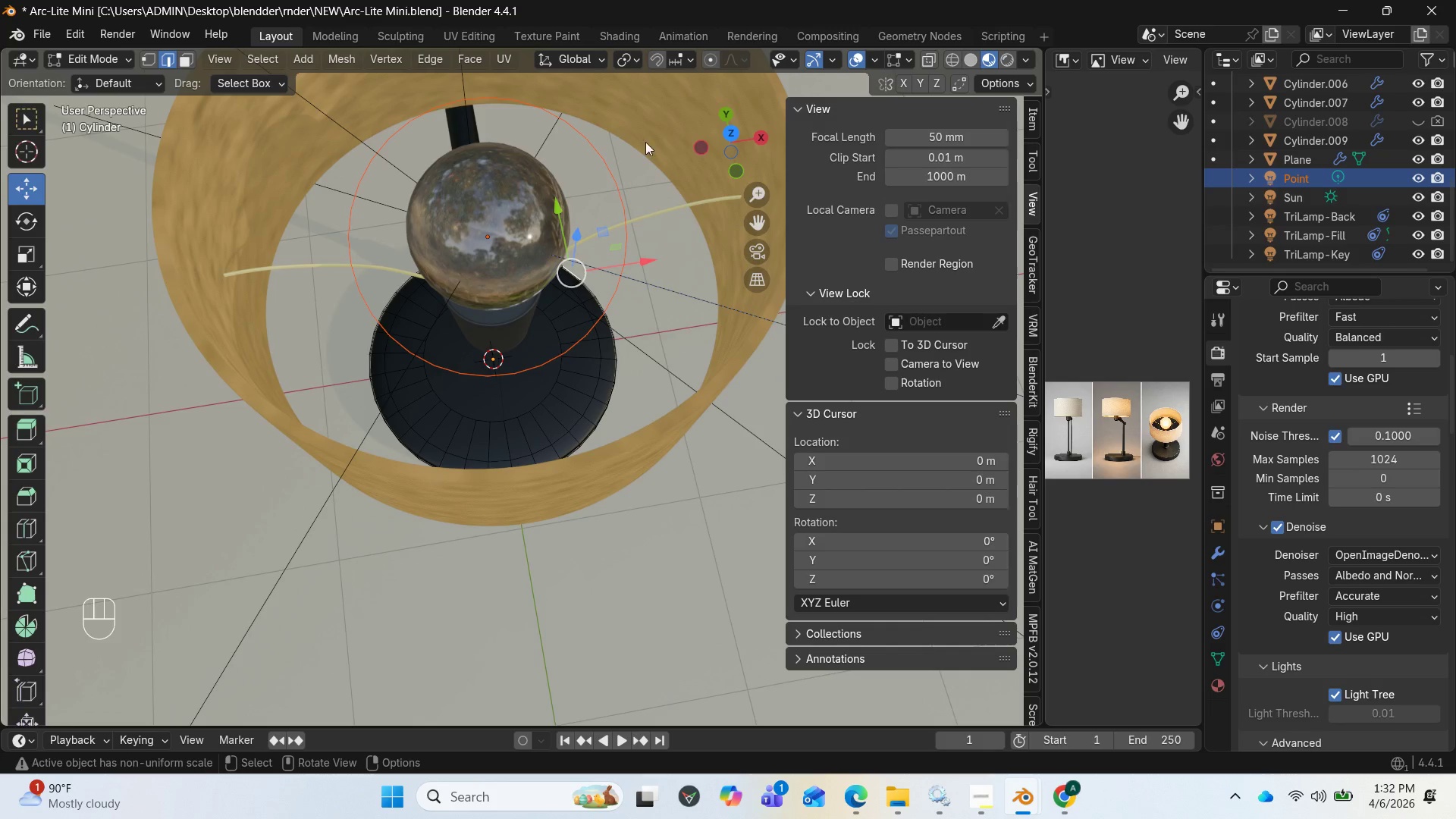 
left_click_drag(start_coordinate=[726, 143], to_coordinate=[657, 120])
 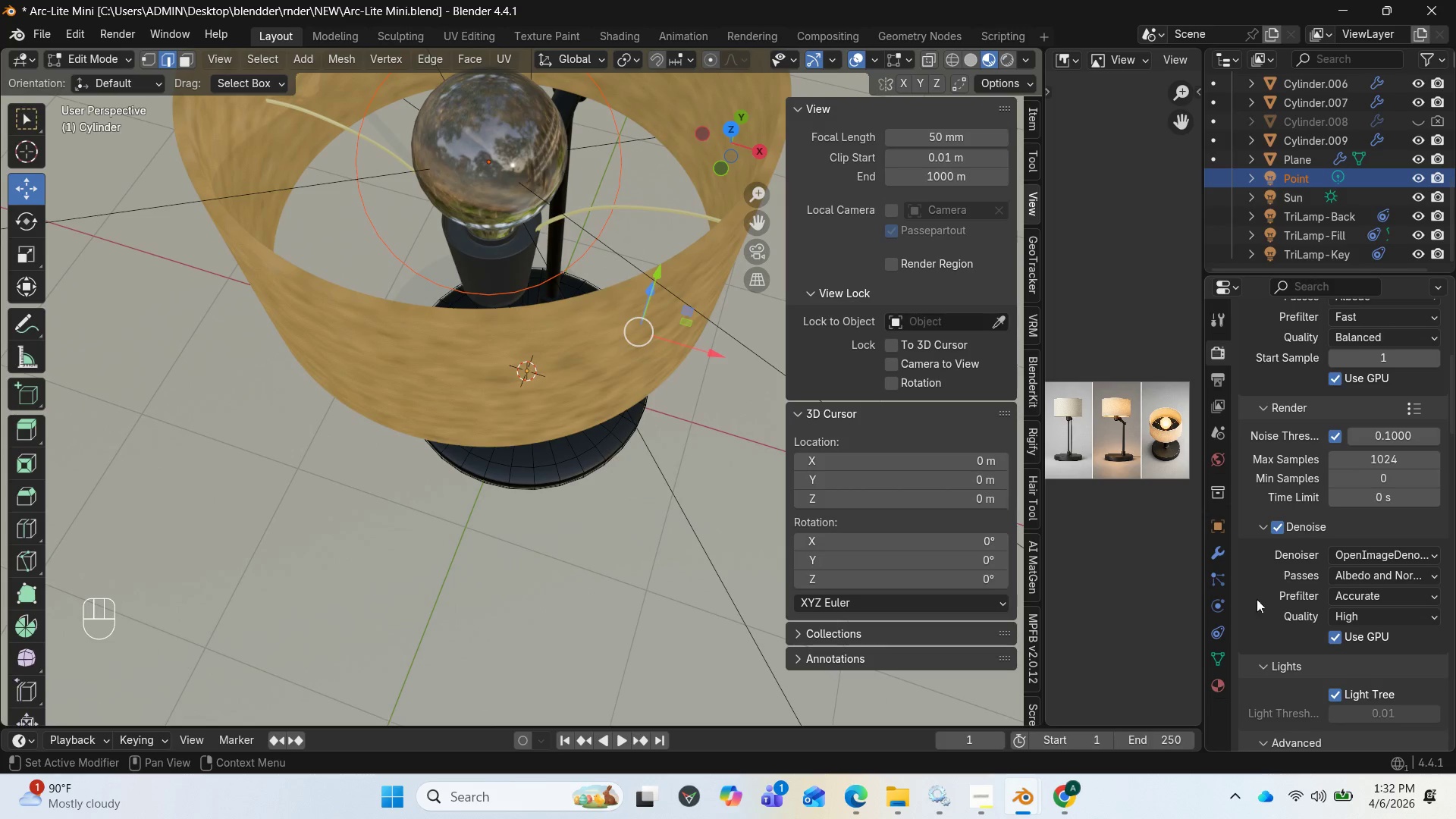 
left_click([1215, 694])
 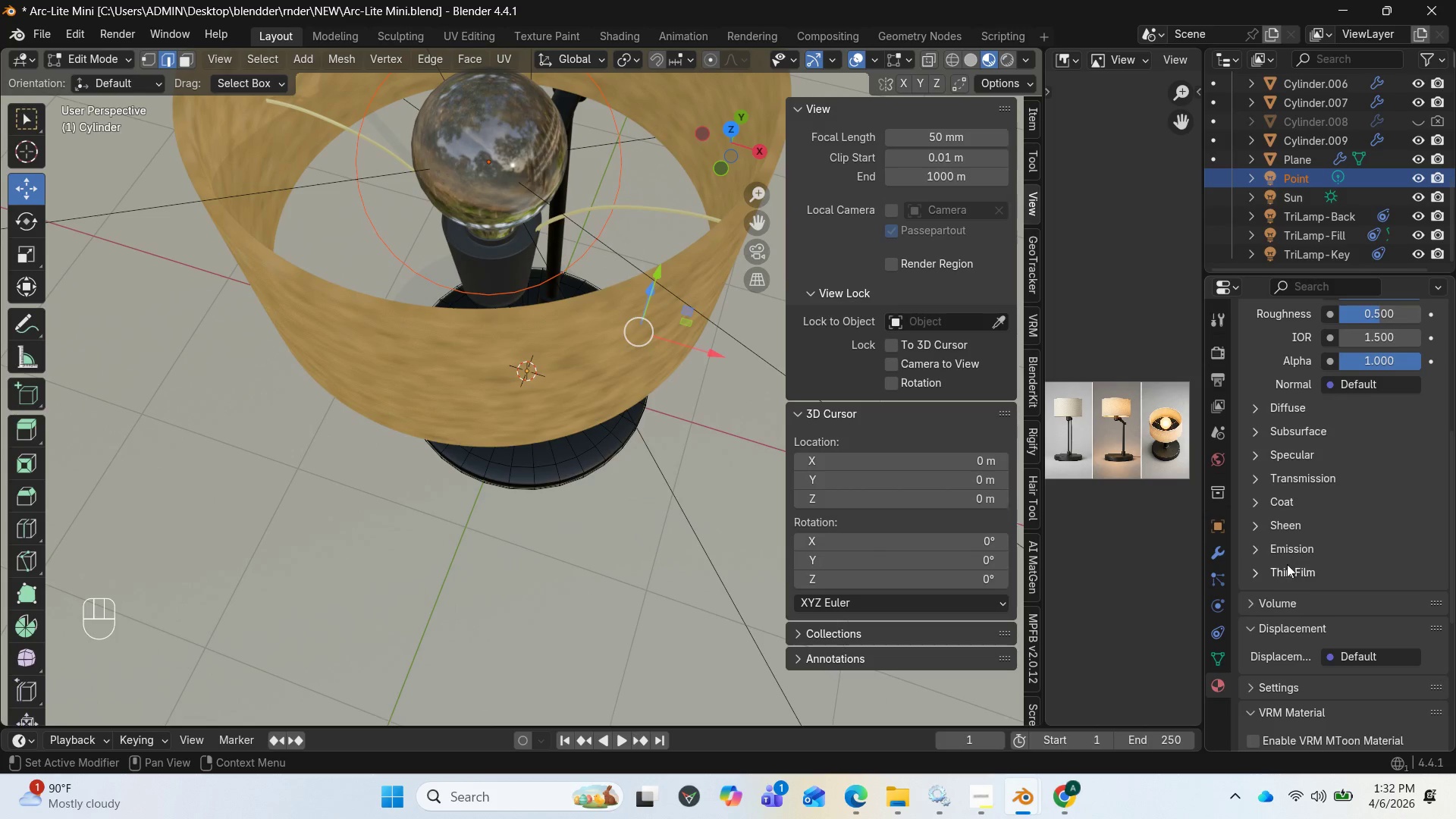 
scroll: coordinate [1298, 546], scroll_direction: up, amount: 4.0
 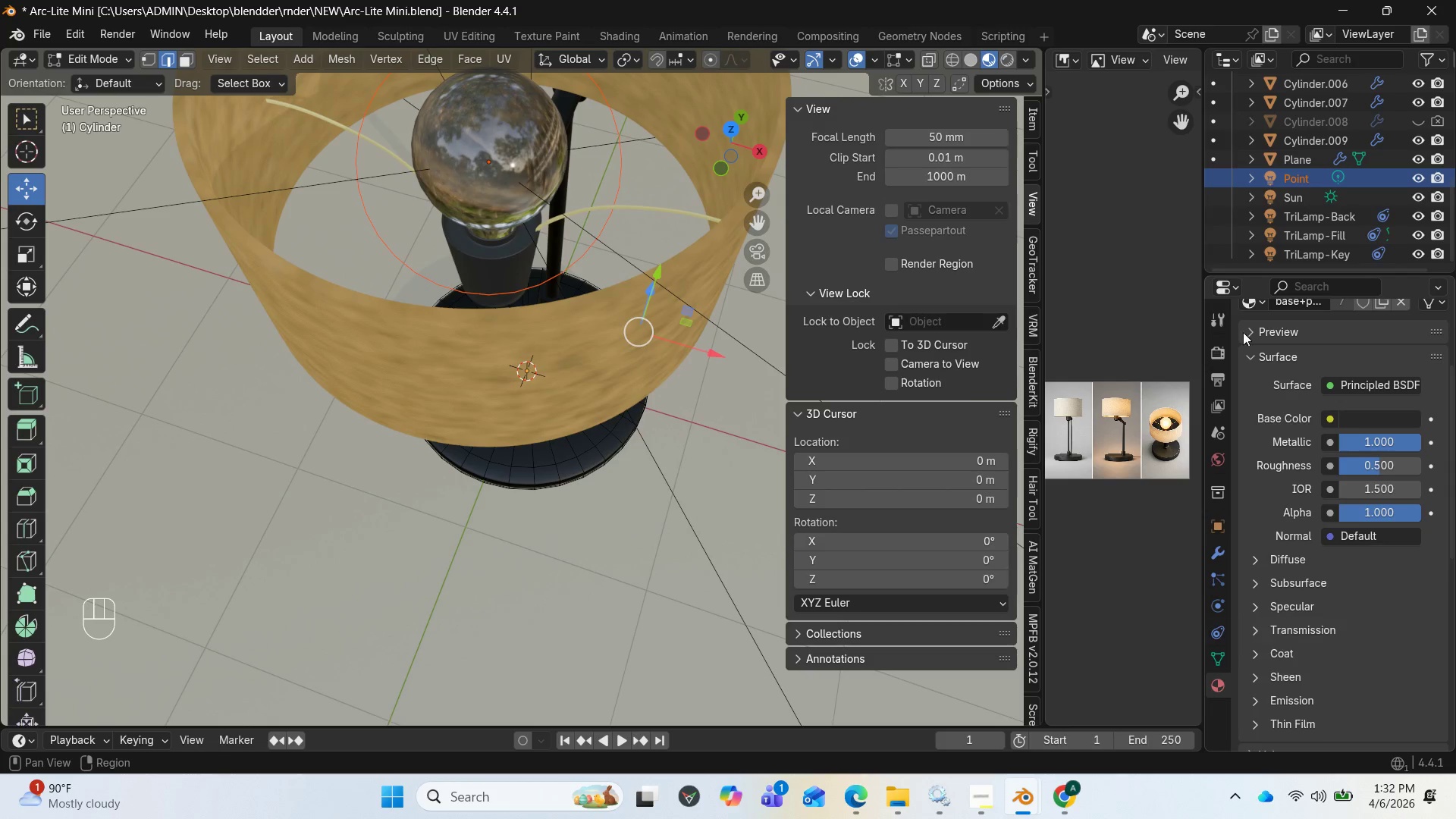 
wait(6.65)
 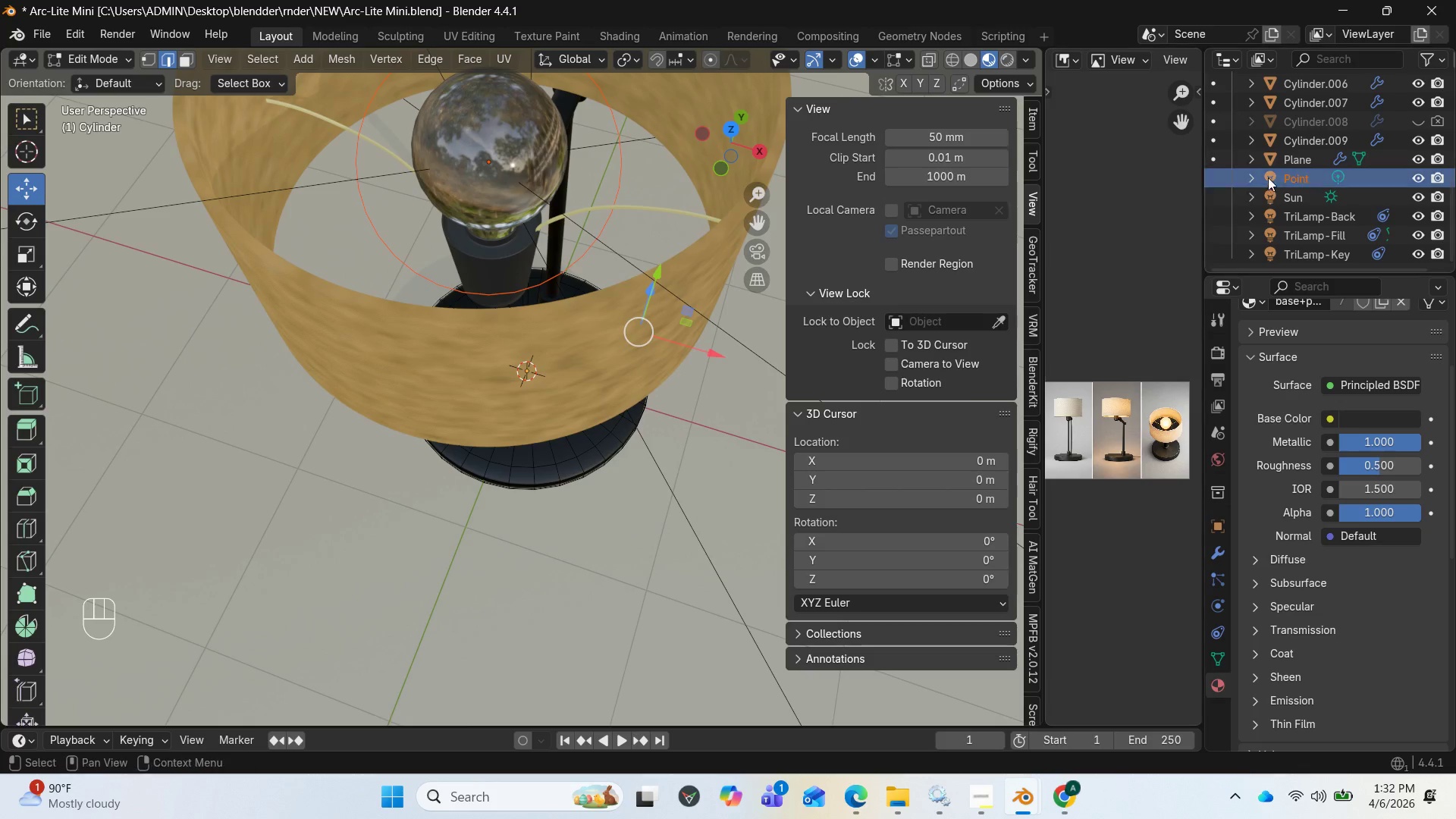 
left_click([1310, 190])
 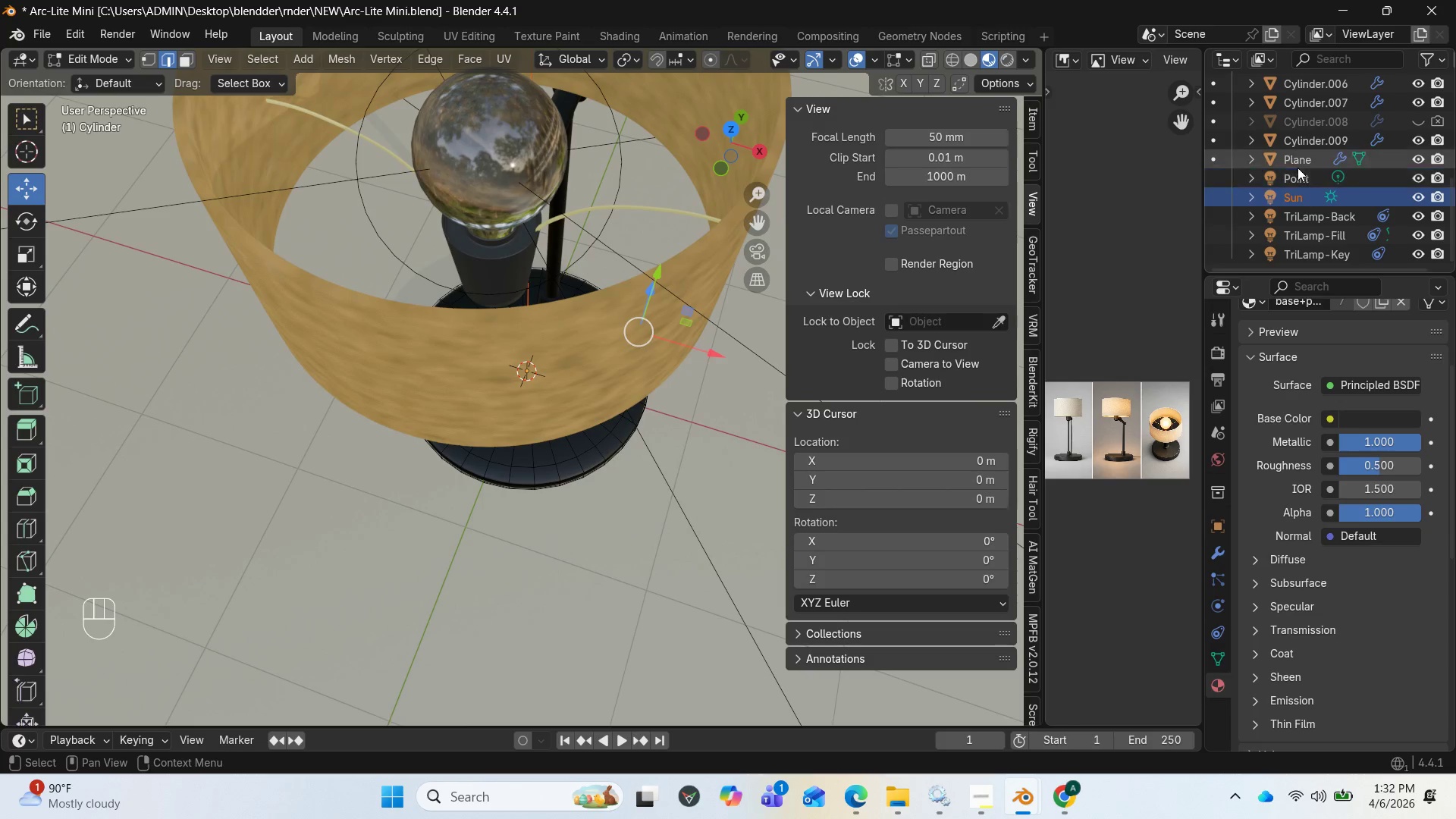 
left_click([1297, 167])
 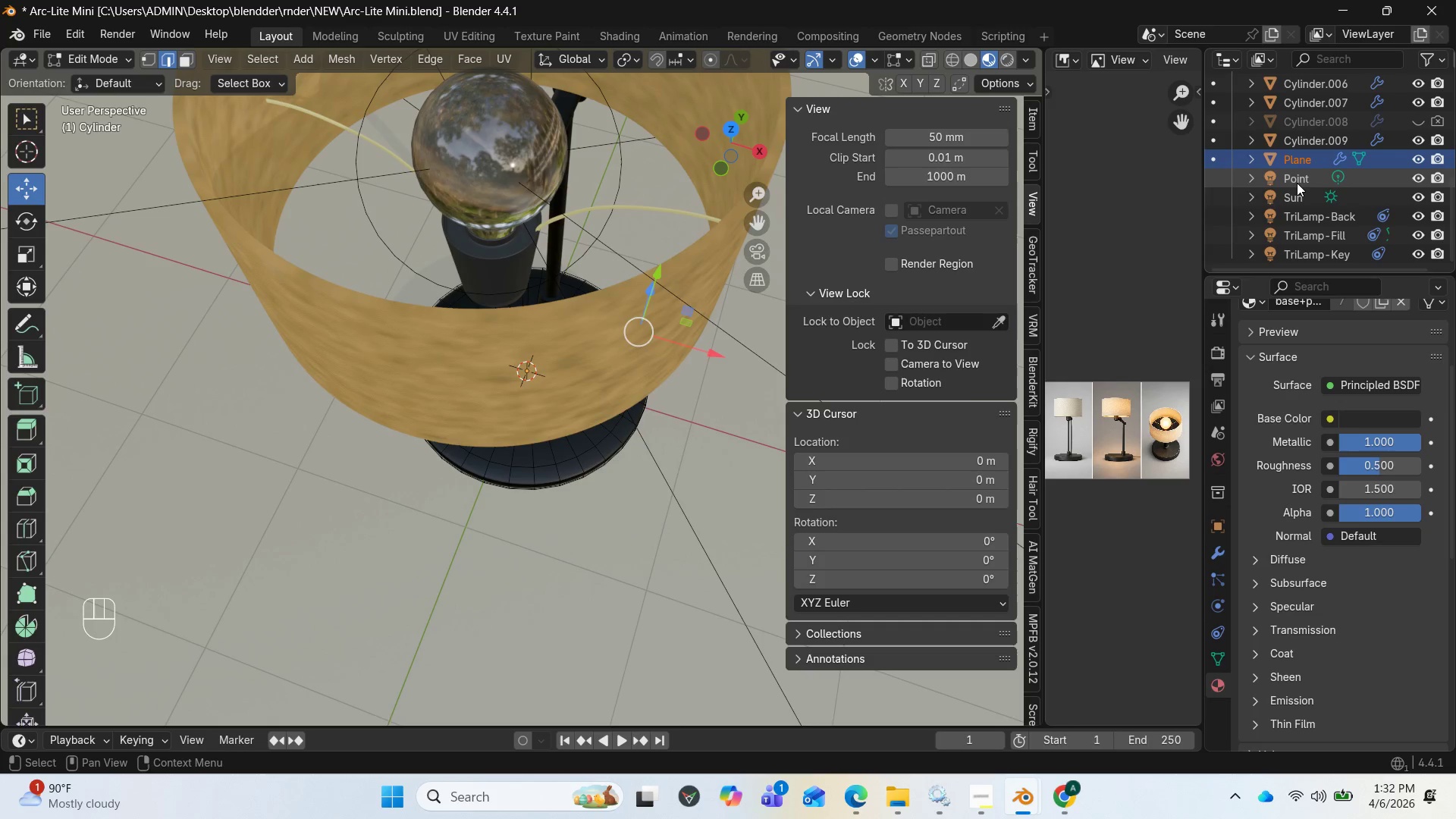 
left_click([1297, 183])
 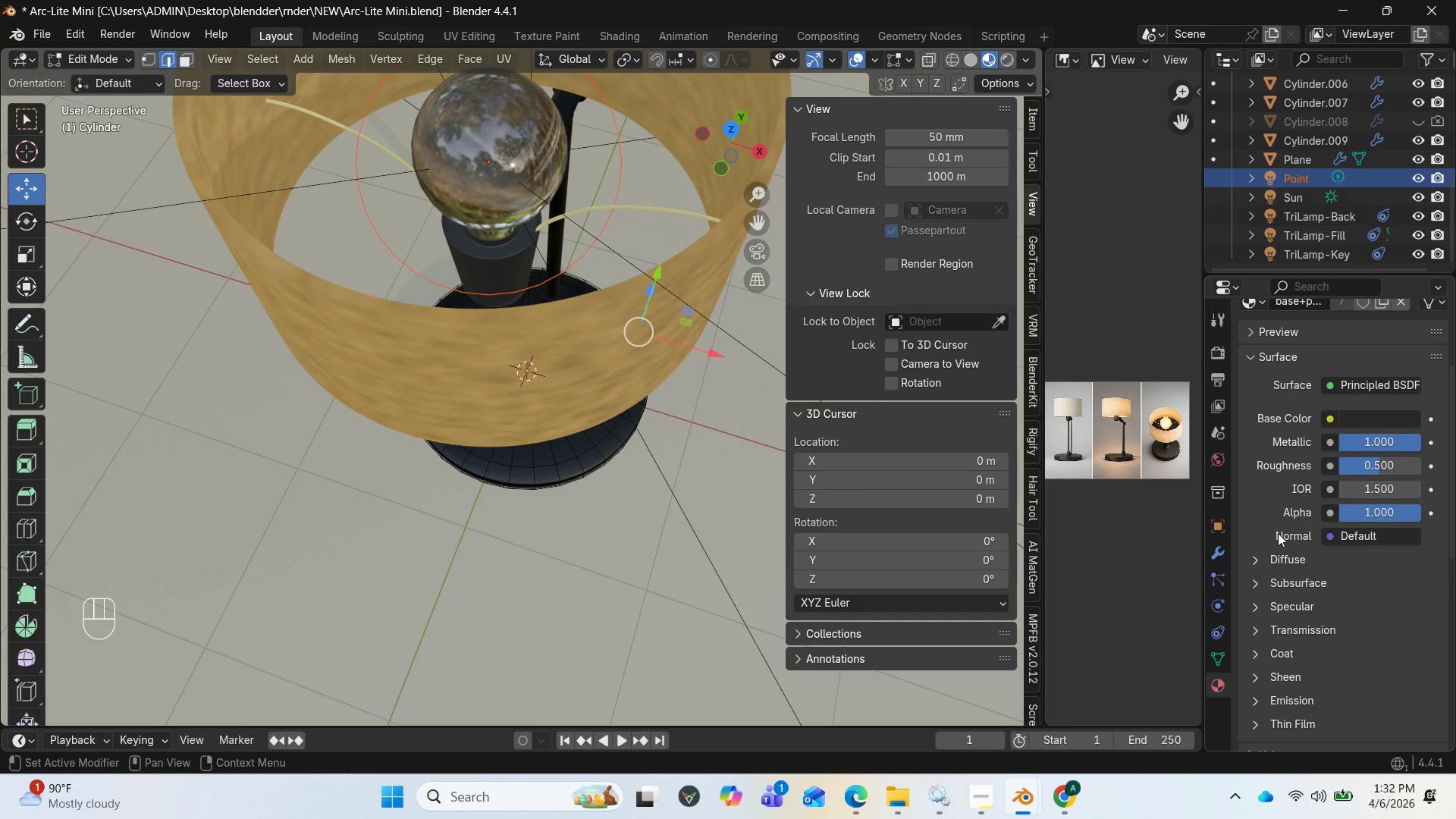 
scroll: coordinate [1213, 658], scroll_direction: down, amount: 2.0
 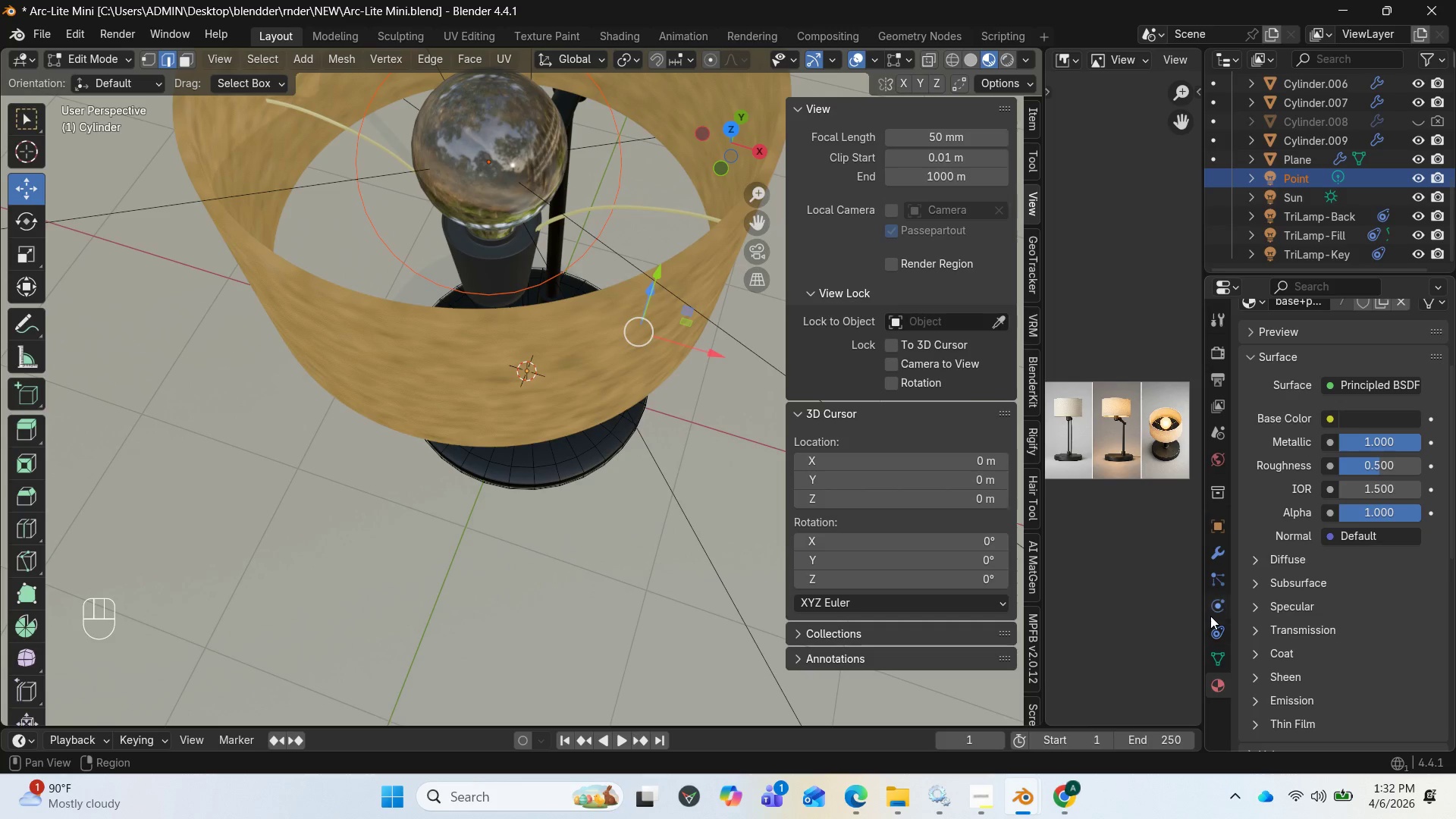 
scroll: coordinate [1209, 610], scroll_direction: up, amount: 3.0
 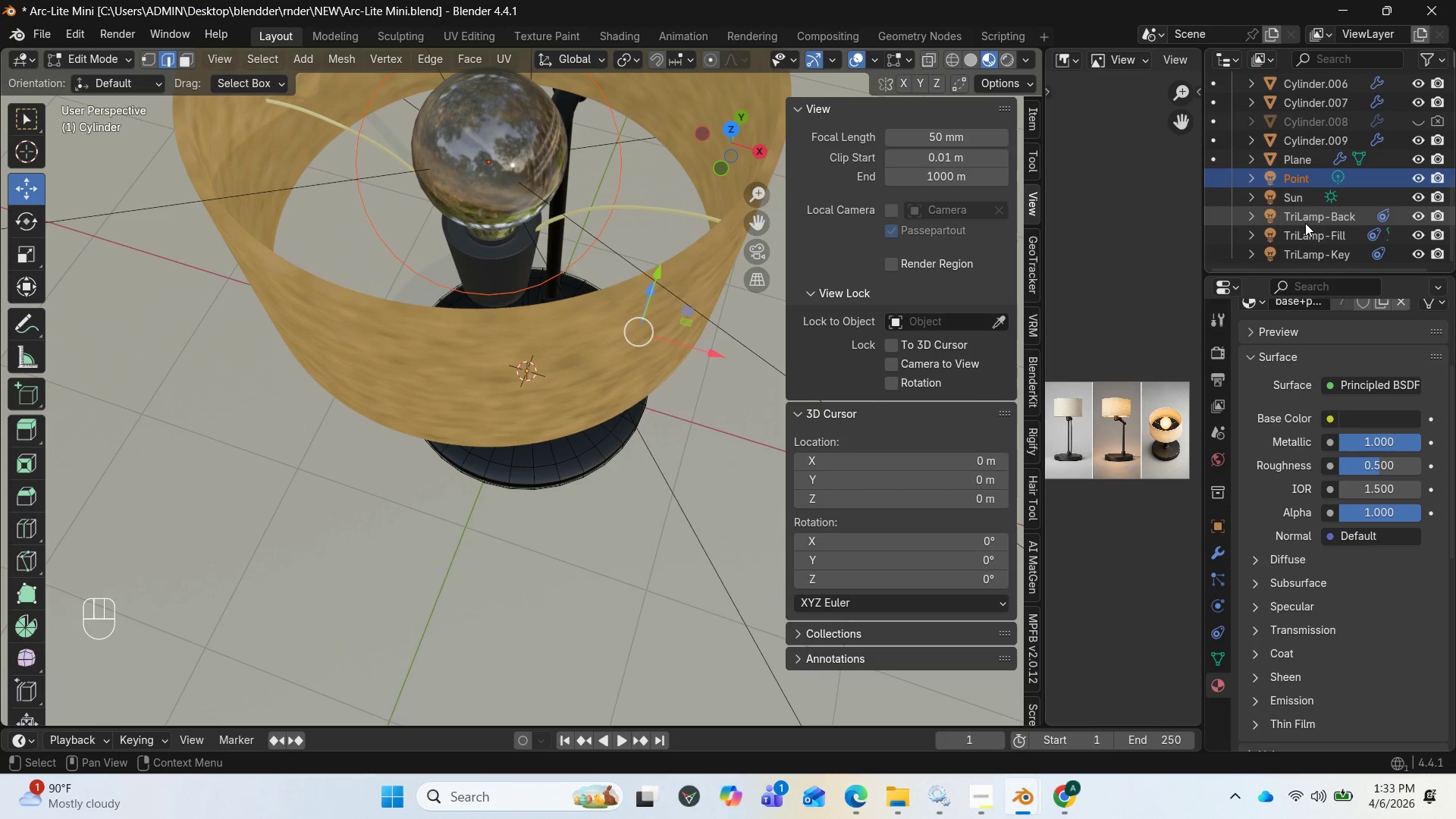 
left_click([1305, 224])
 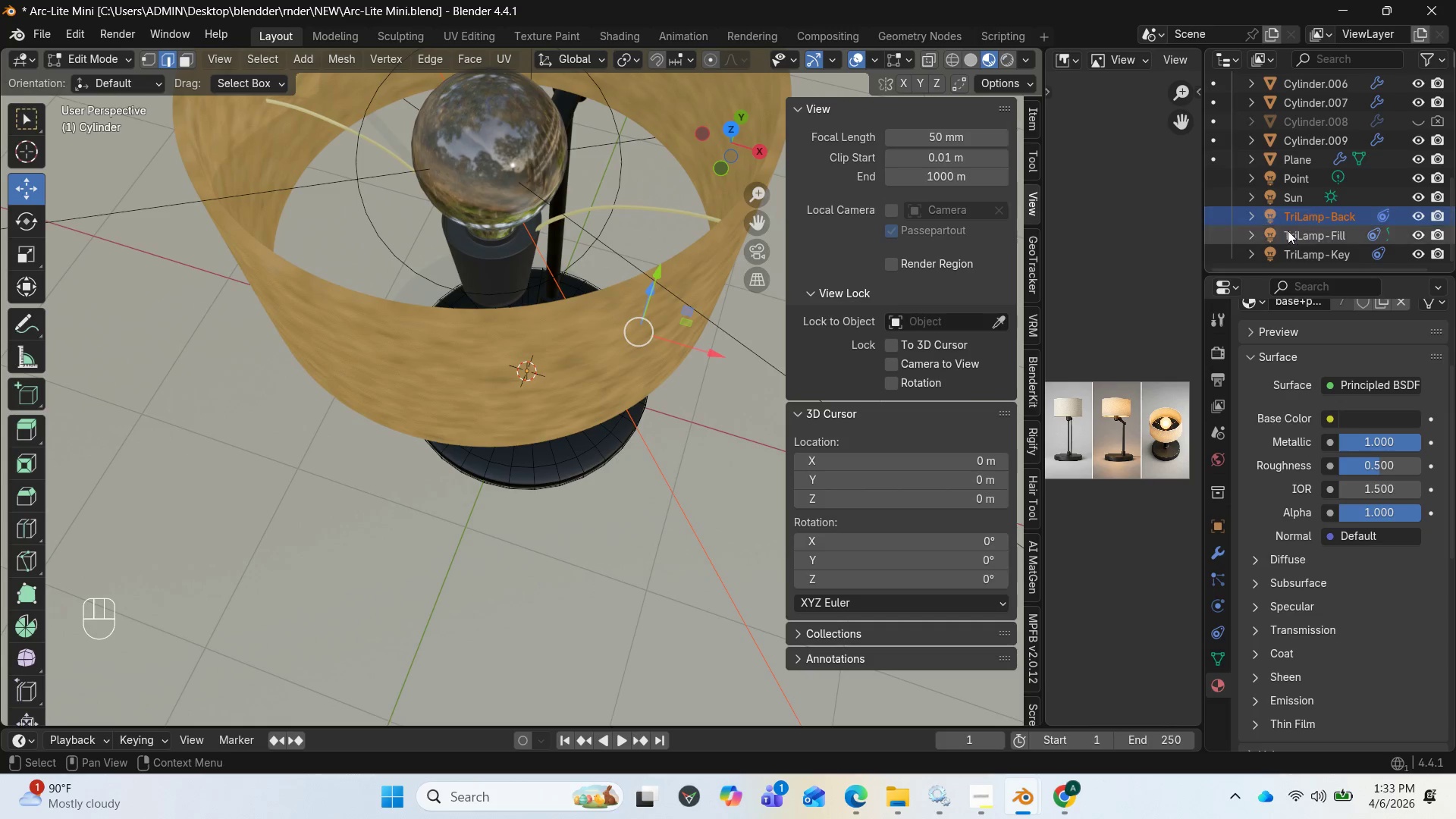 
wait(5.03)
 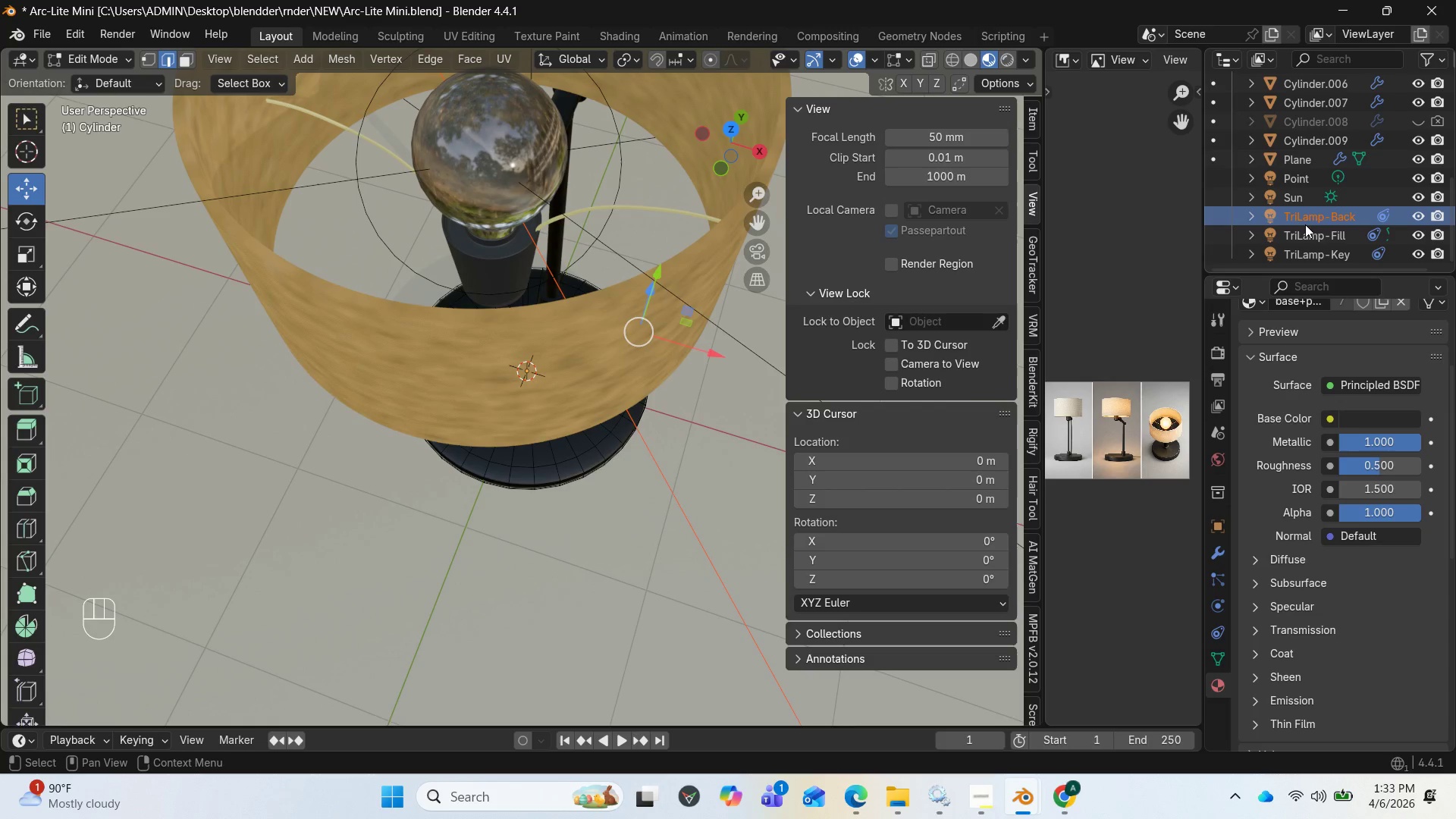 
left_click([1289, 237])
 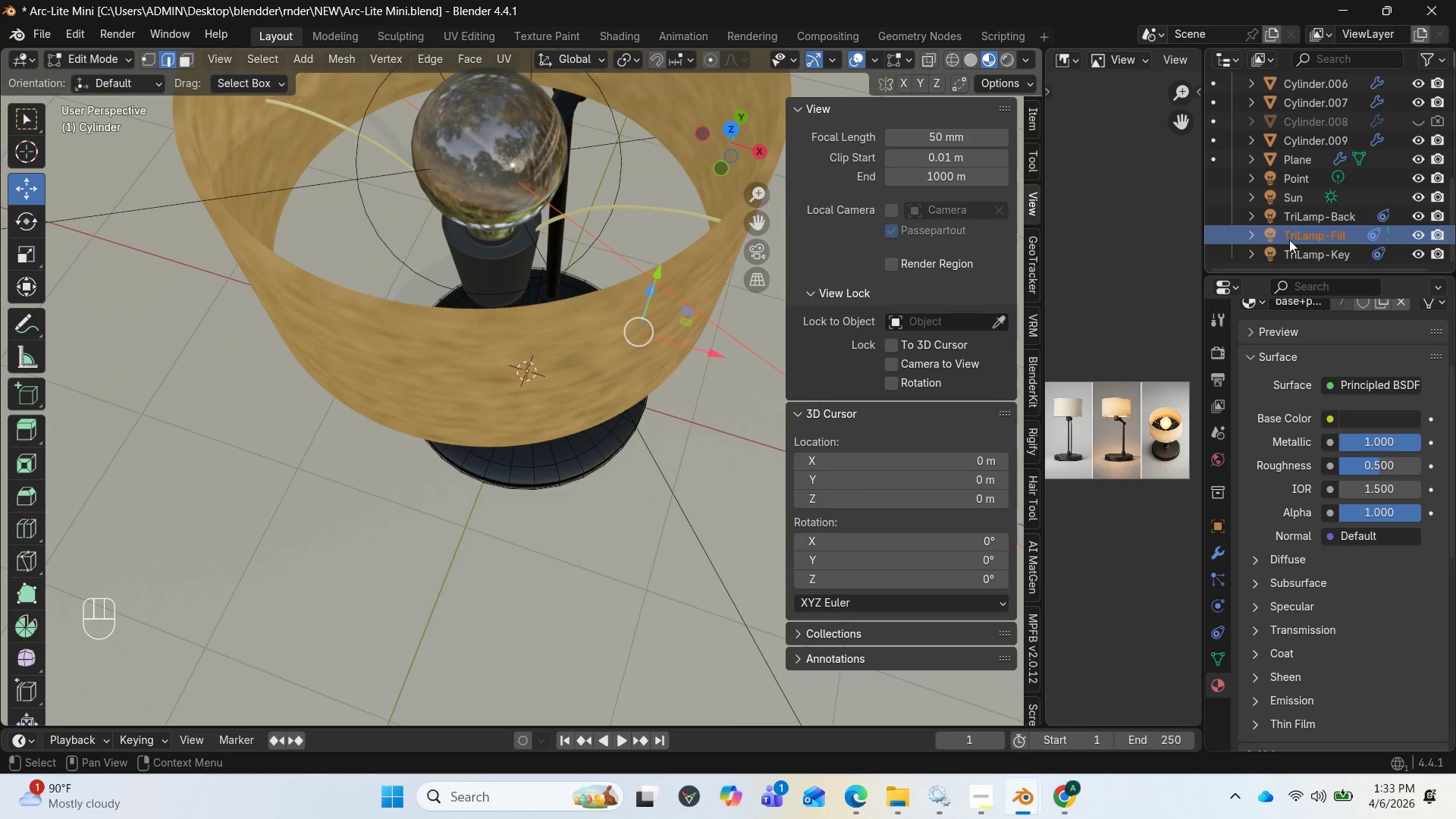 
left_click([1289, 249])
 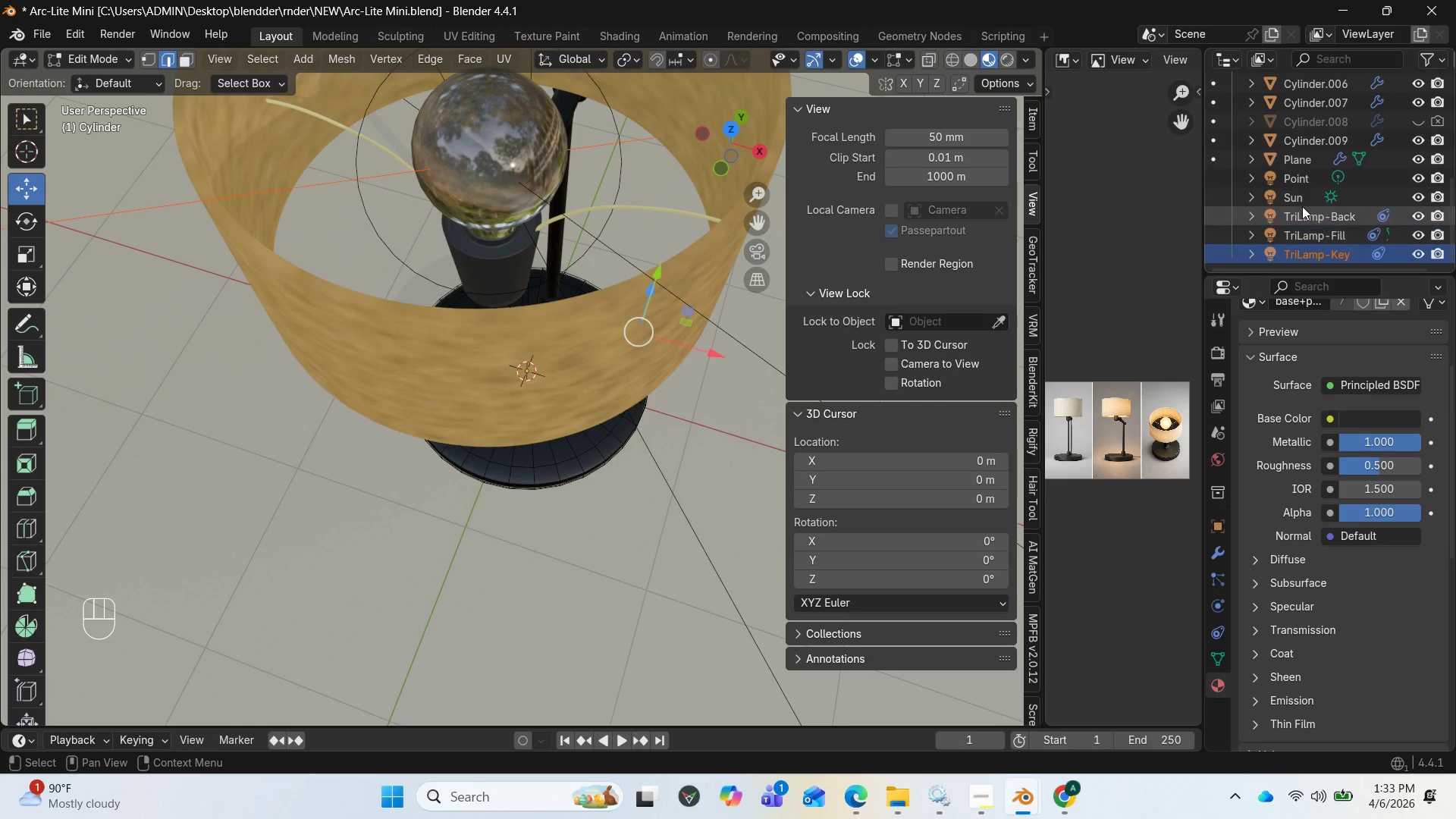 
left_click([1303, 195])
 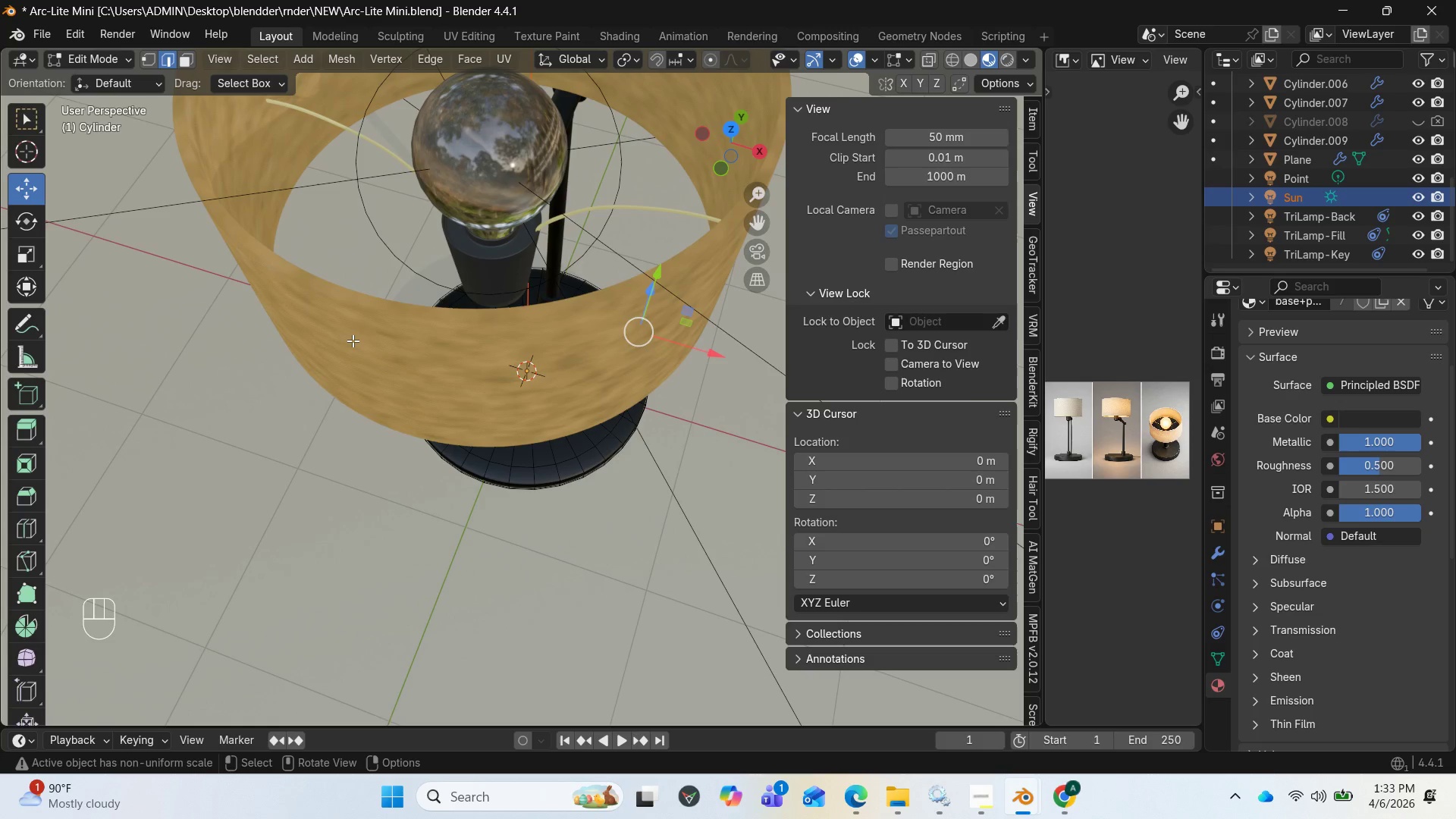 
key(Tab)
 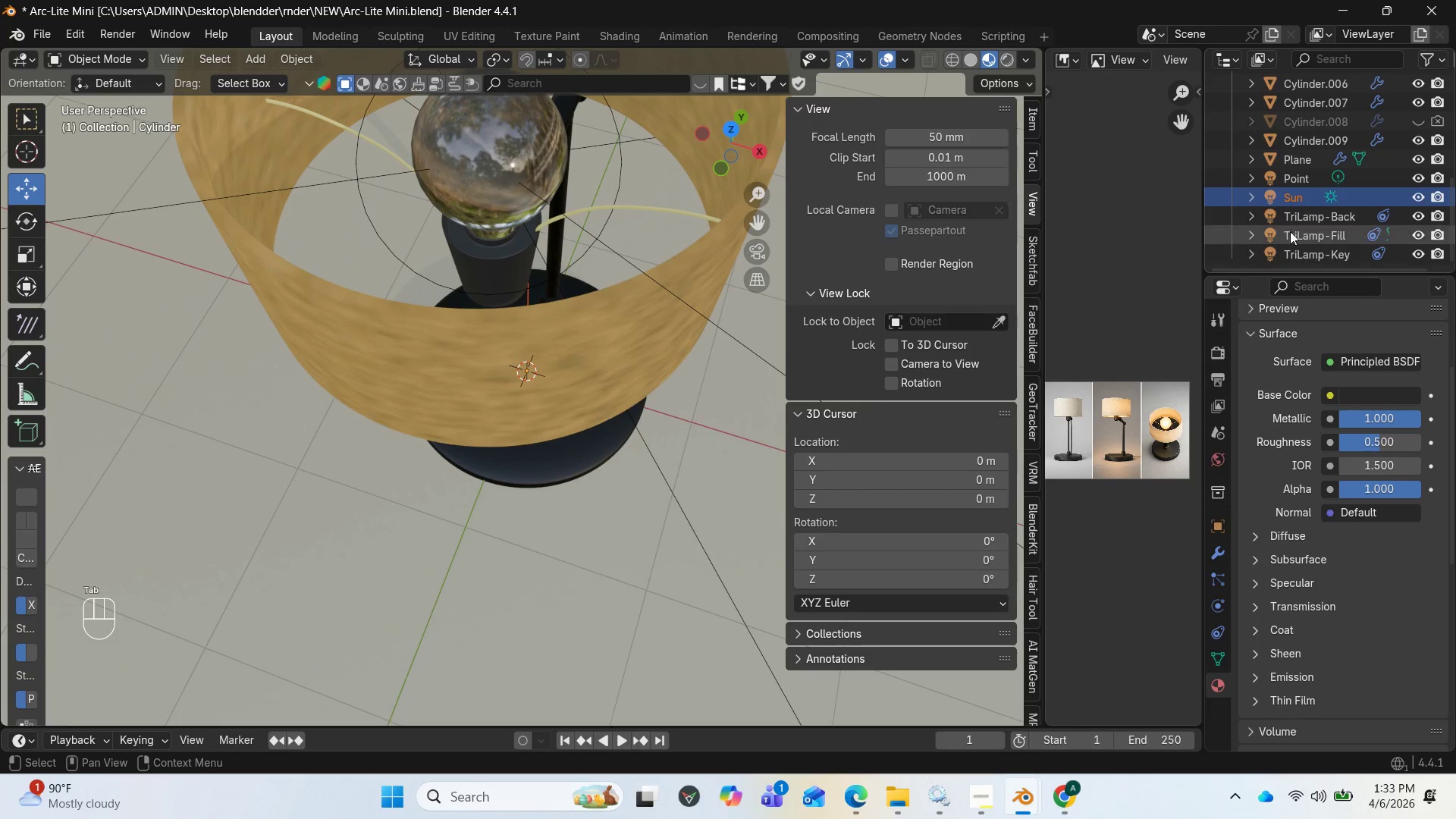 
left_click([1288, 171])
 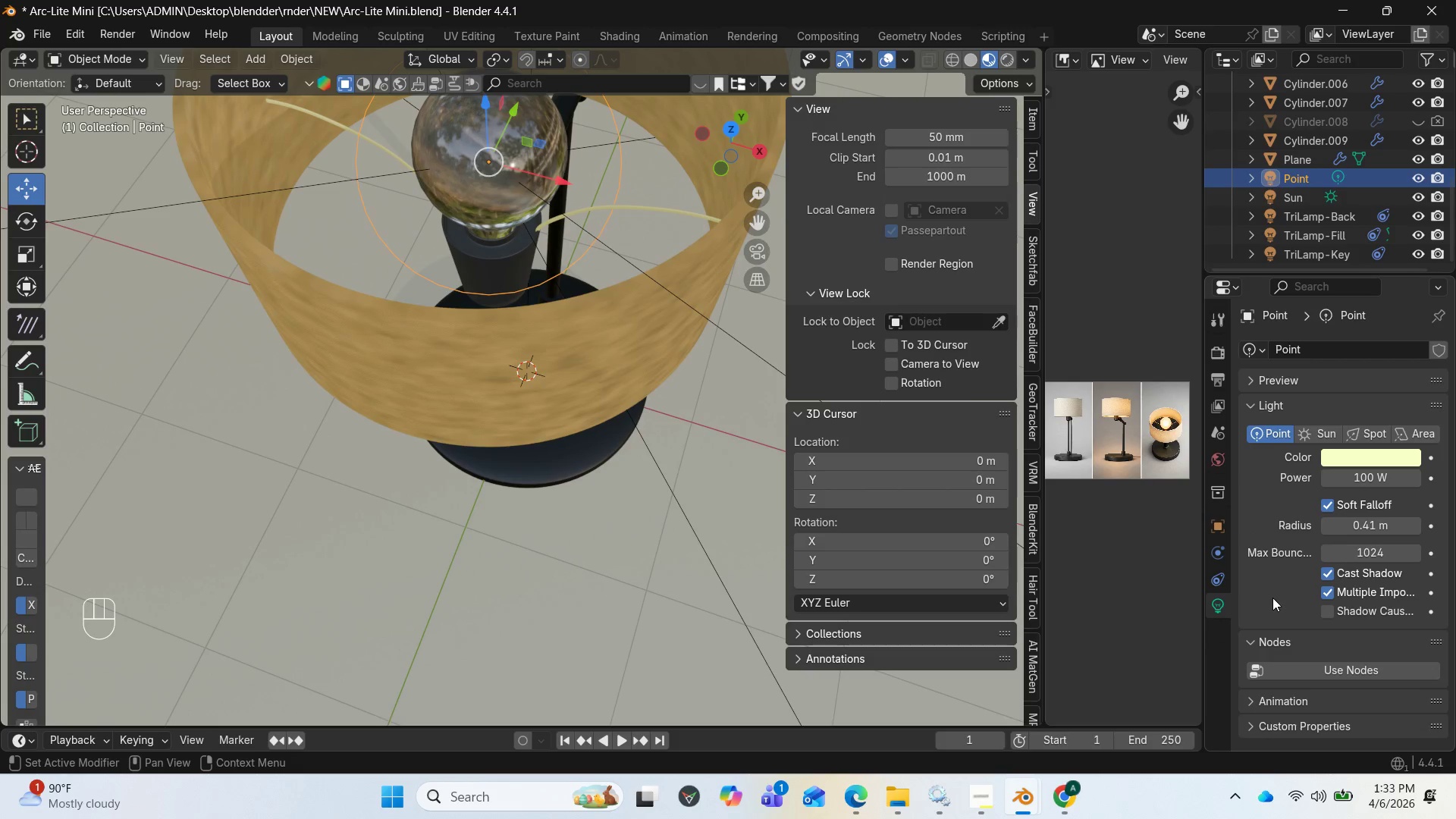 
scroll: coordinate [1272, 598], scroll_direction: down, amount: 1.0
 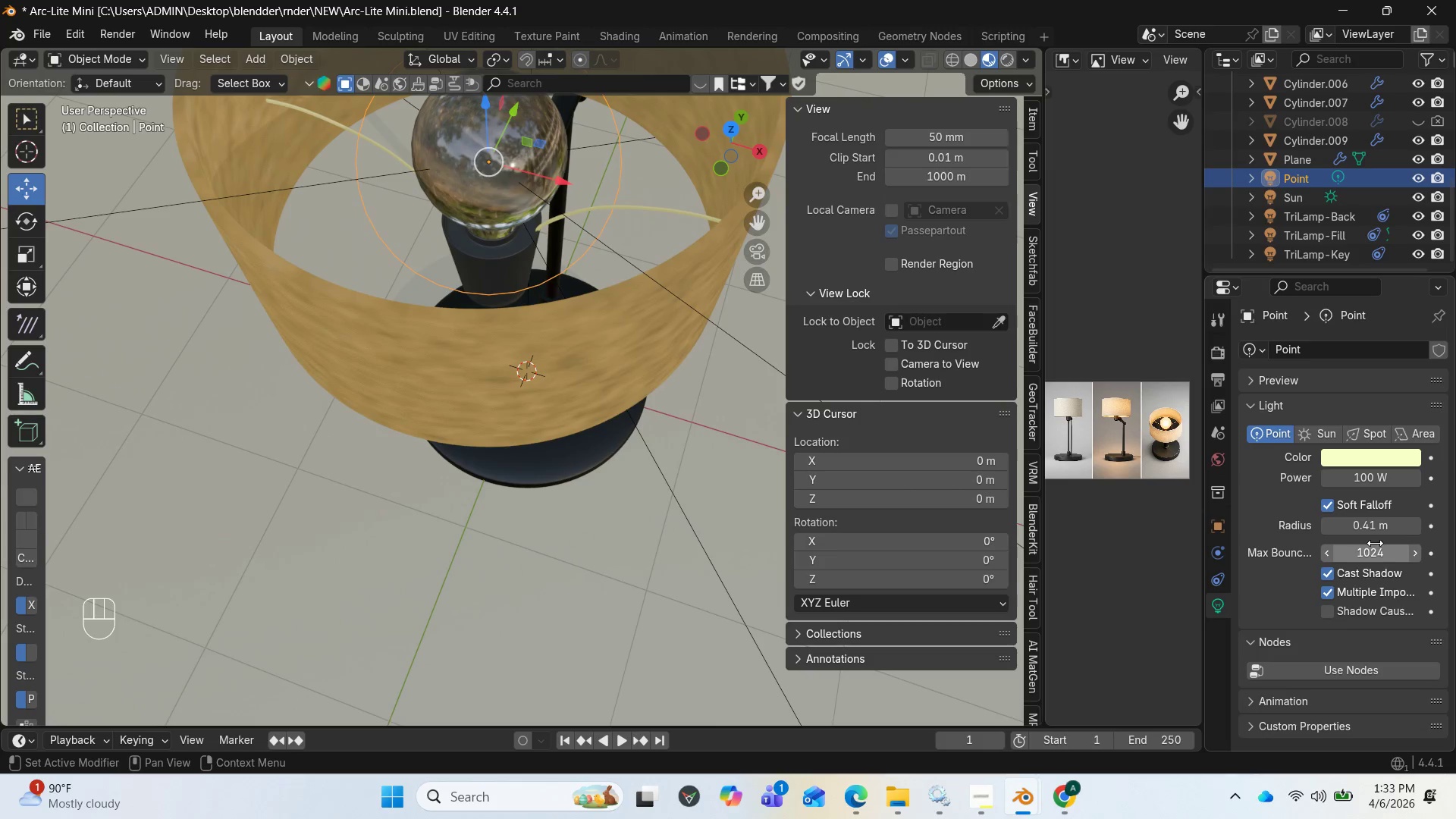 
wait(5.89)
 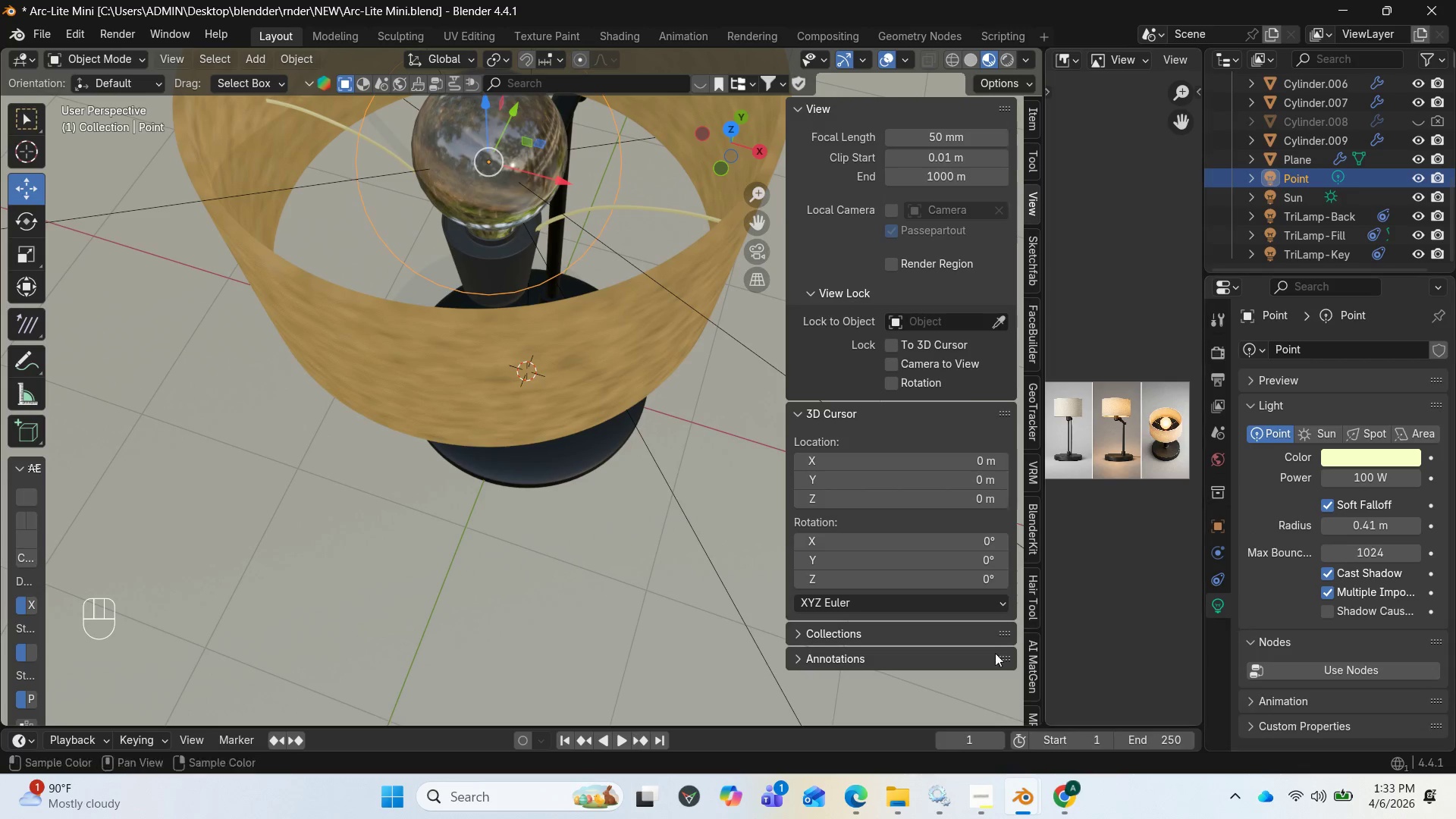 
left_click_drag(start_coordinate=[1376, 547], to_coordinate=[1257, 553])
 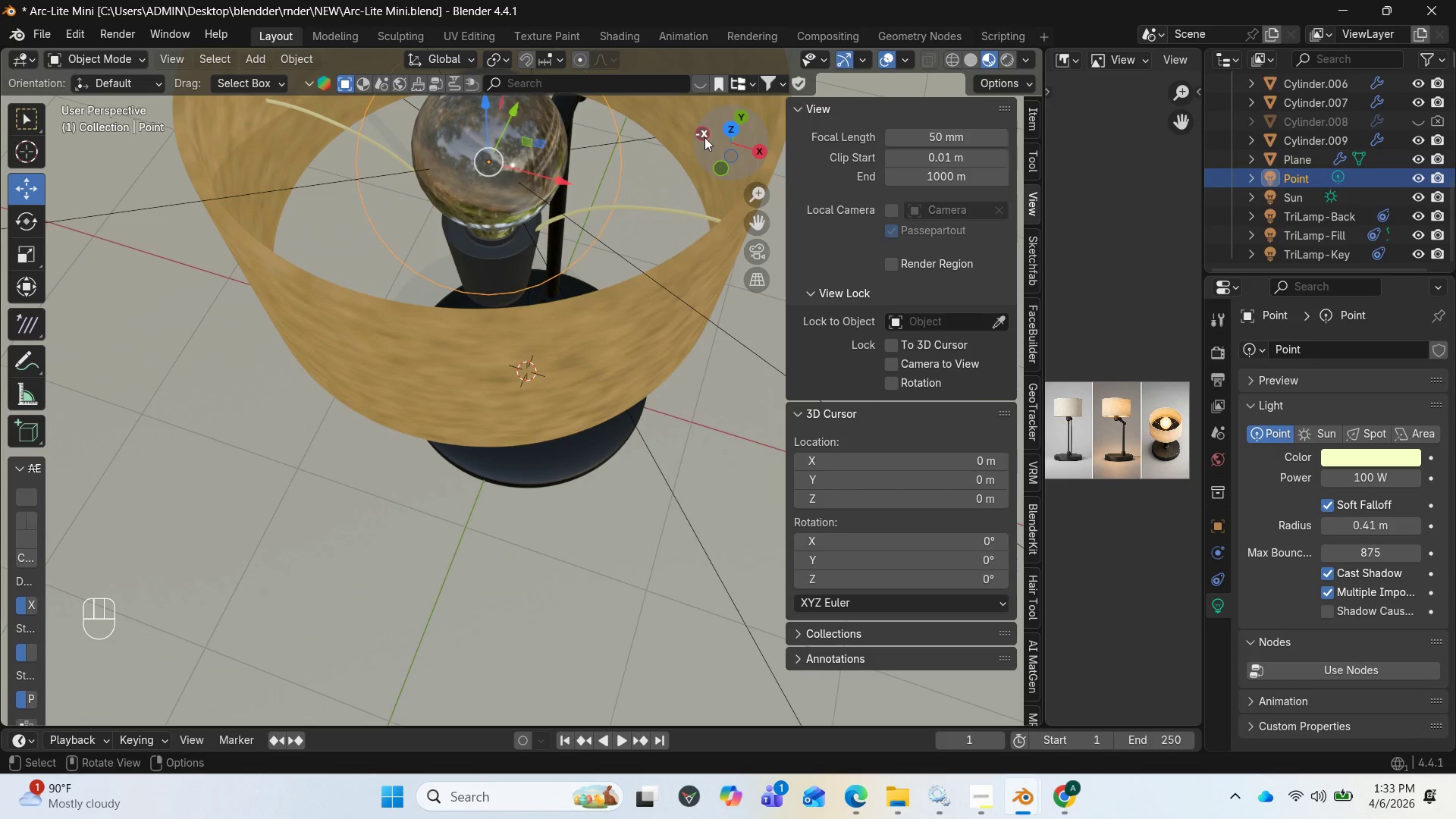 
left_click_drag(start_coordinate=[714, 140], to_coordinate=[822, 701])
 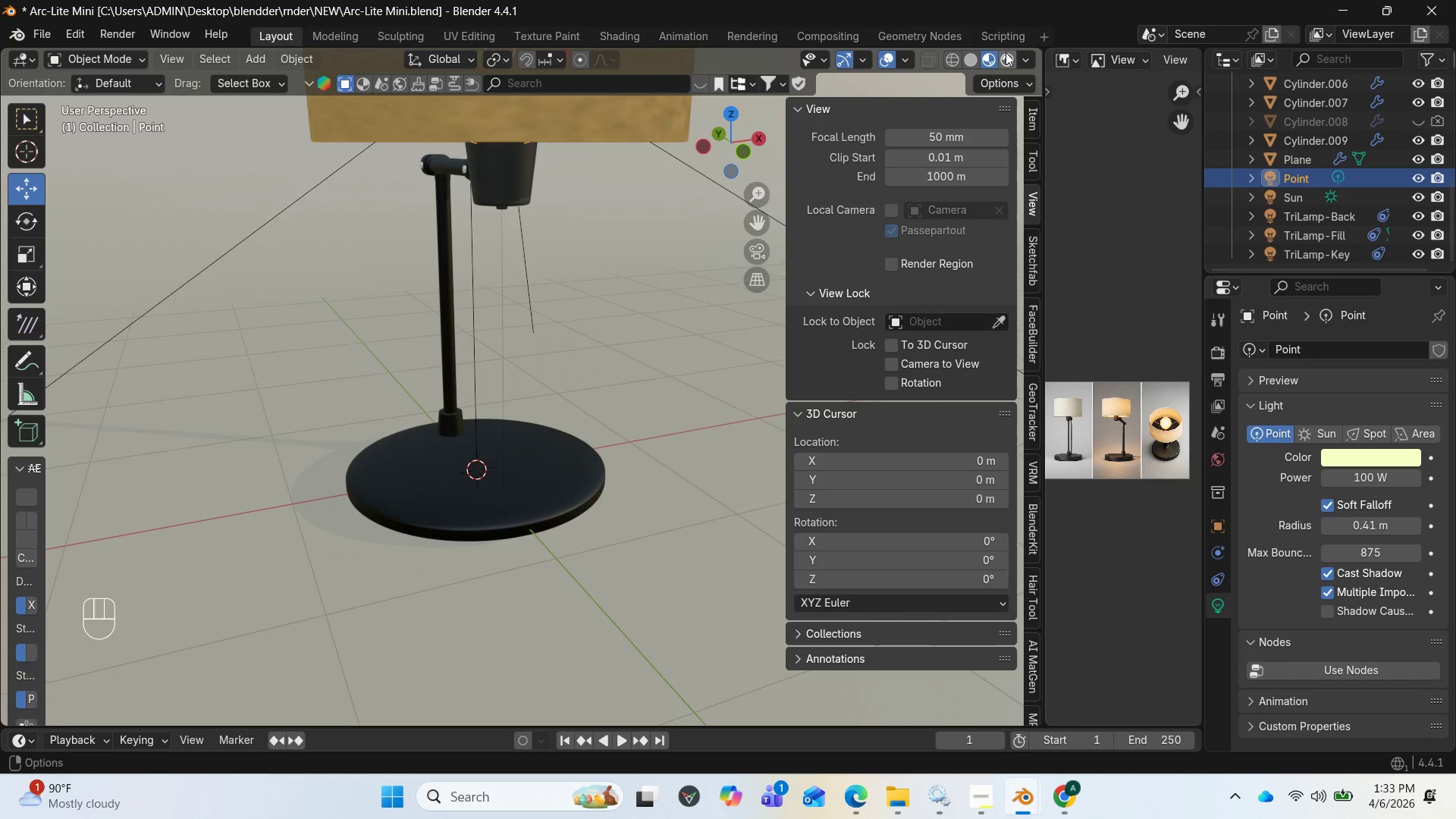 
left_click([1009, 64])
 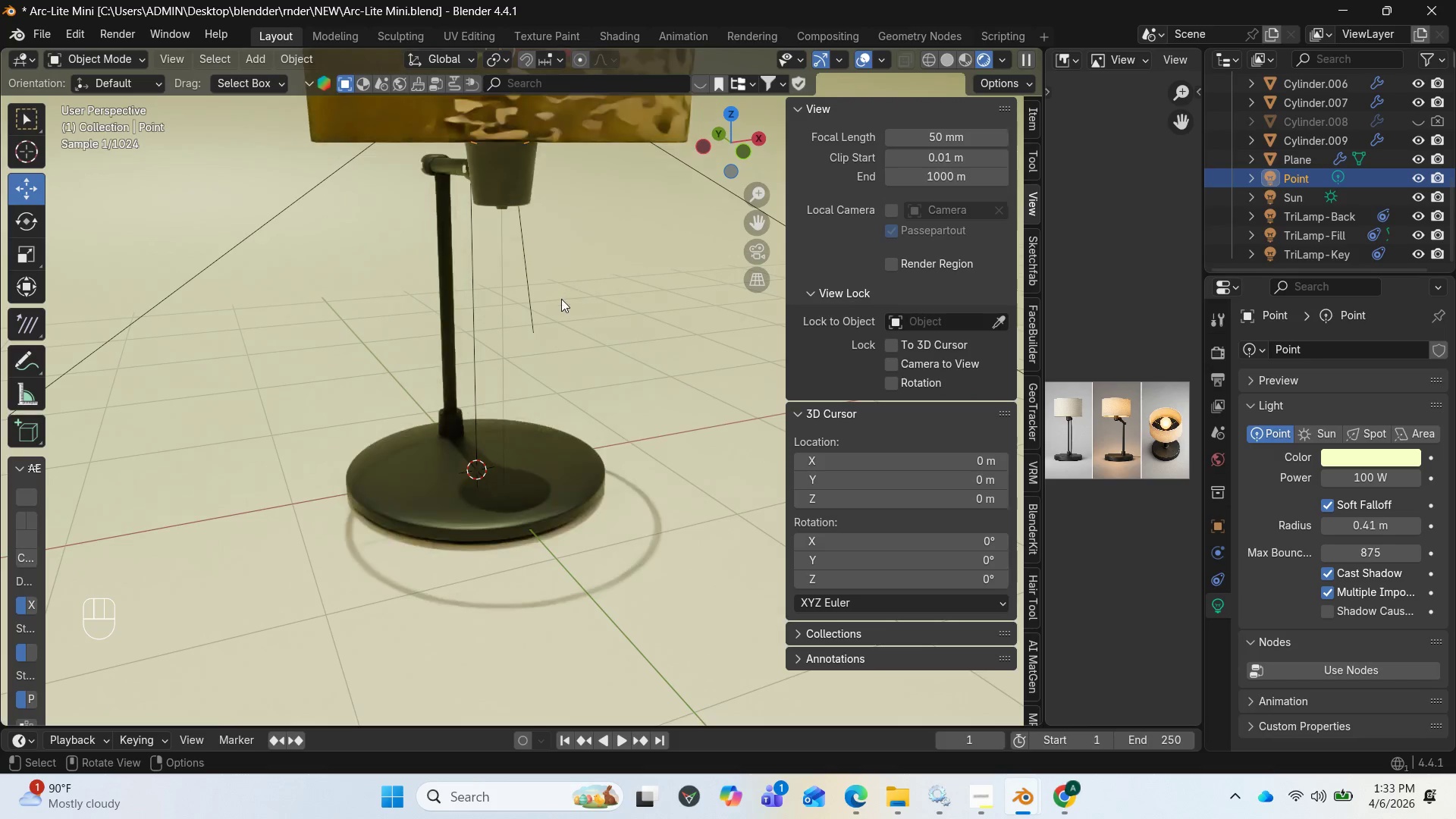 
scroll: coordinate [557, 303], scroll_direction: down, amount: 1.0
 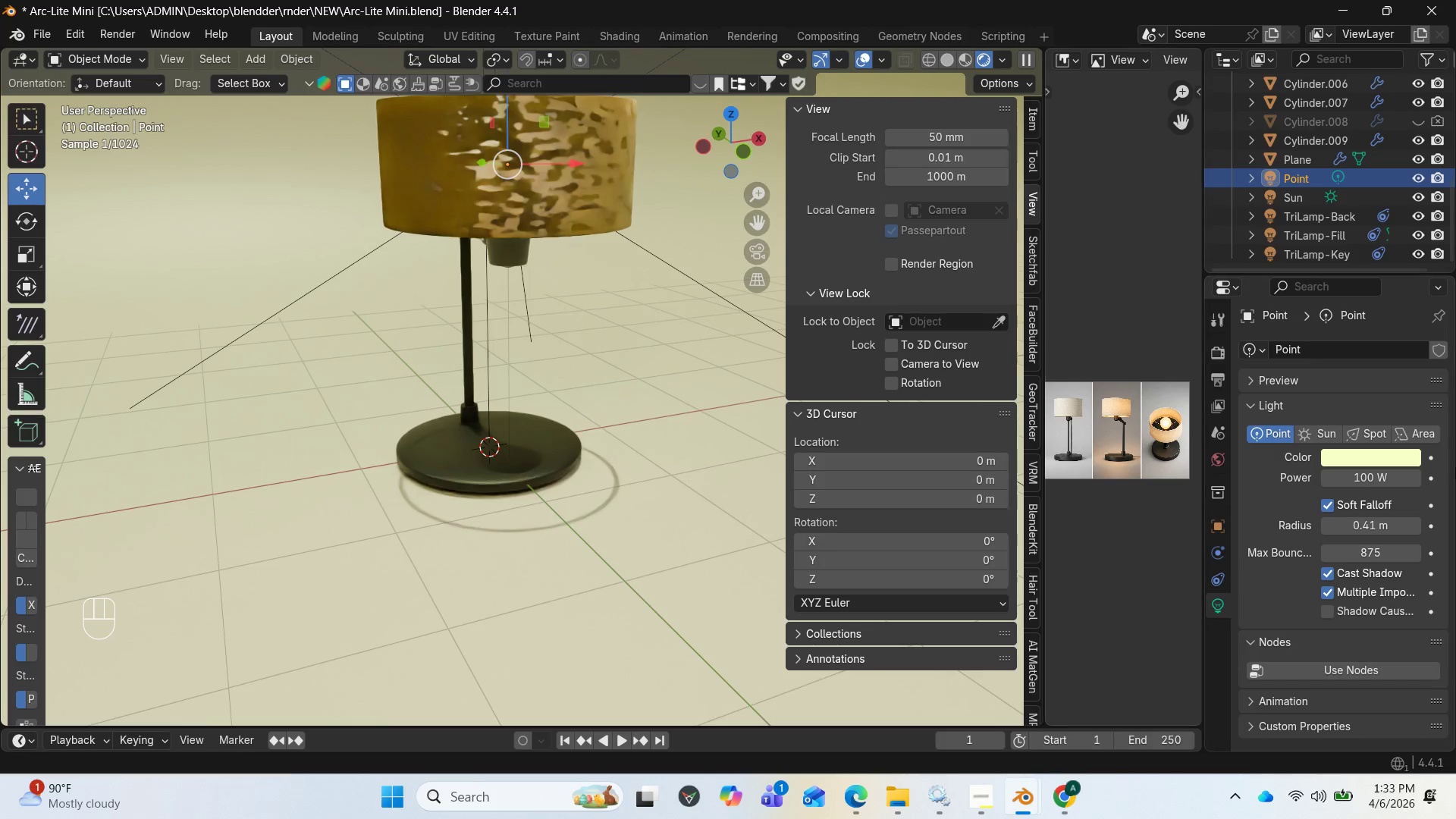 
mouse_move([1373, 560])
 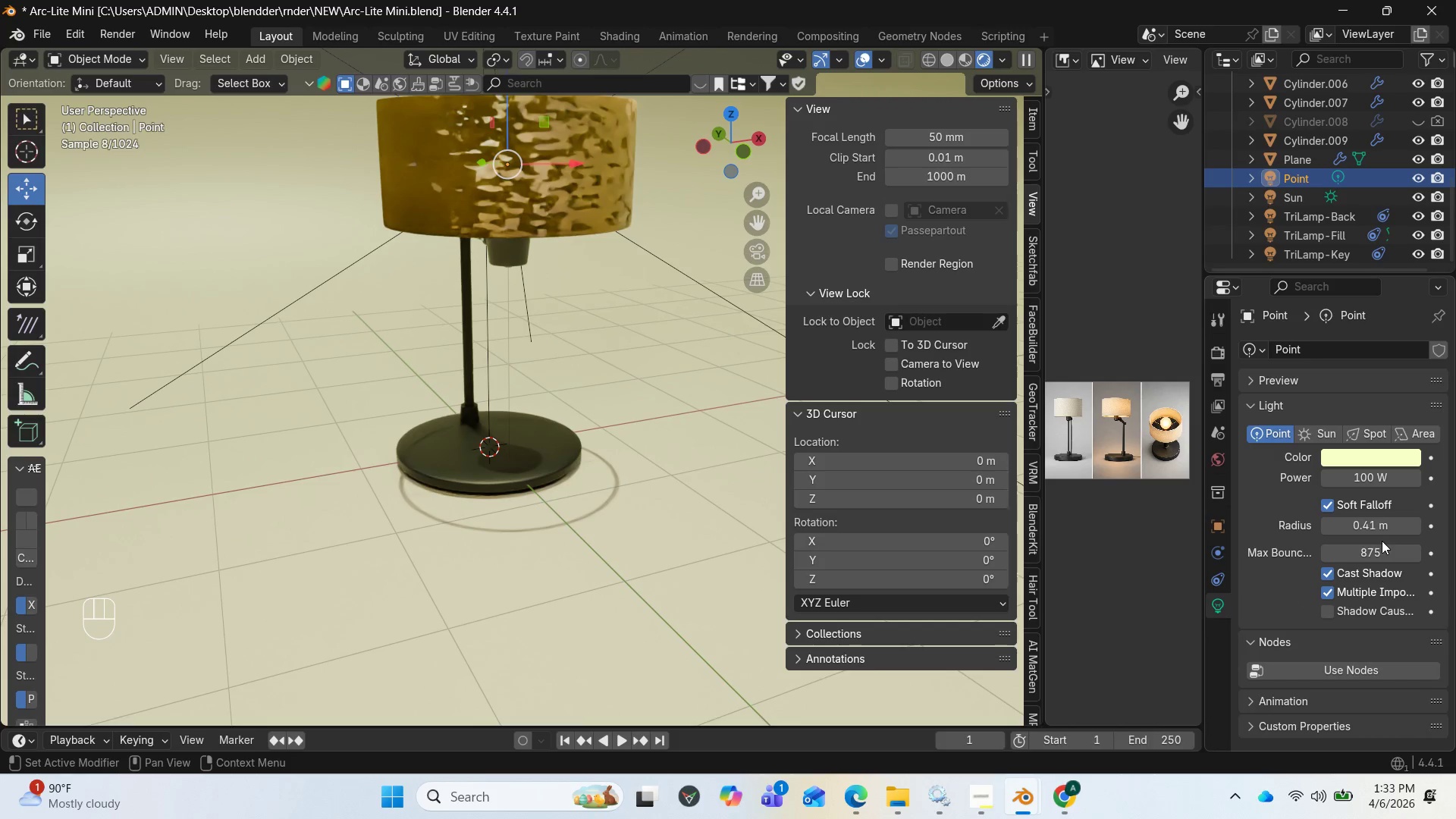 
left_click_drag(start_coordinate=[1364, 555], to_coordinate=[1161, 563])
 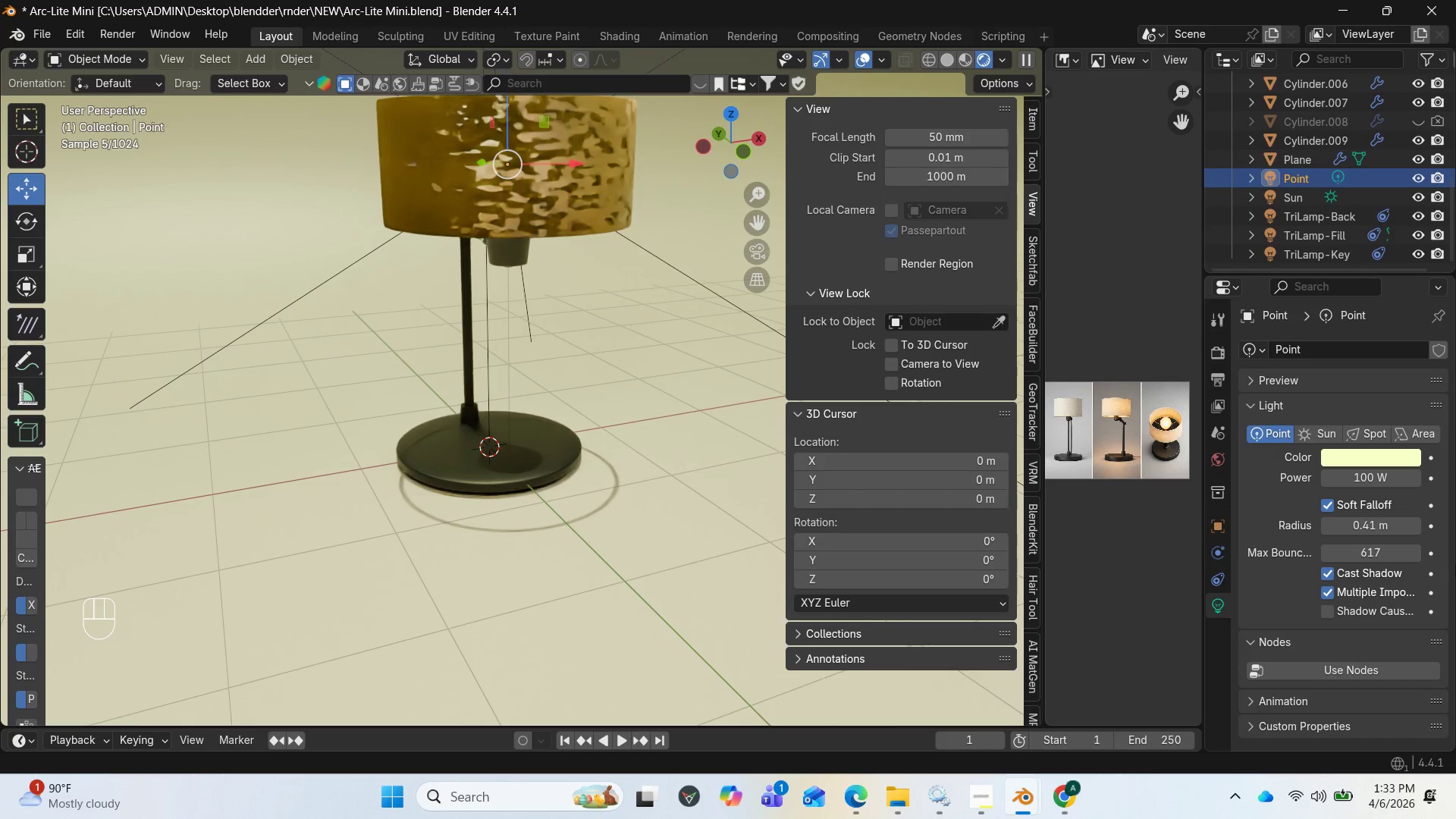 
wait(5.8)
 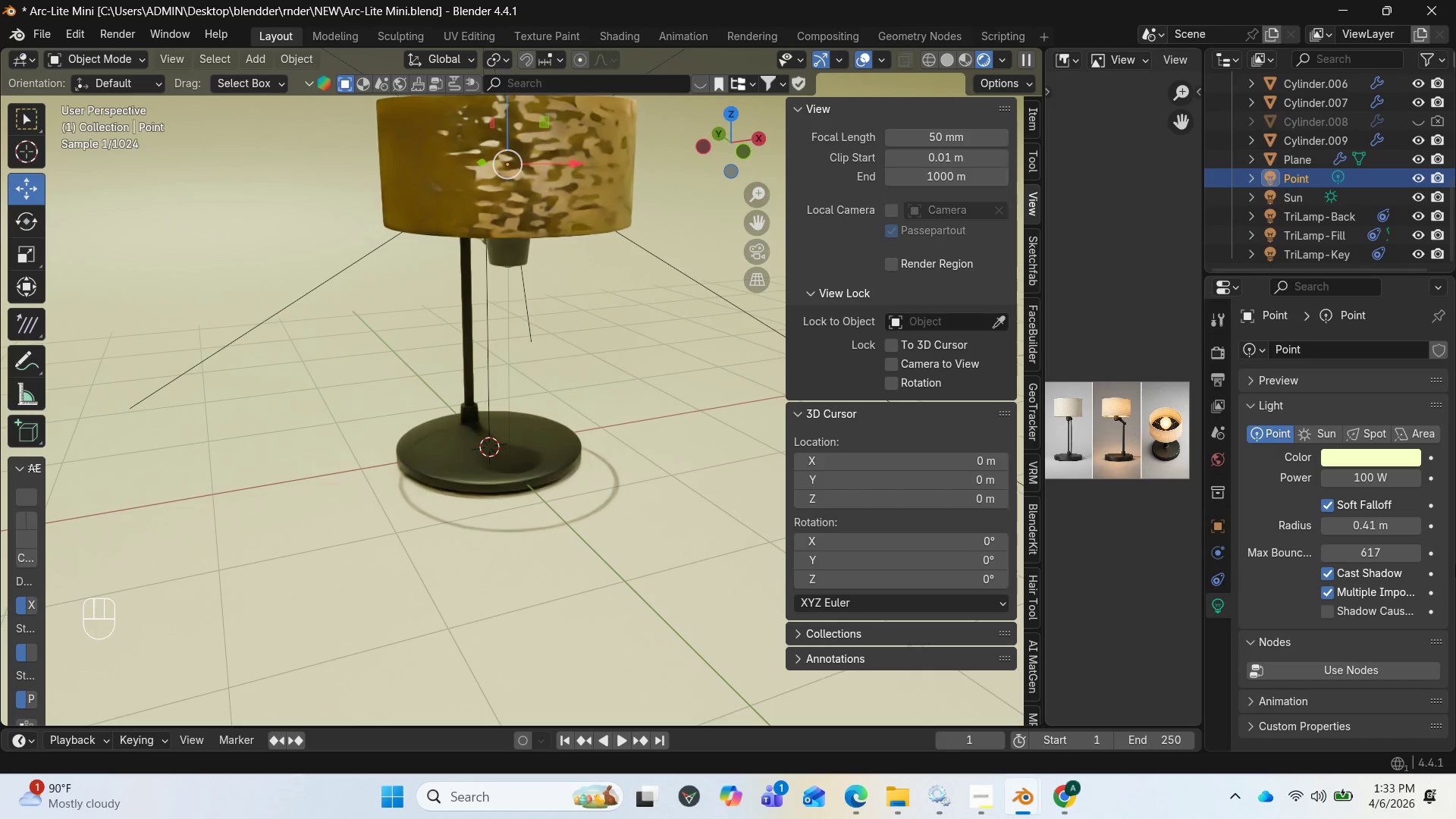 
left_click([1376, 529])
 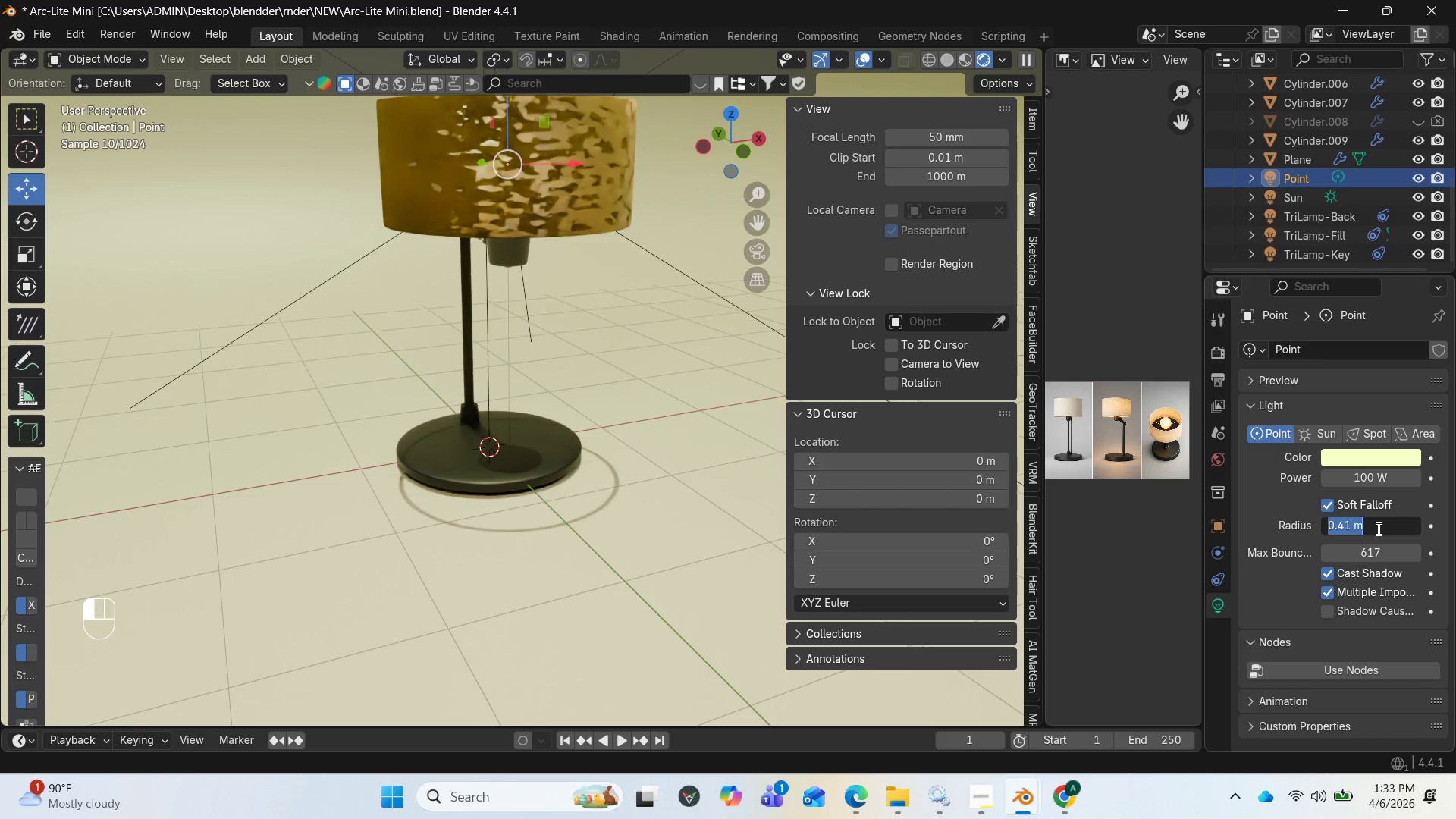 
type(10)
 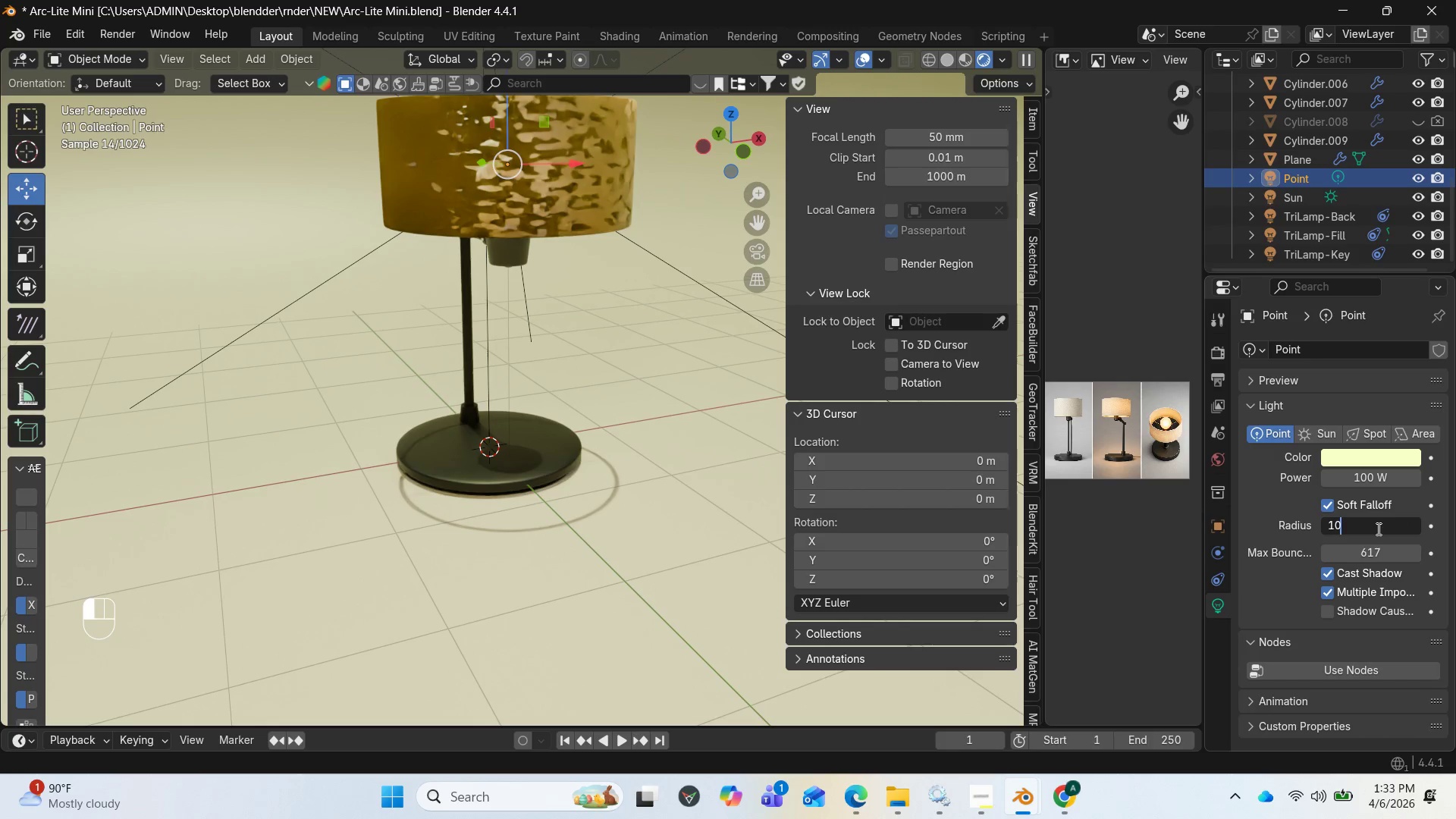 
key(Enter)
 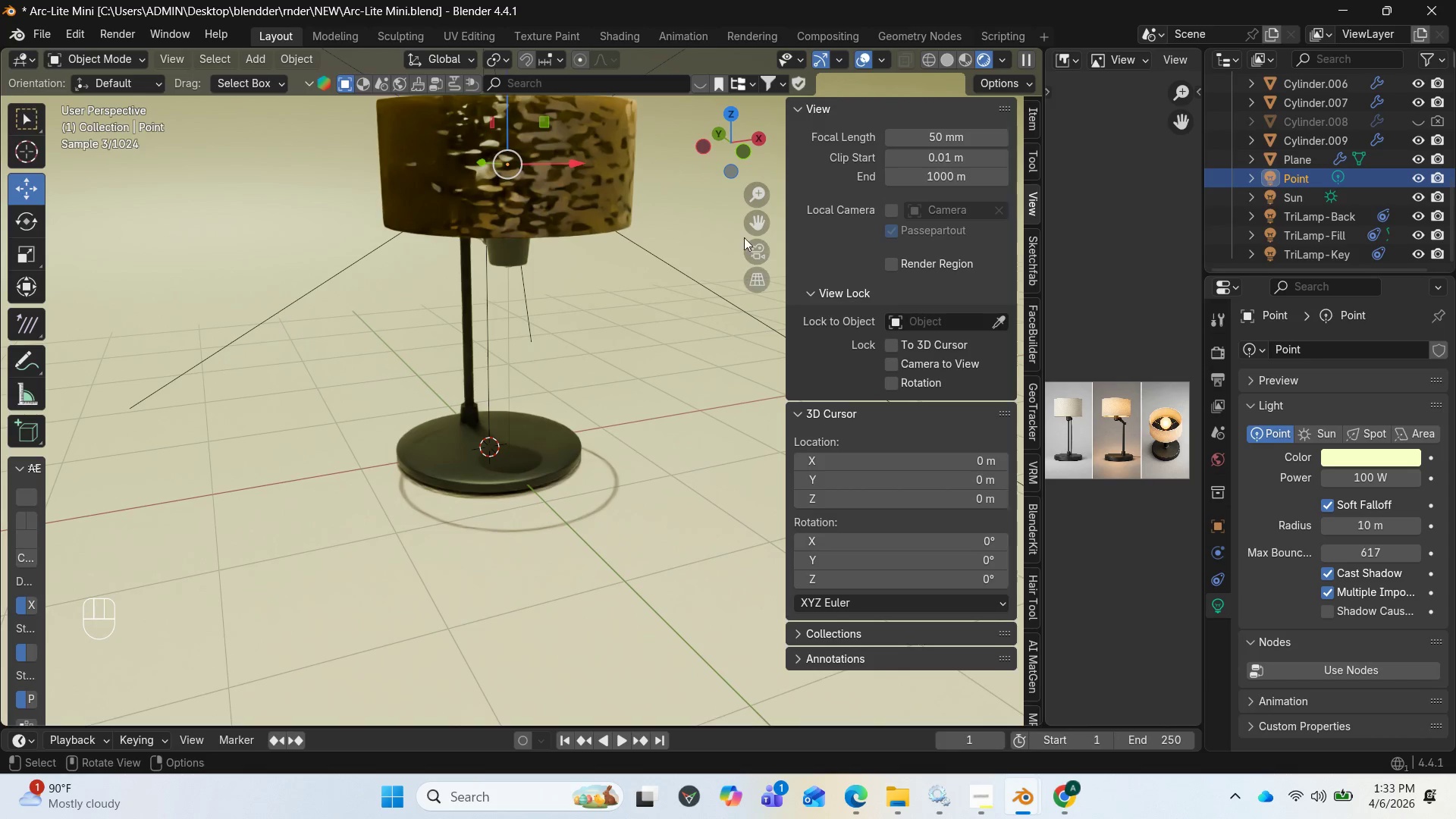 
left_click_drag(start_coordinate=[750, 133], to_coordinate=[746, 224])
 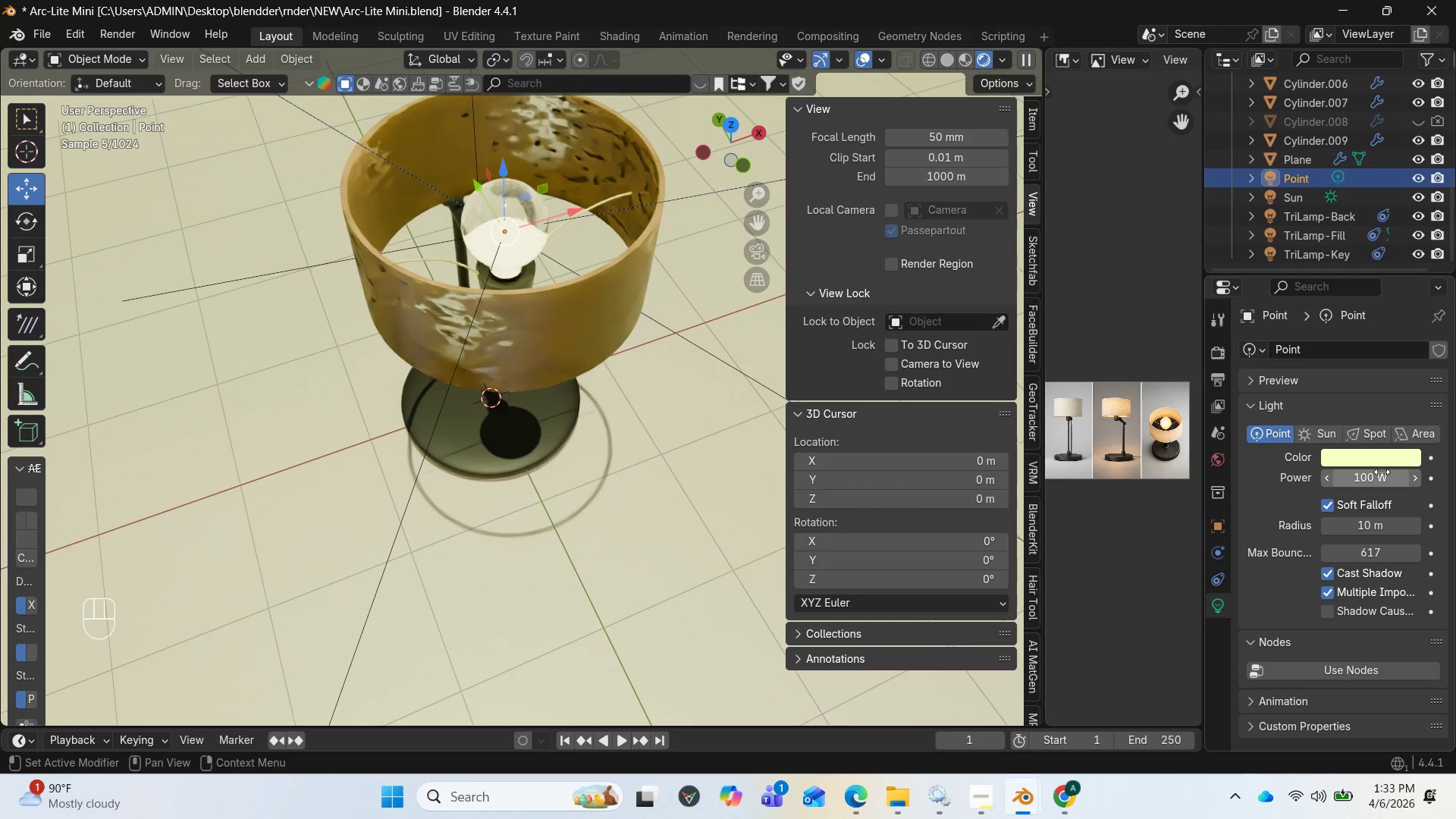 
left_click([1382, 472])
 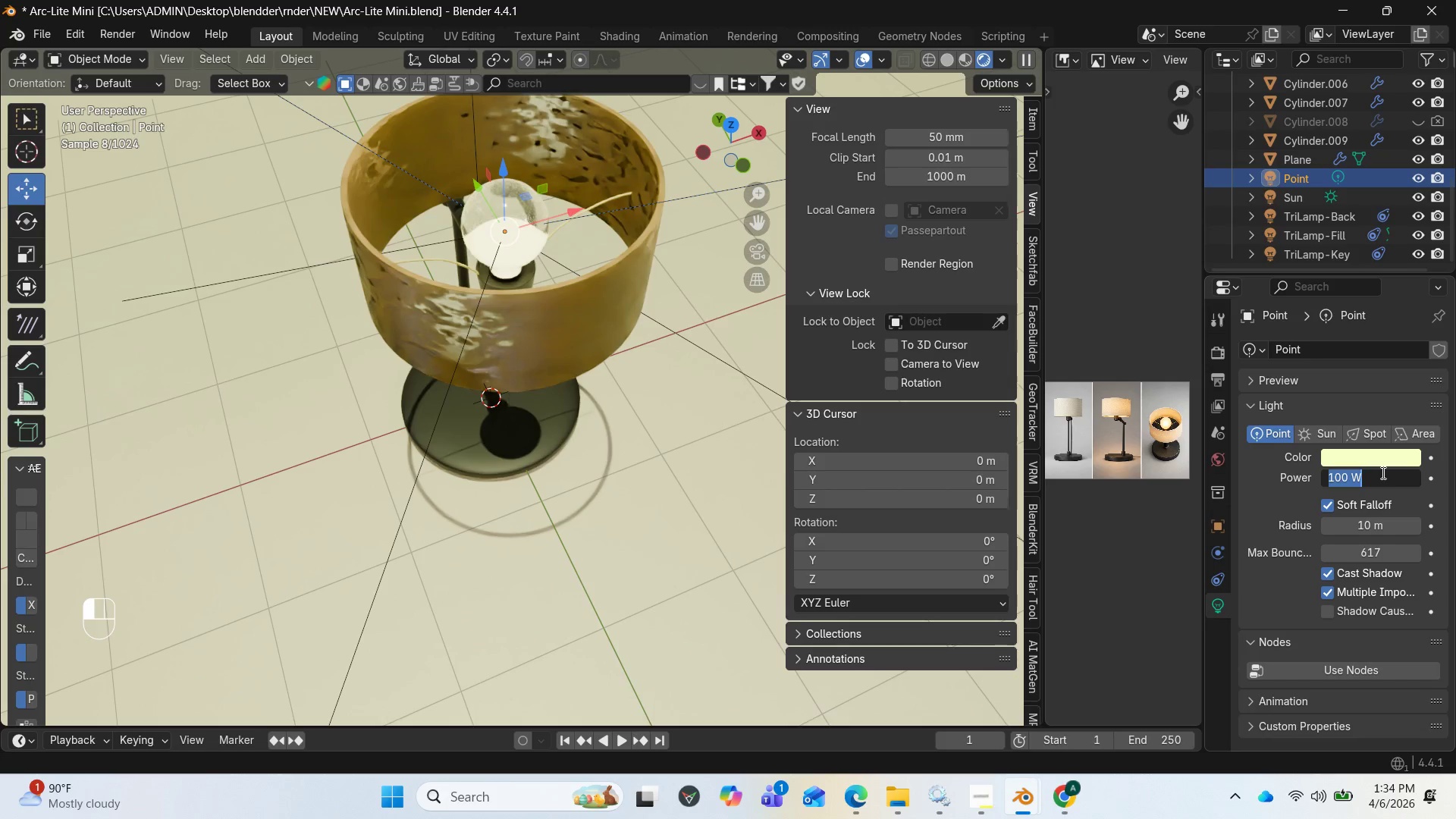 
type(10)
 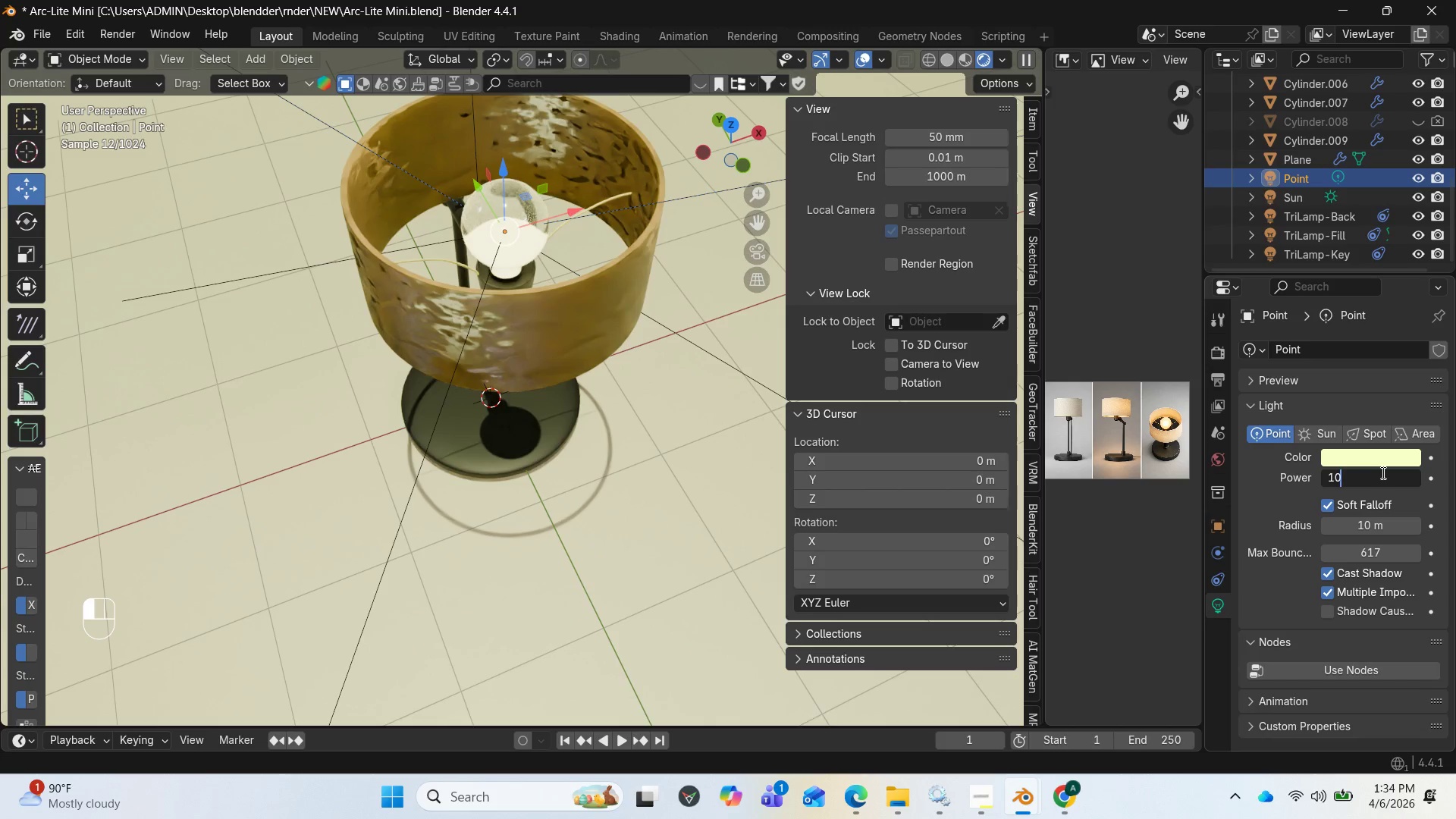 
key(Enter)
 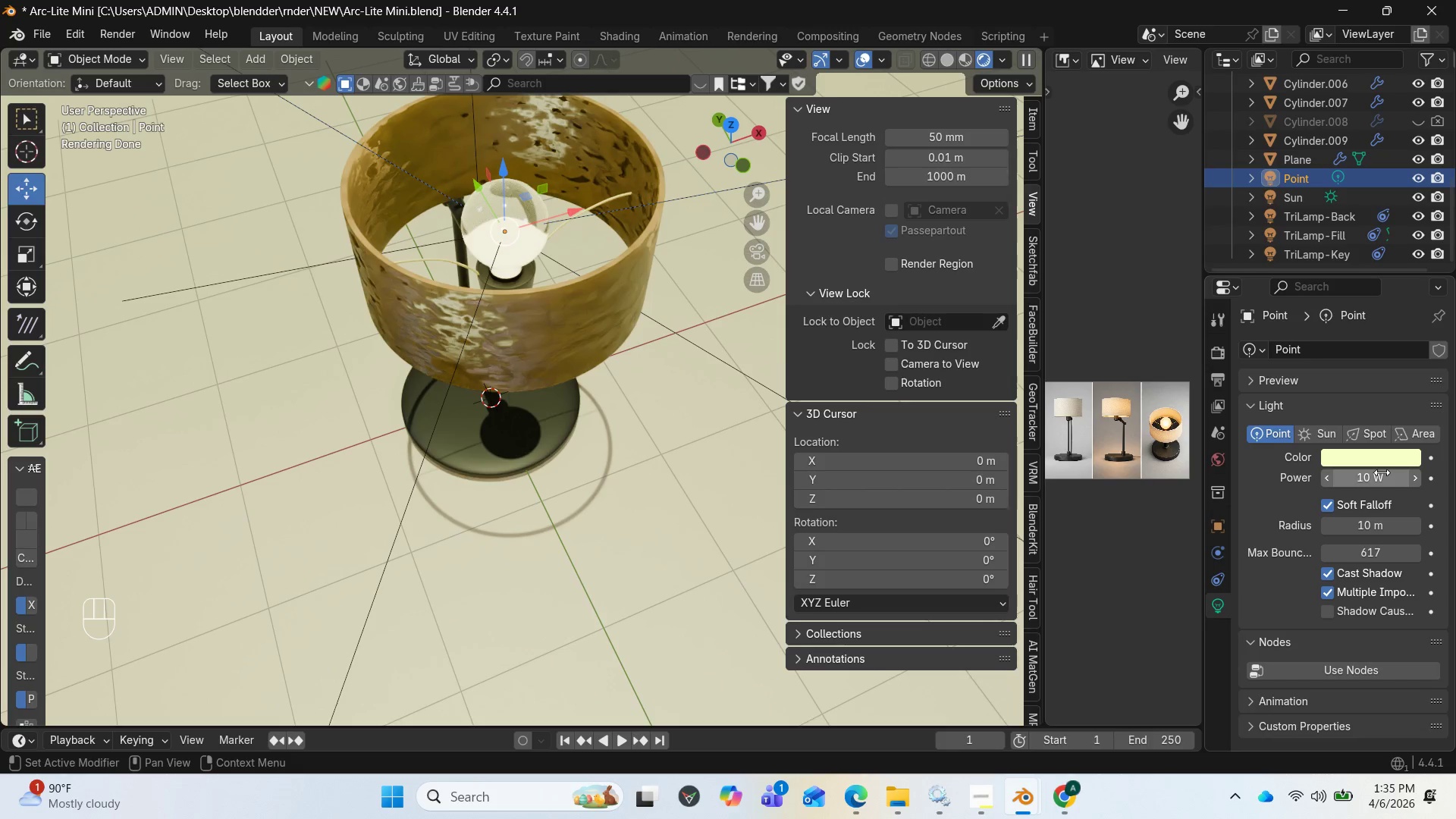 
wait(97.22)
 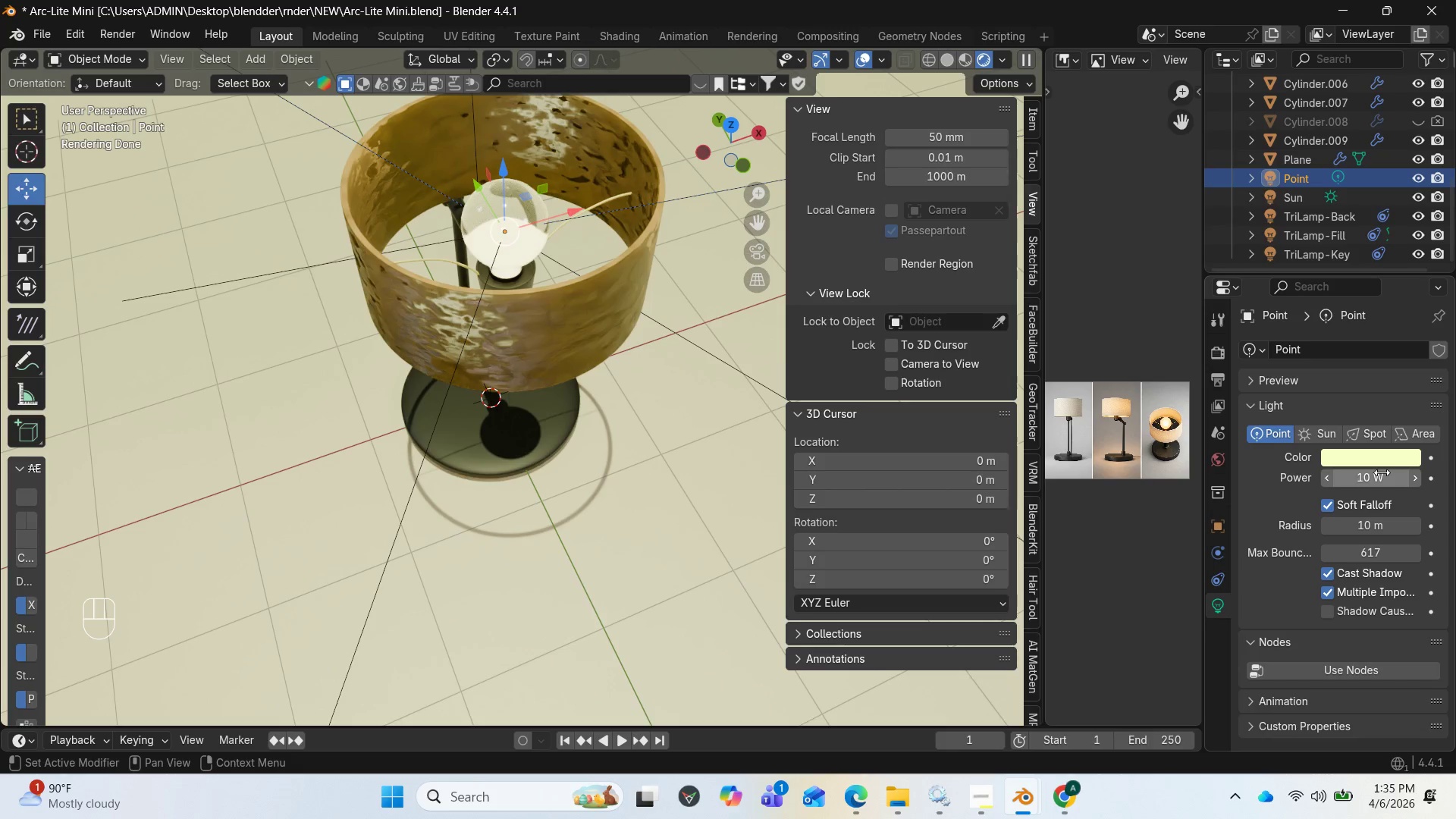 
left_click_drag(start_coordinate=[726, 152], to_coordinate=[755, 94])
 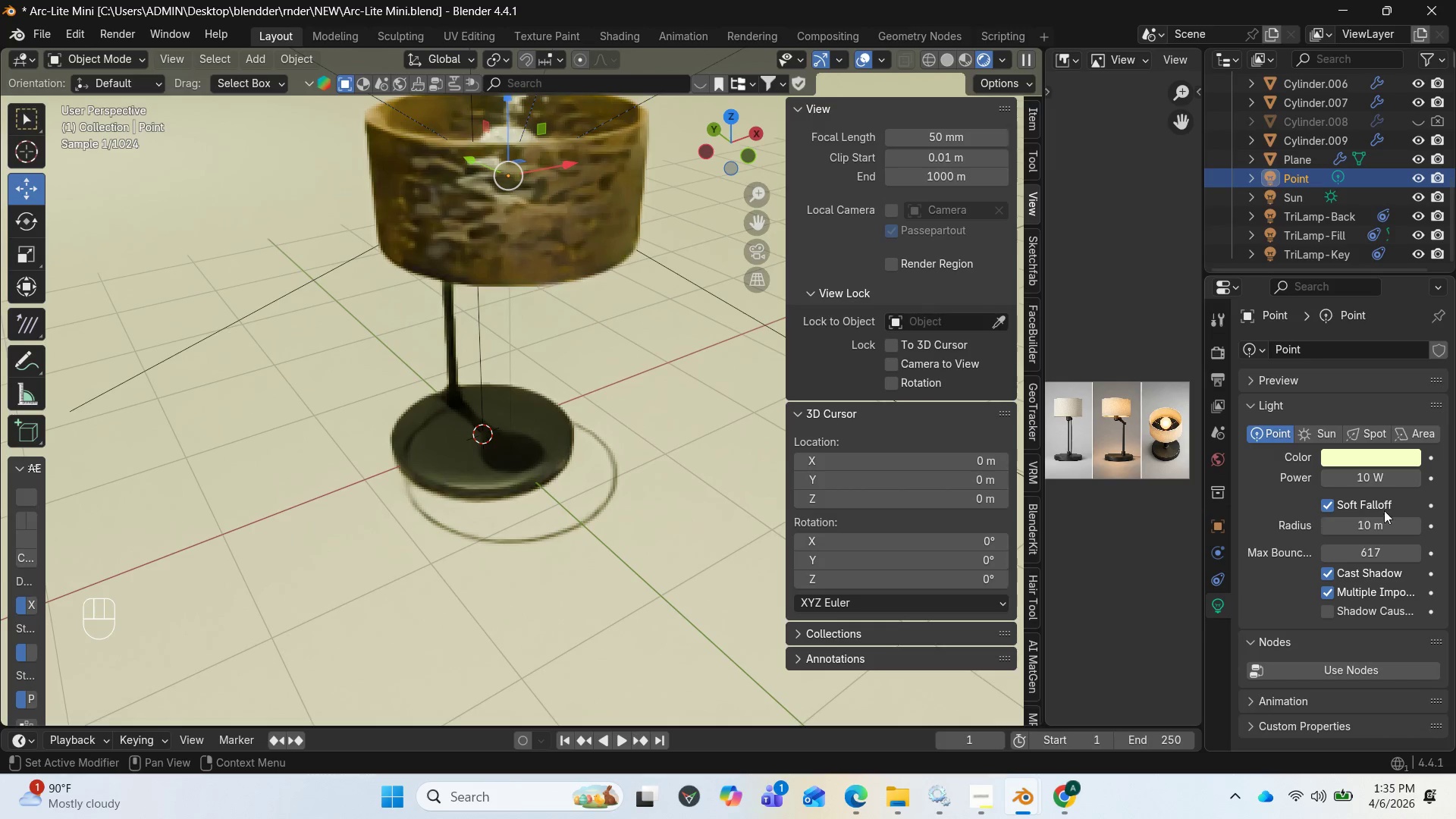 
mouse_move([1377, 524])
 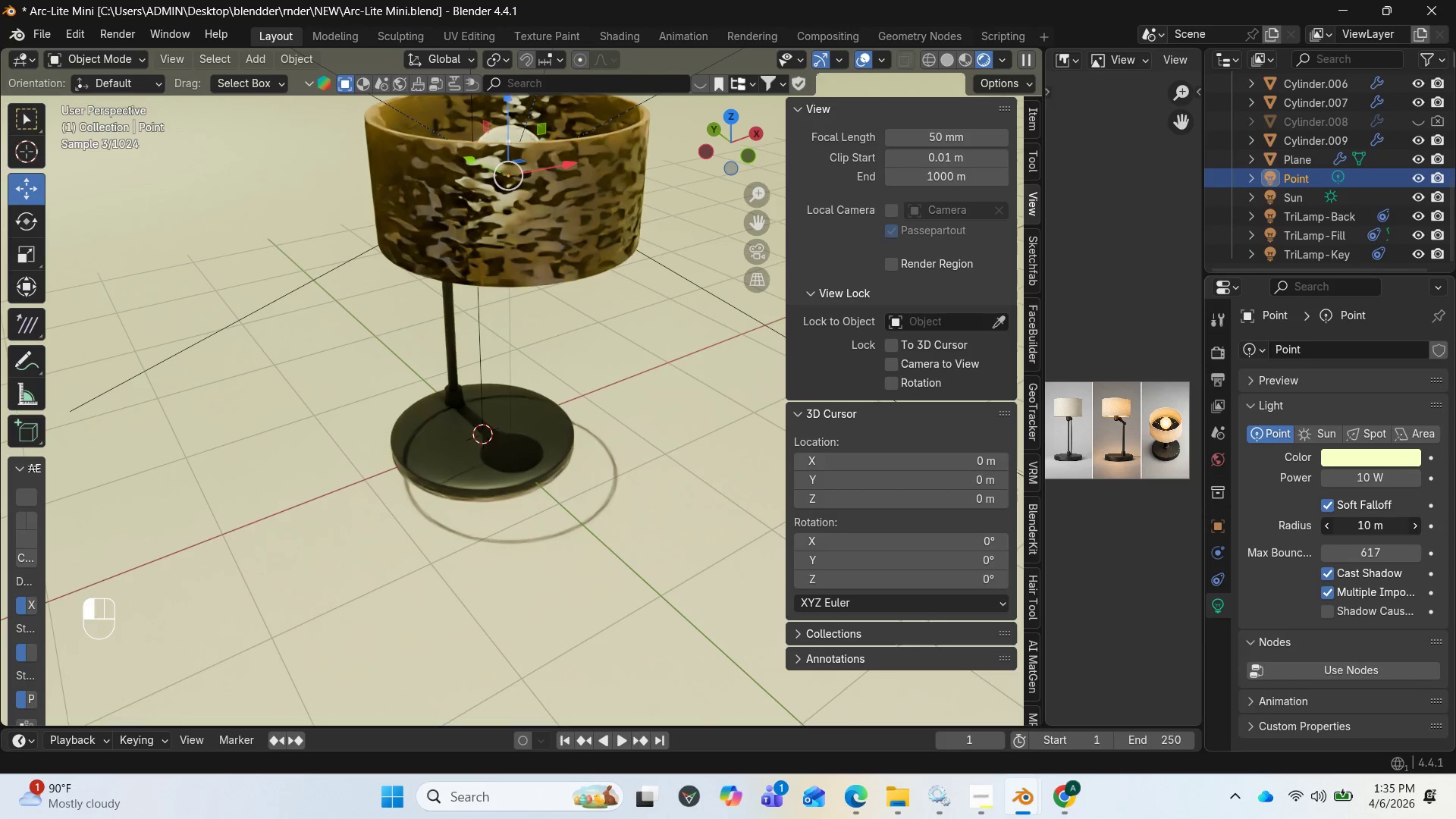 
left_click([1376, 522])
 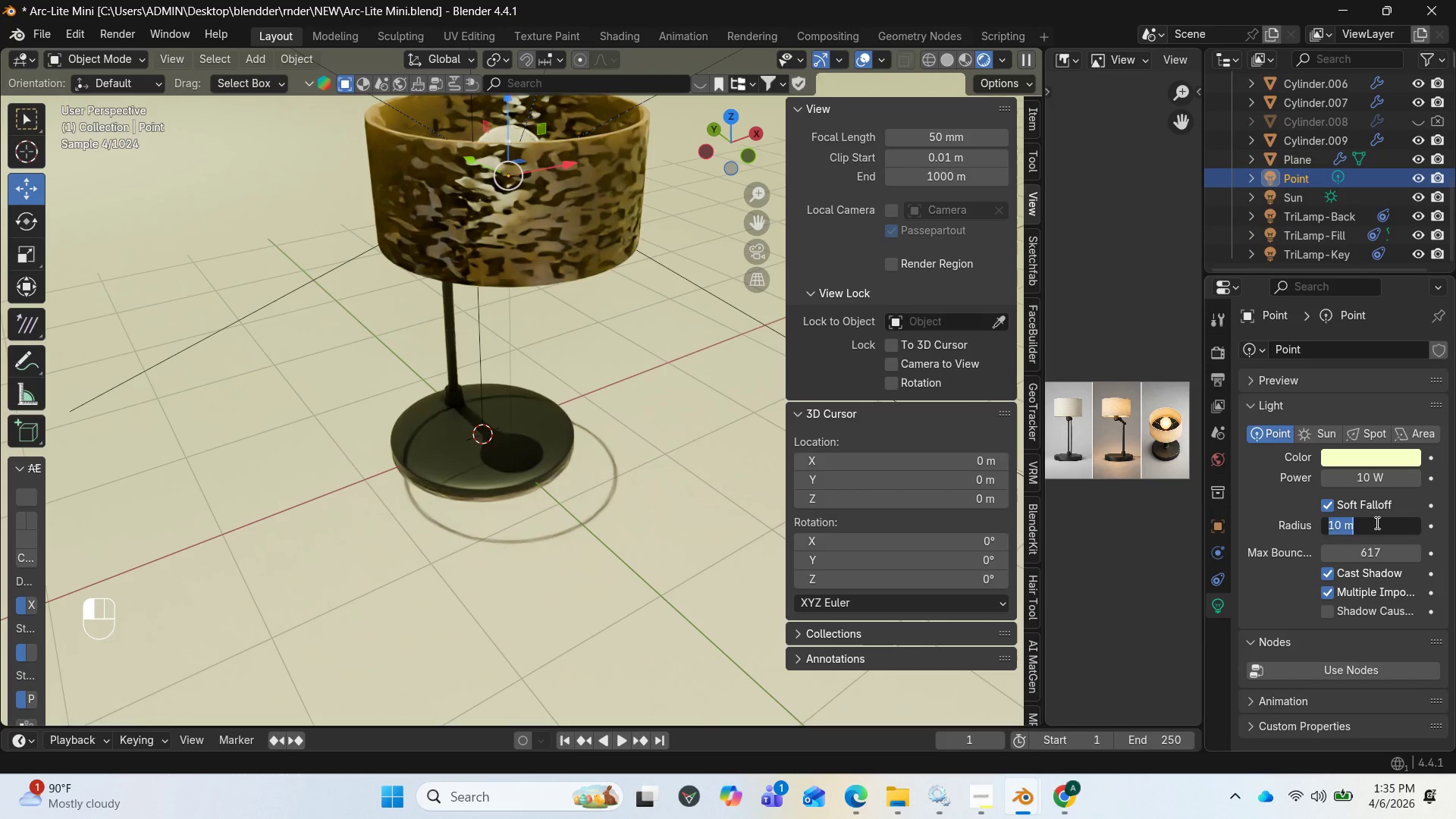 
key(Period)
 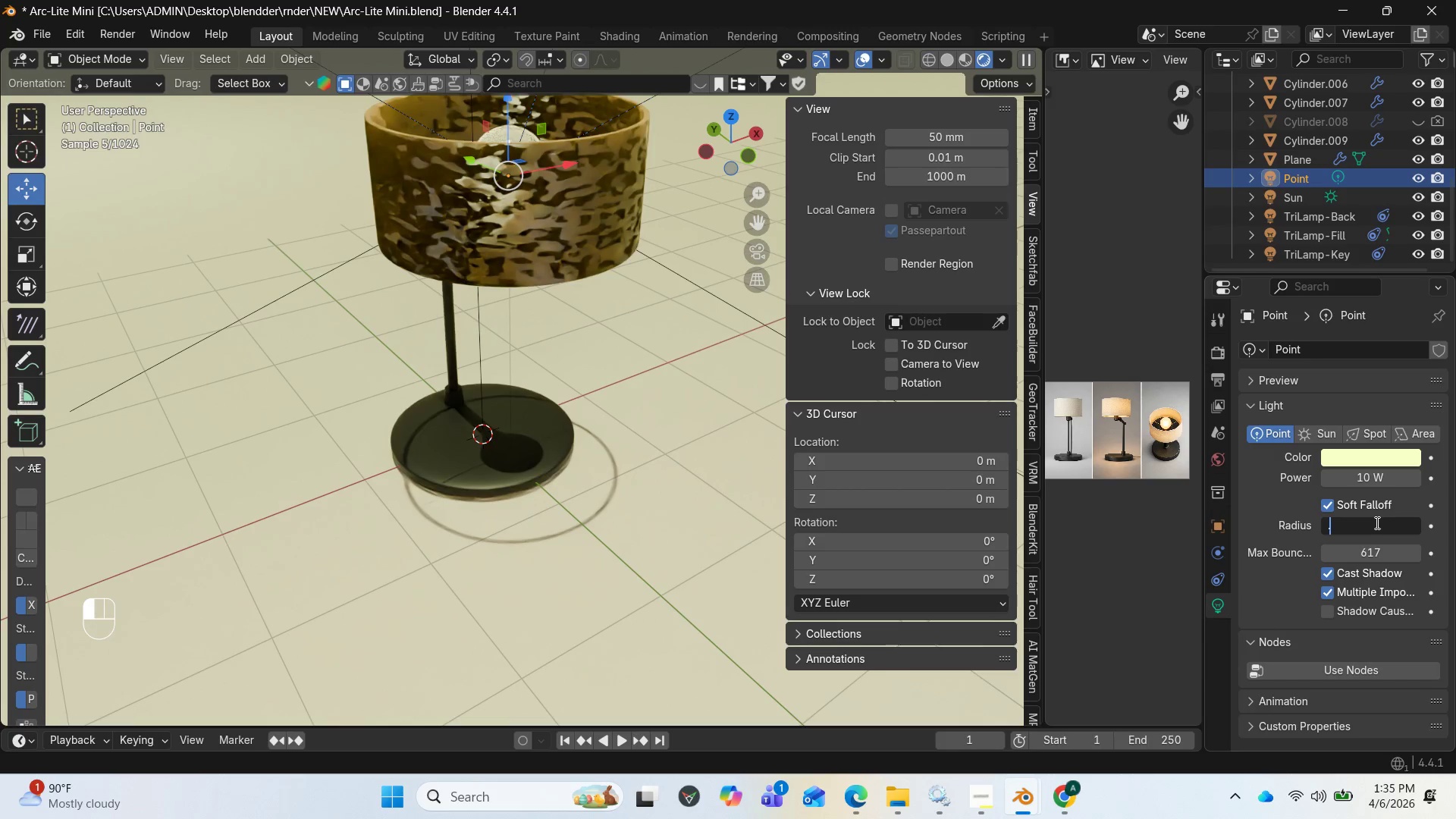 
key(2)
 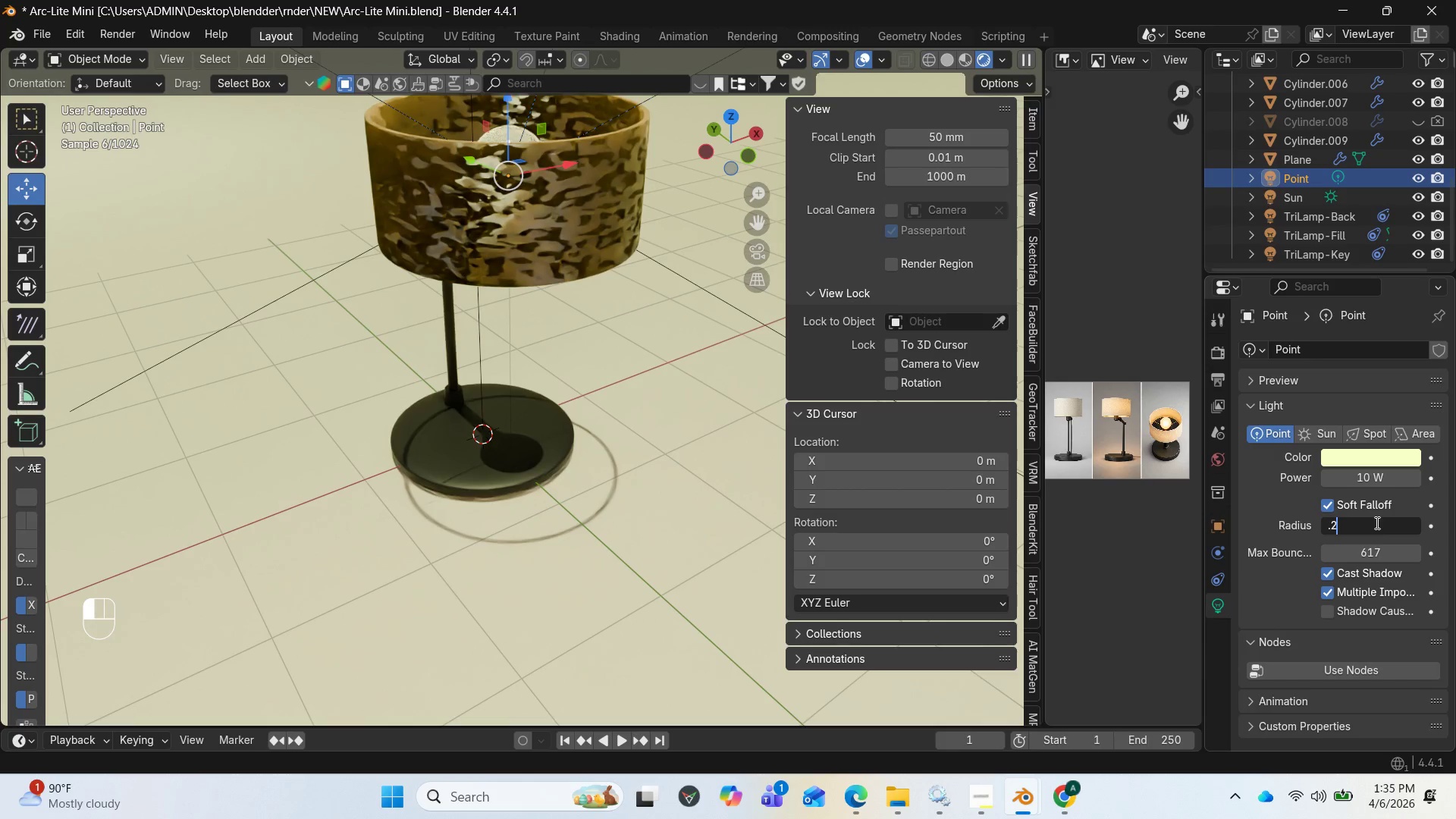 
key(Enter)
 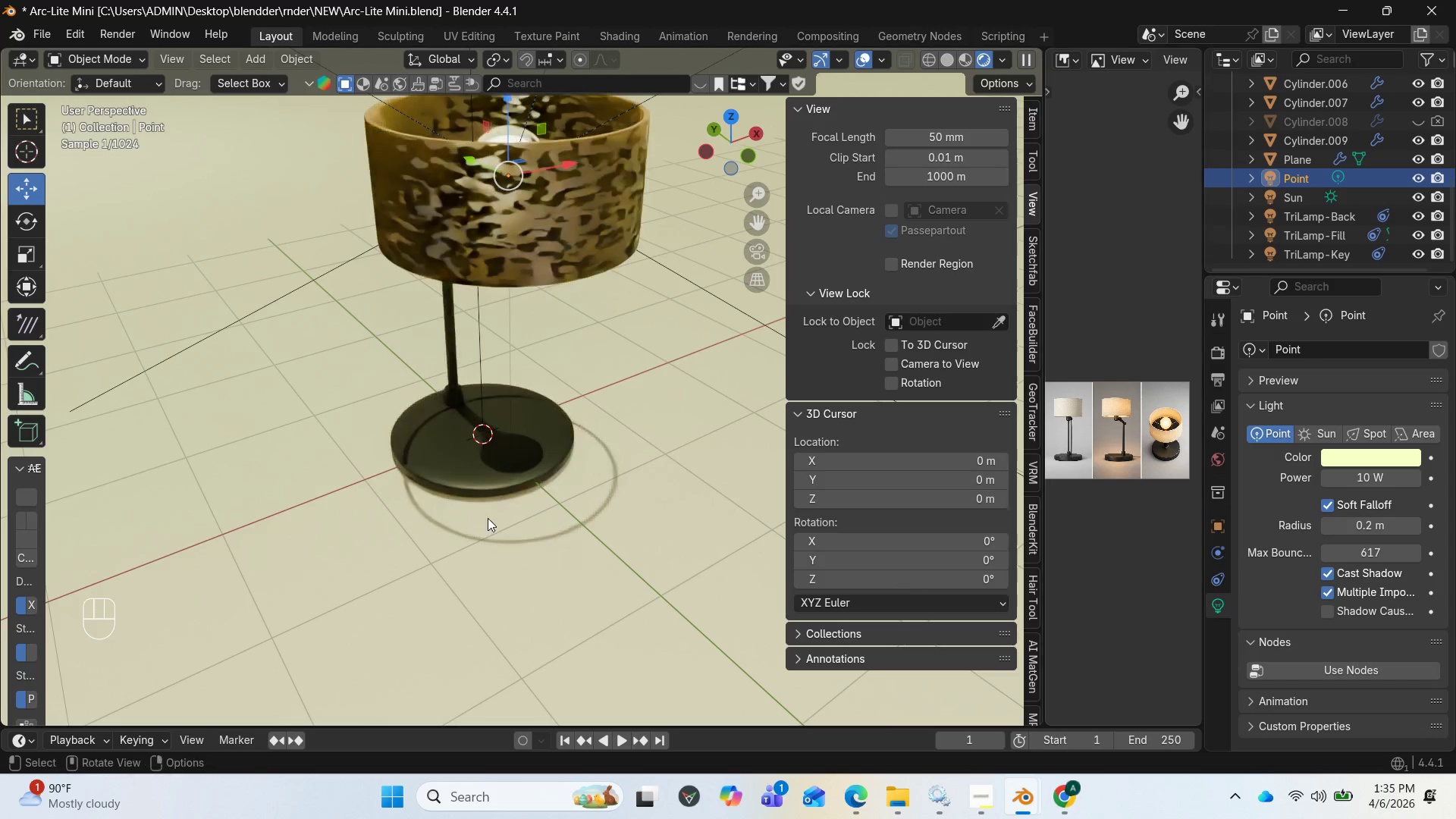 
scroll: coordinate [522, 377], scroll_direction: down, amount: 3.0
 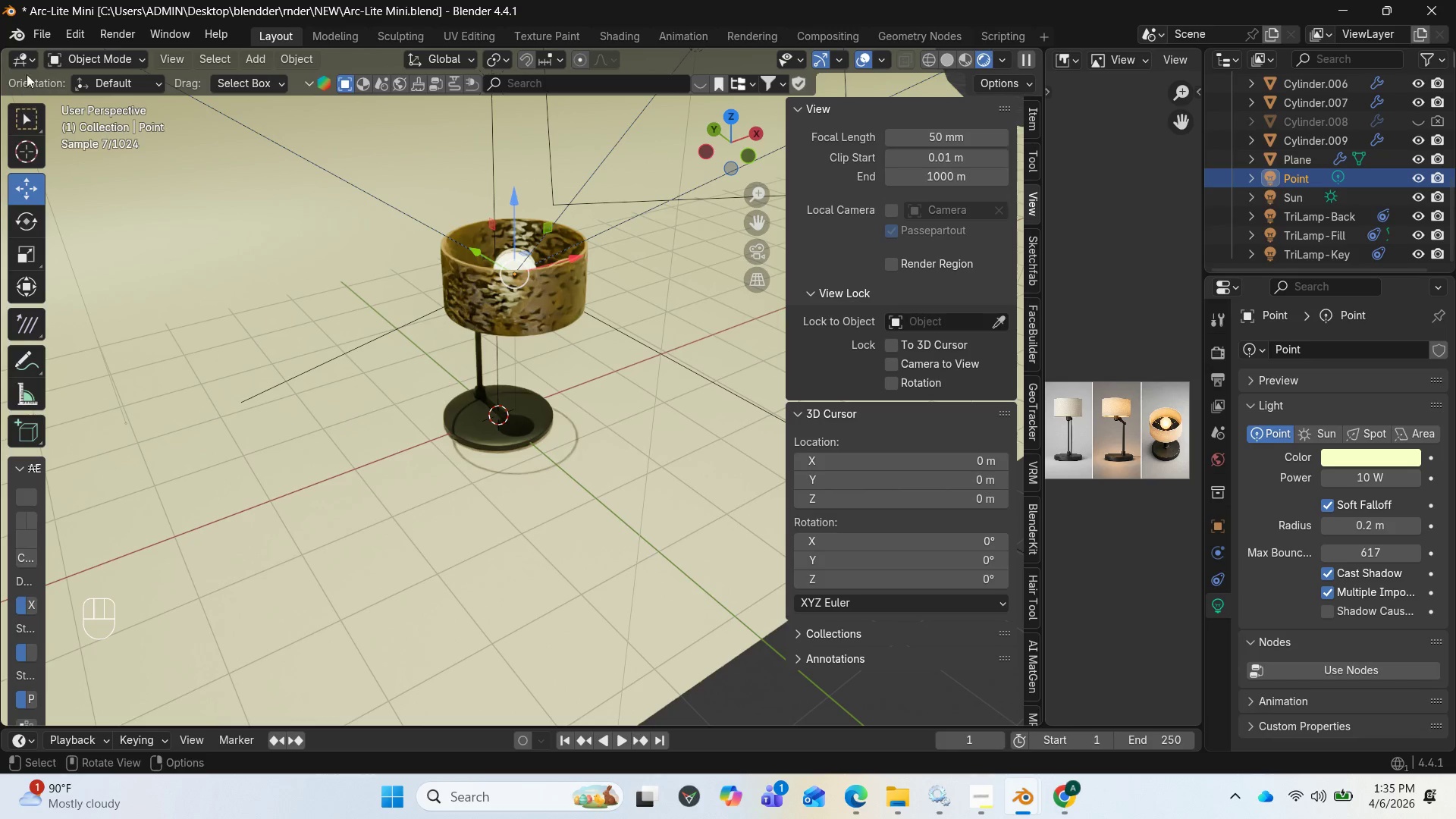 
wait(7.2)
 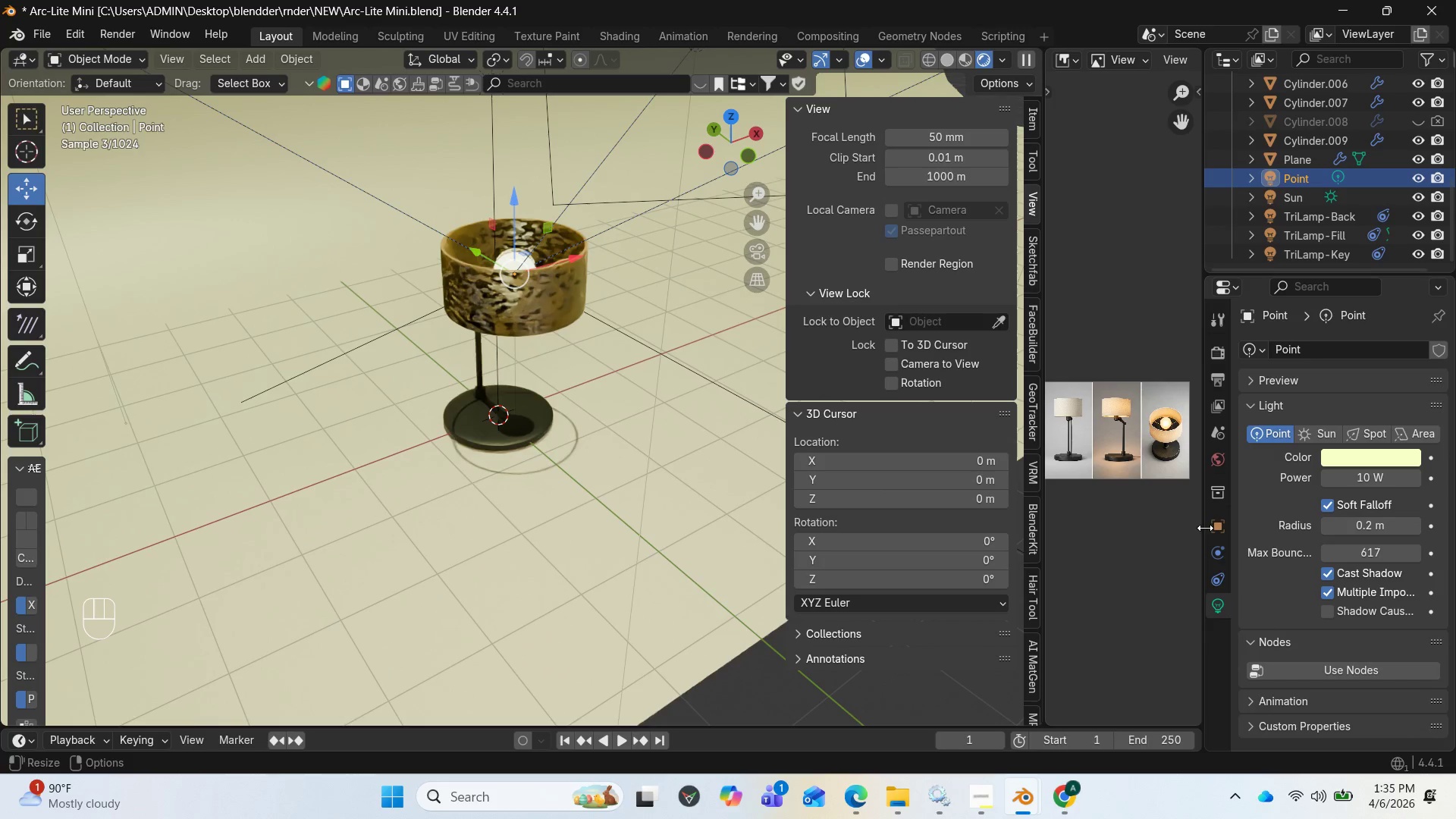 
left_click([116, 36])
 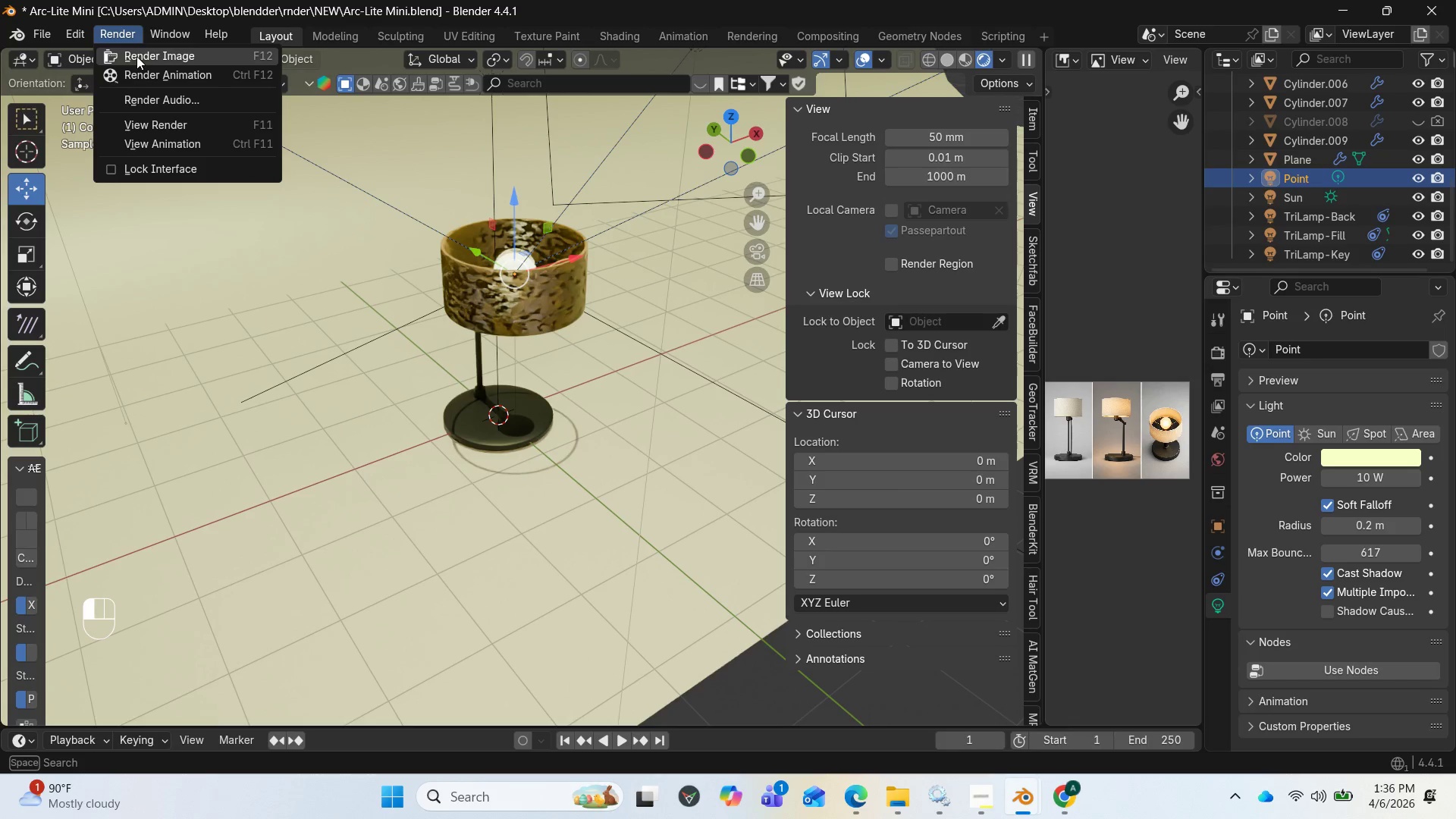 
left_click([136, 56])
 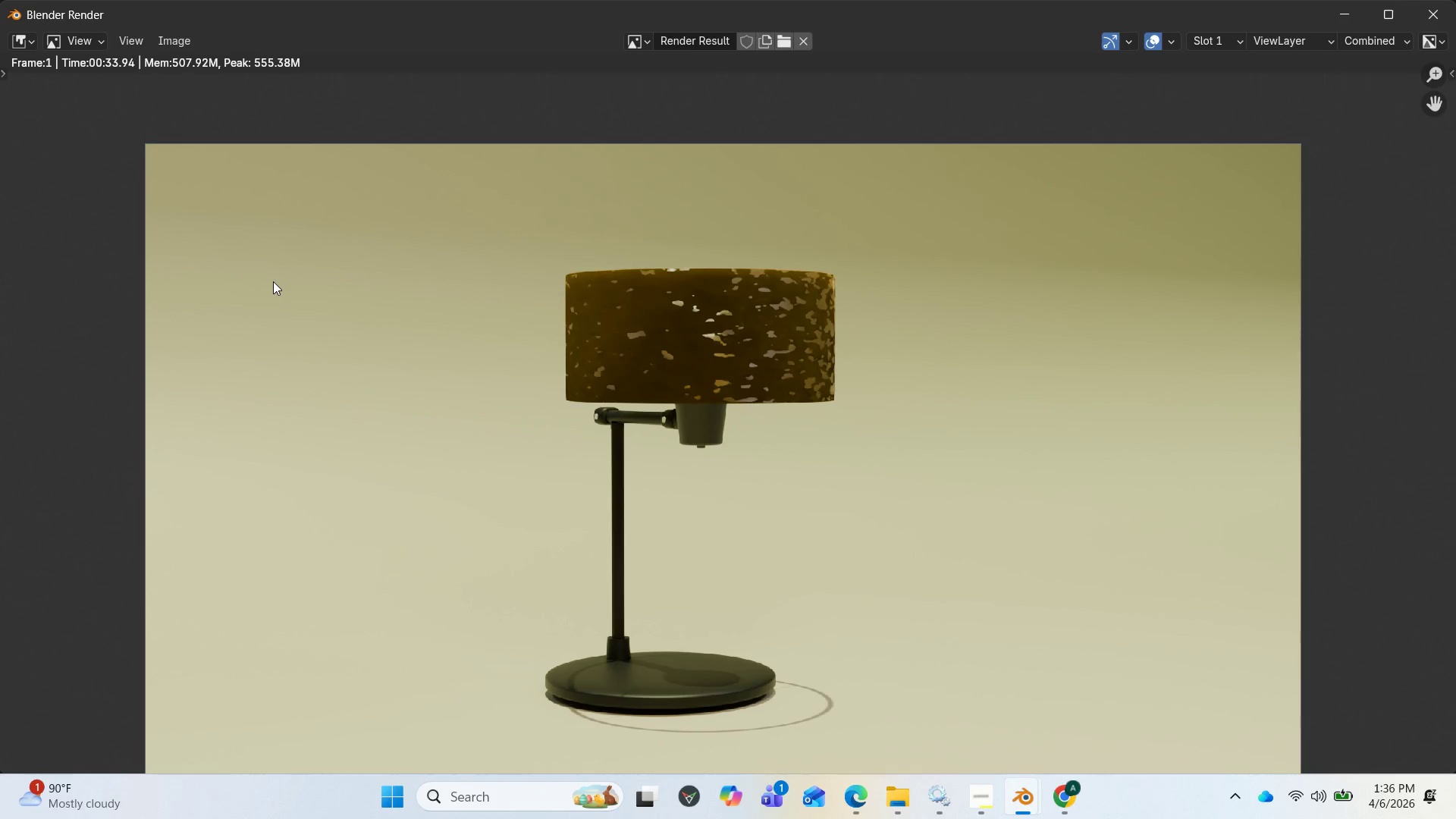 
wait(59.7)
 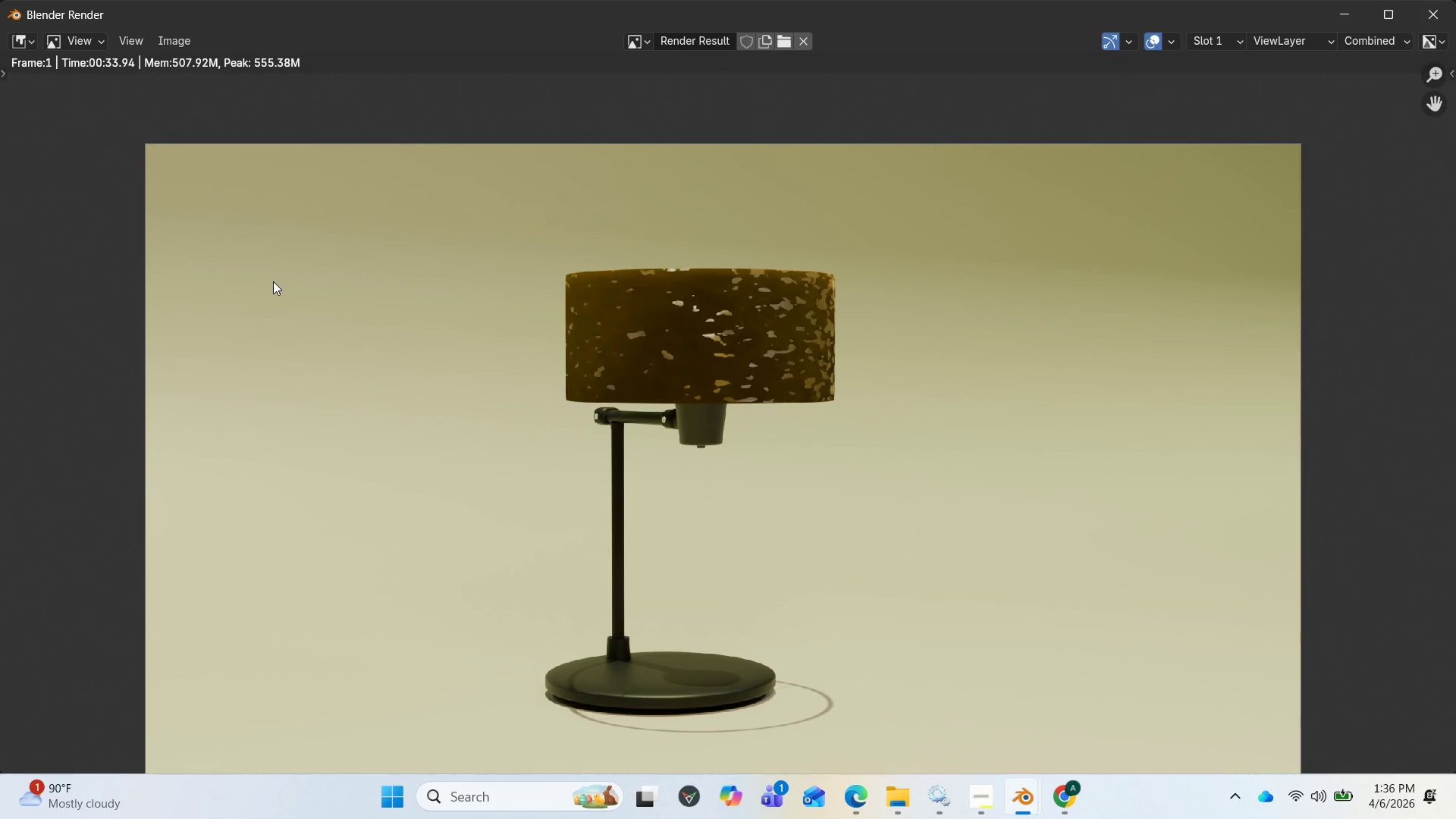 
scroll: coordinate [400, 463], scroll_direction: down, amount: 2.0
 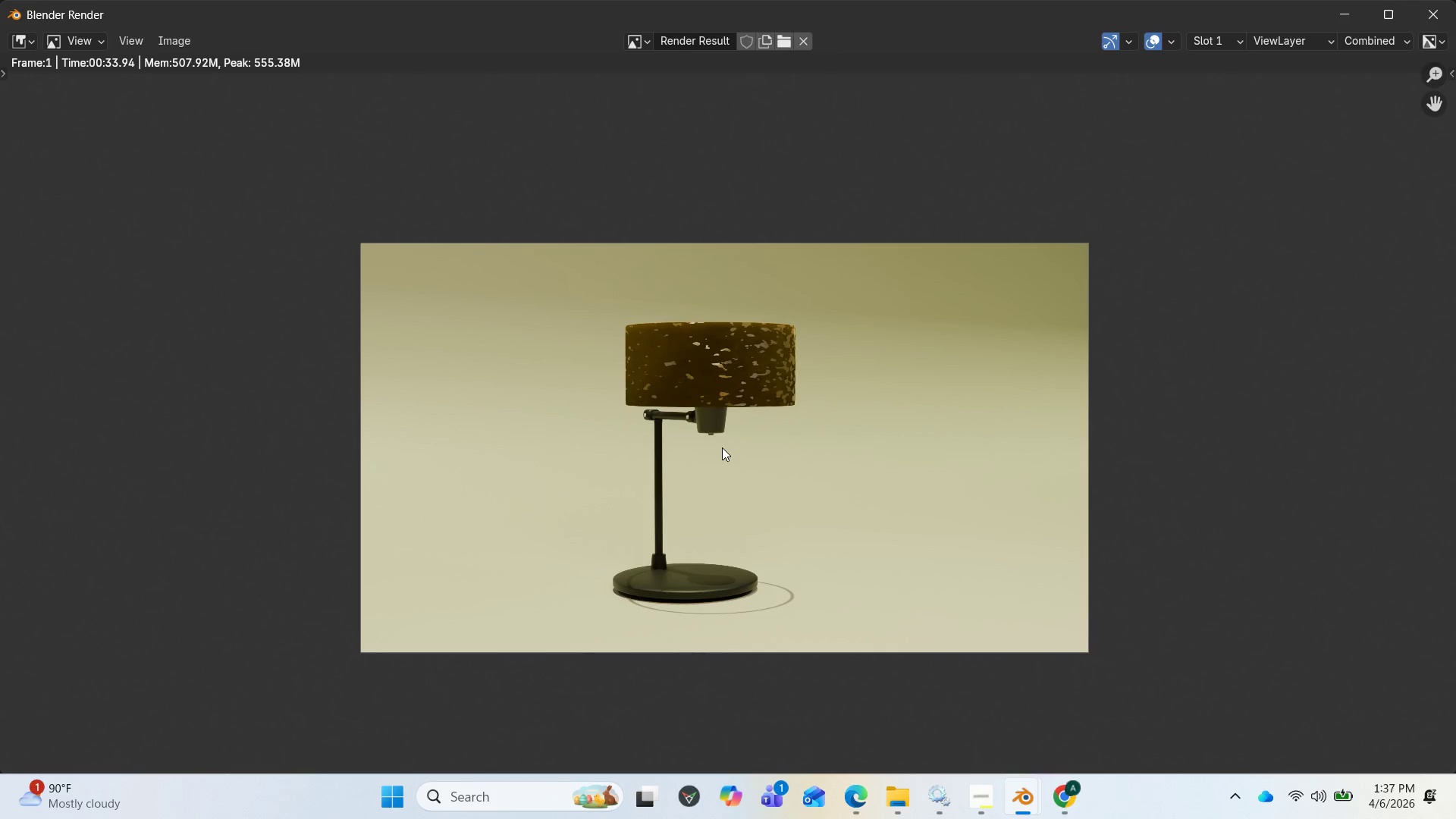 
wait(8.35)
 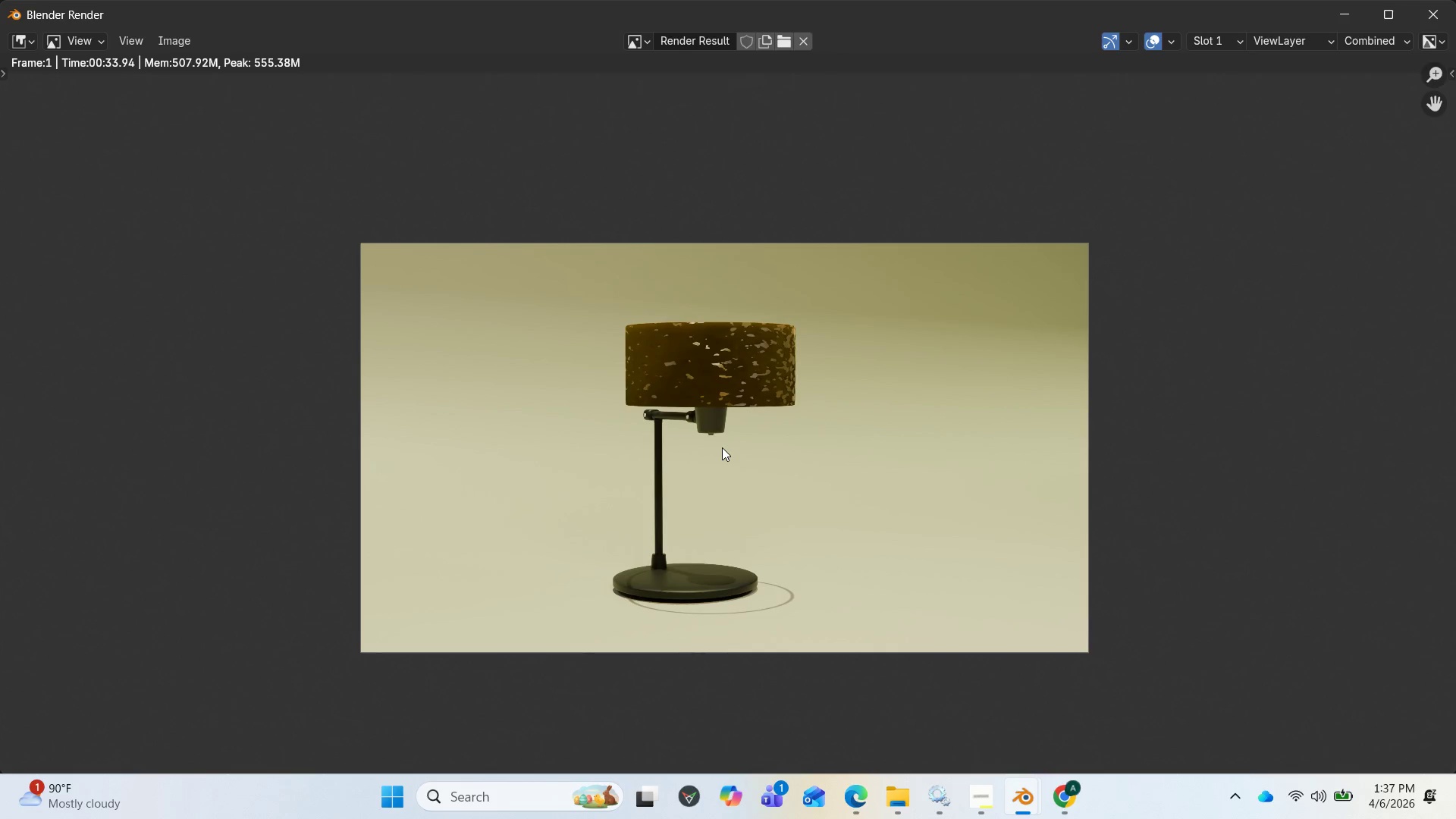 
left_click([1353, 17])
 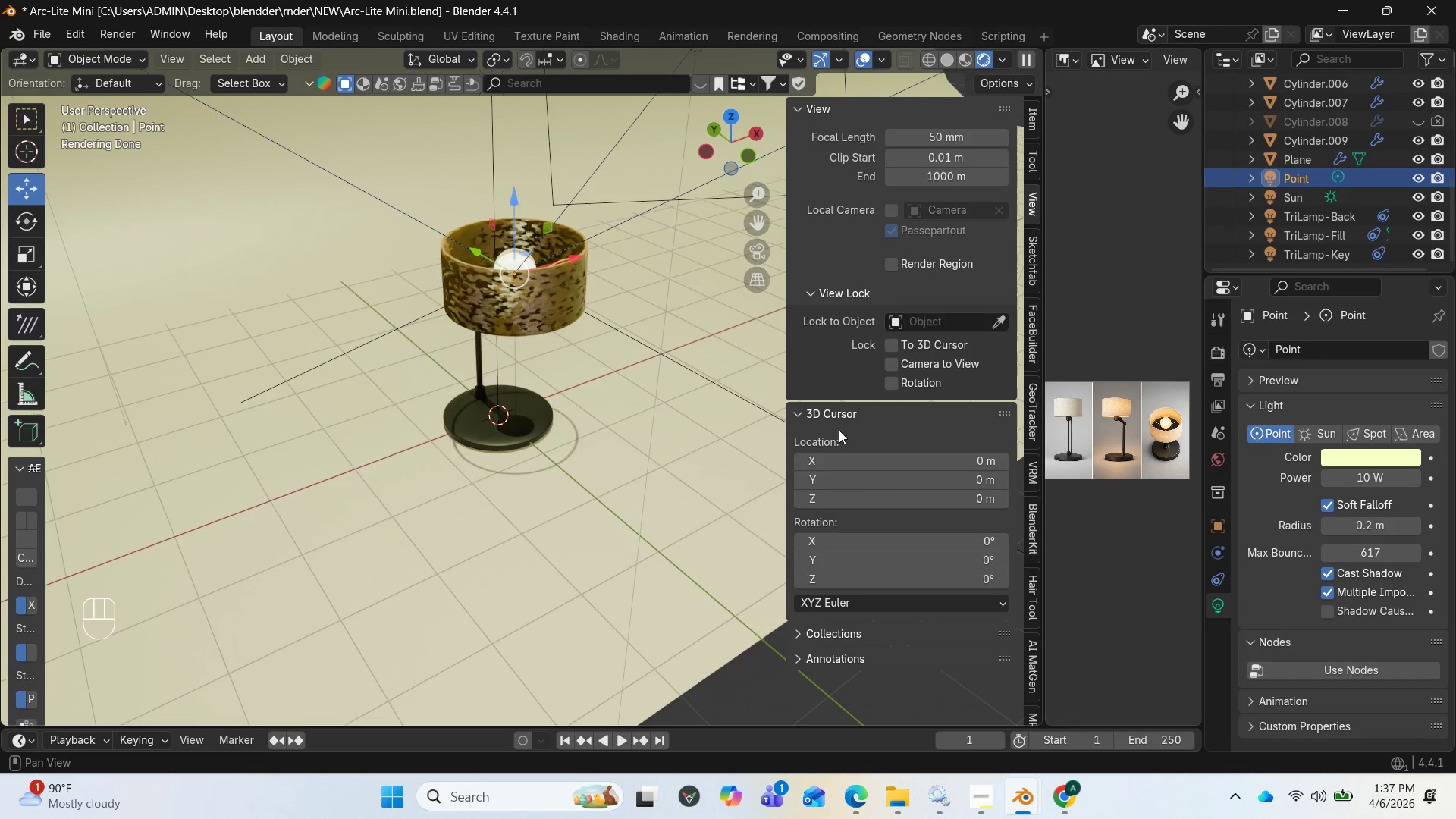 
scroll: coordinate [1120, 475], scroll_direction: up, amount: 12.0
 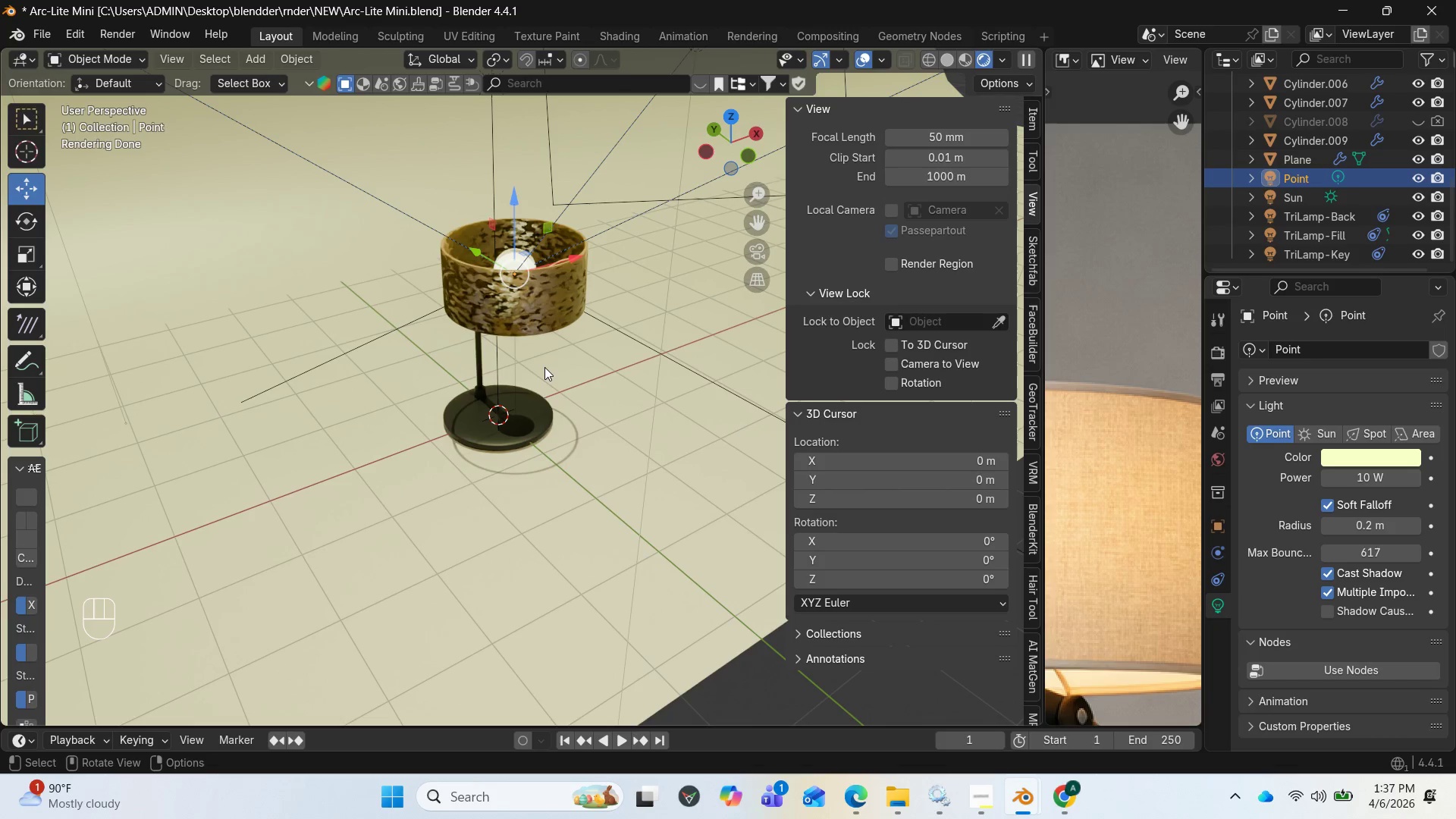 
wait(8.55)
 